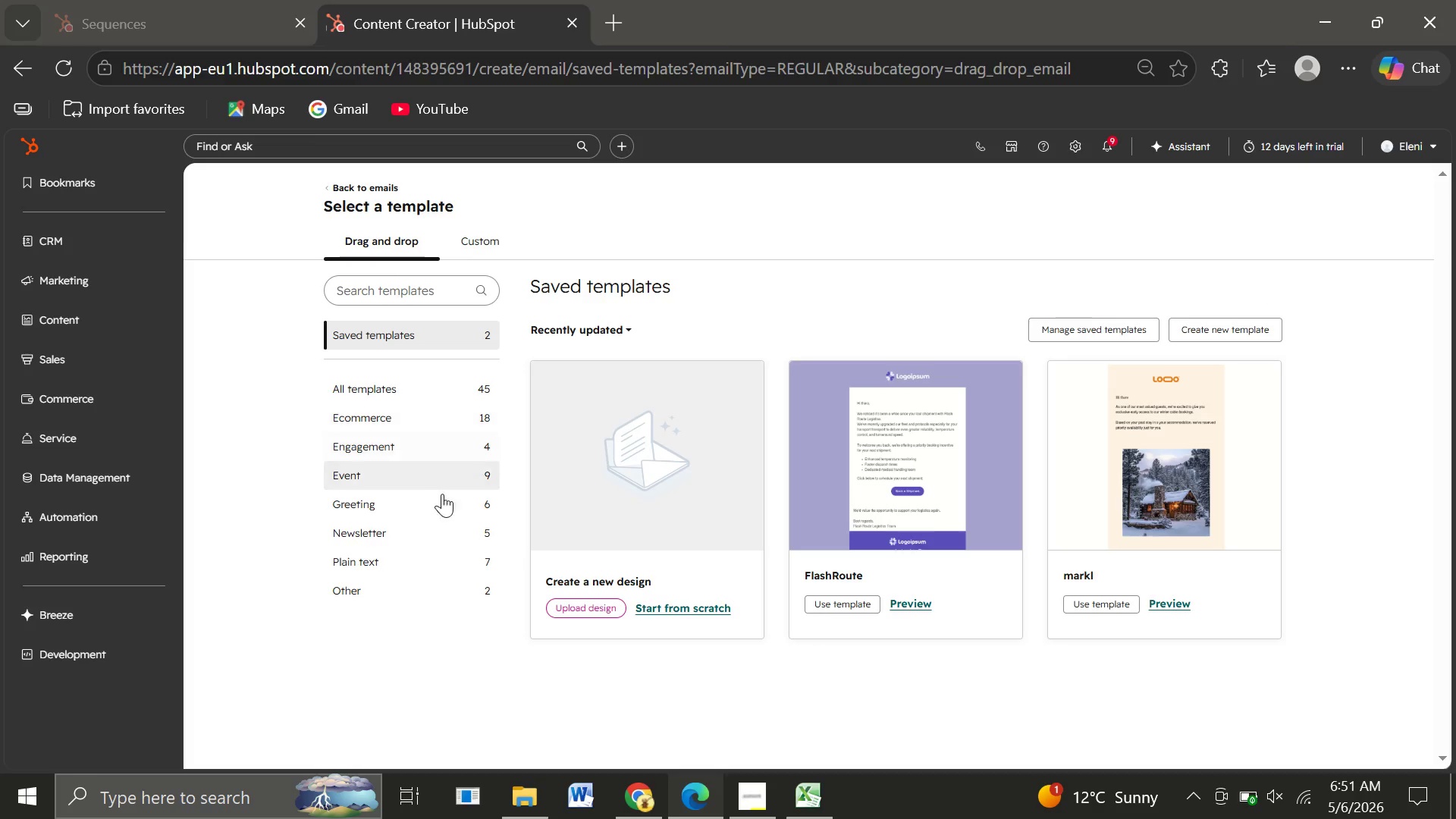 
left_click([361, 424])
 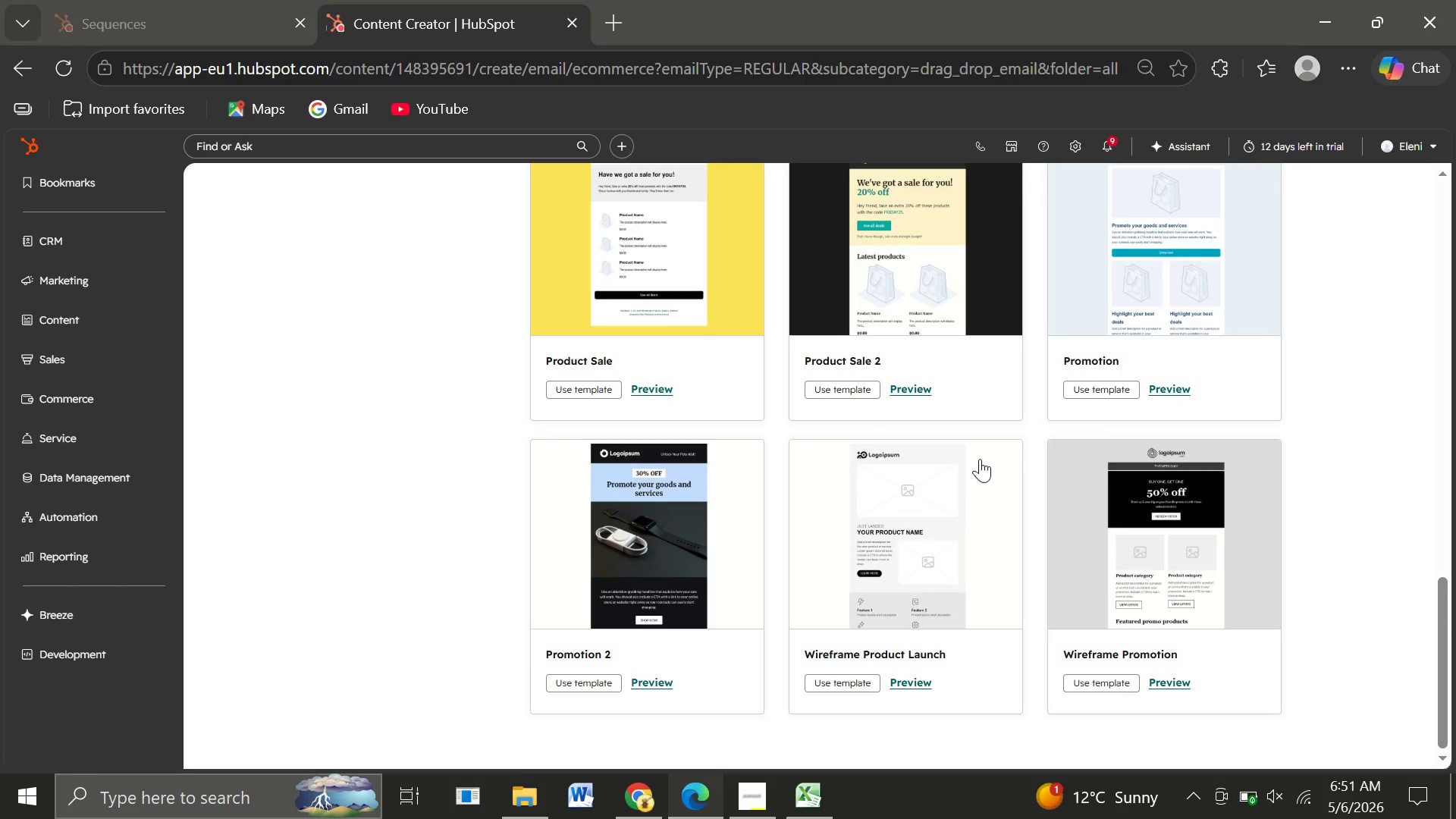 
wait(41.38)
 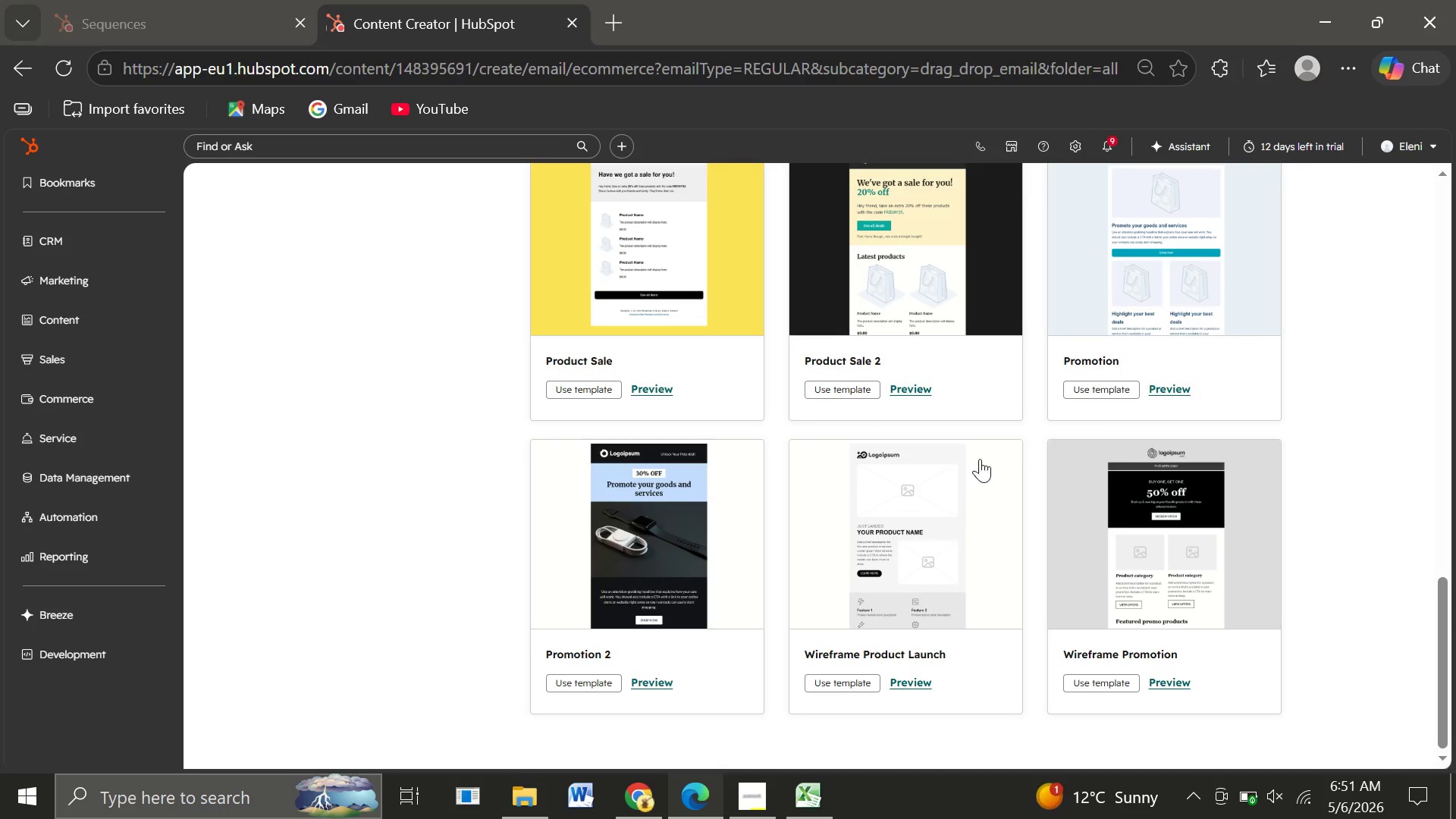 
left_click([924, 593])
 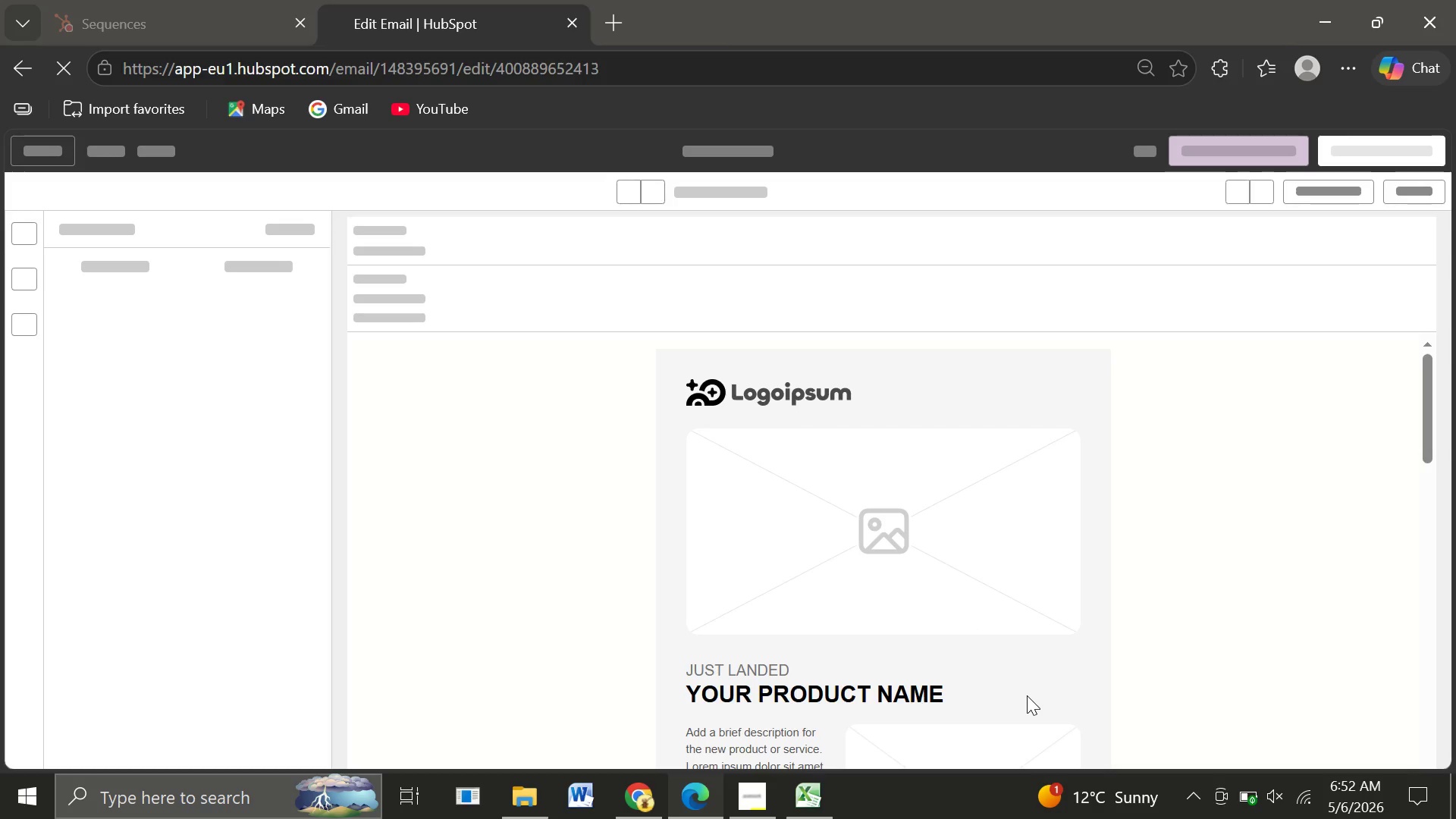 
wait(36.97)
 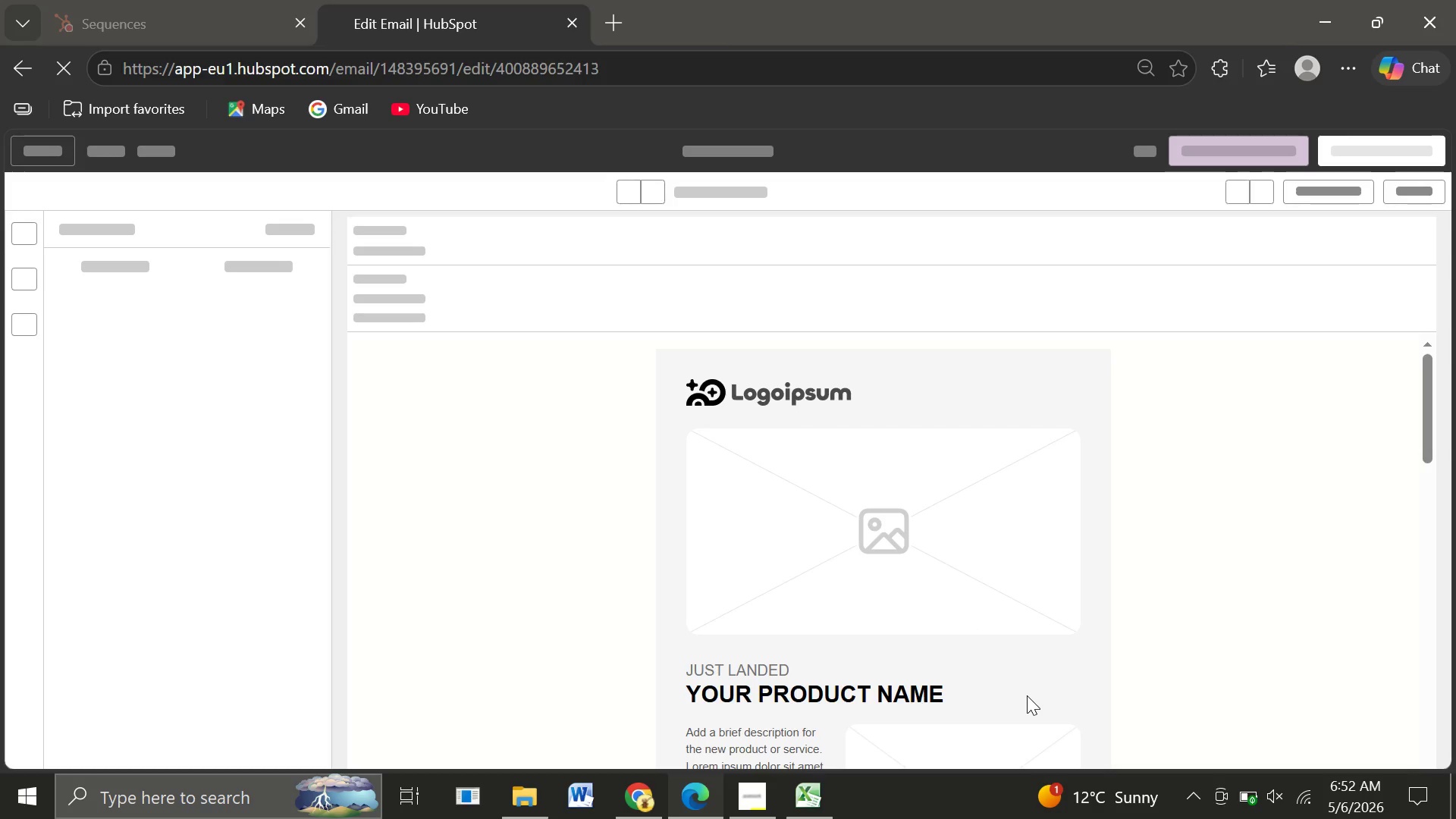 
left_click_drag(start_coordinate=[1429, 392], to_coordinate=[1426, 441])
 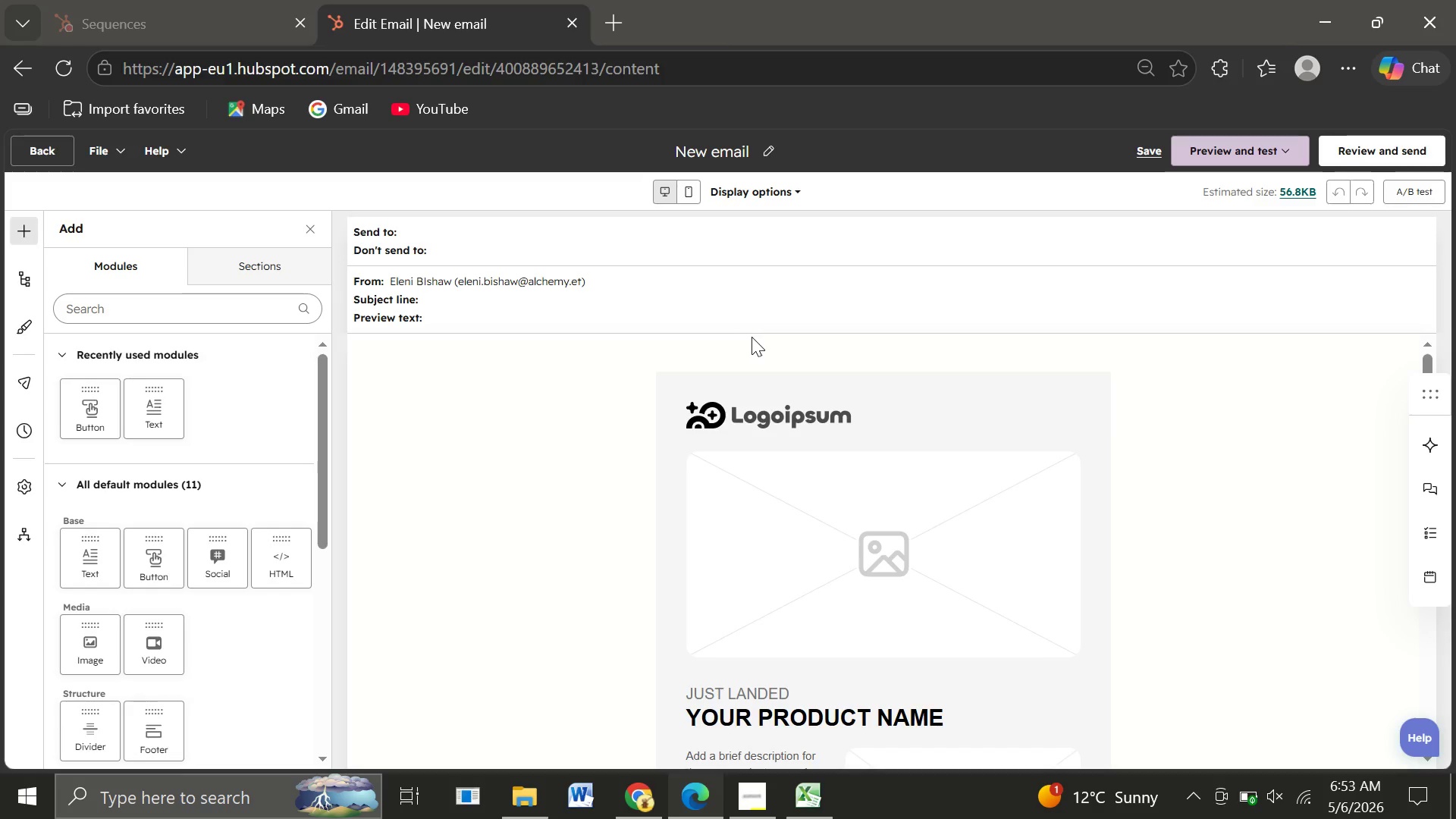 
wait(38.94)
 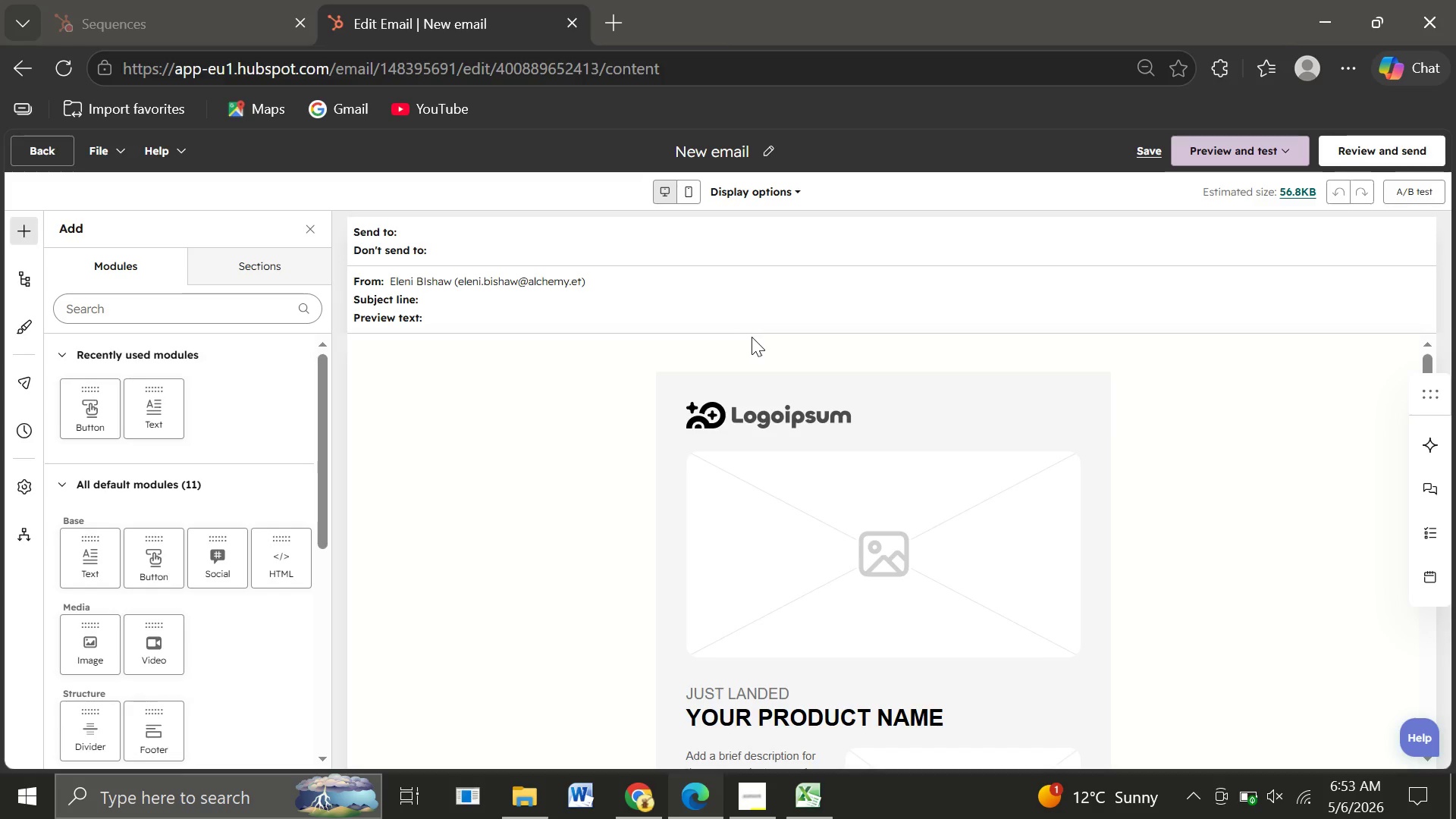 
left_click([764, 146])
 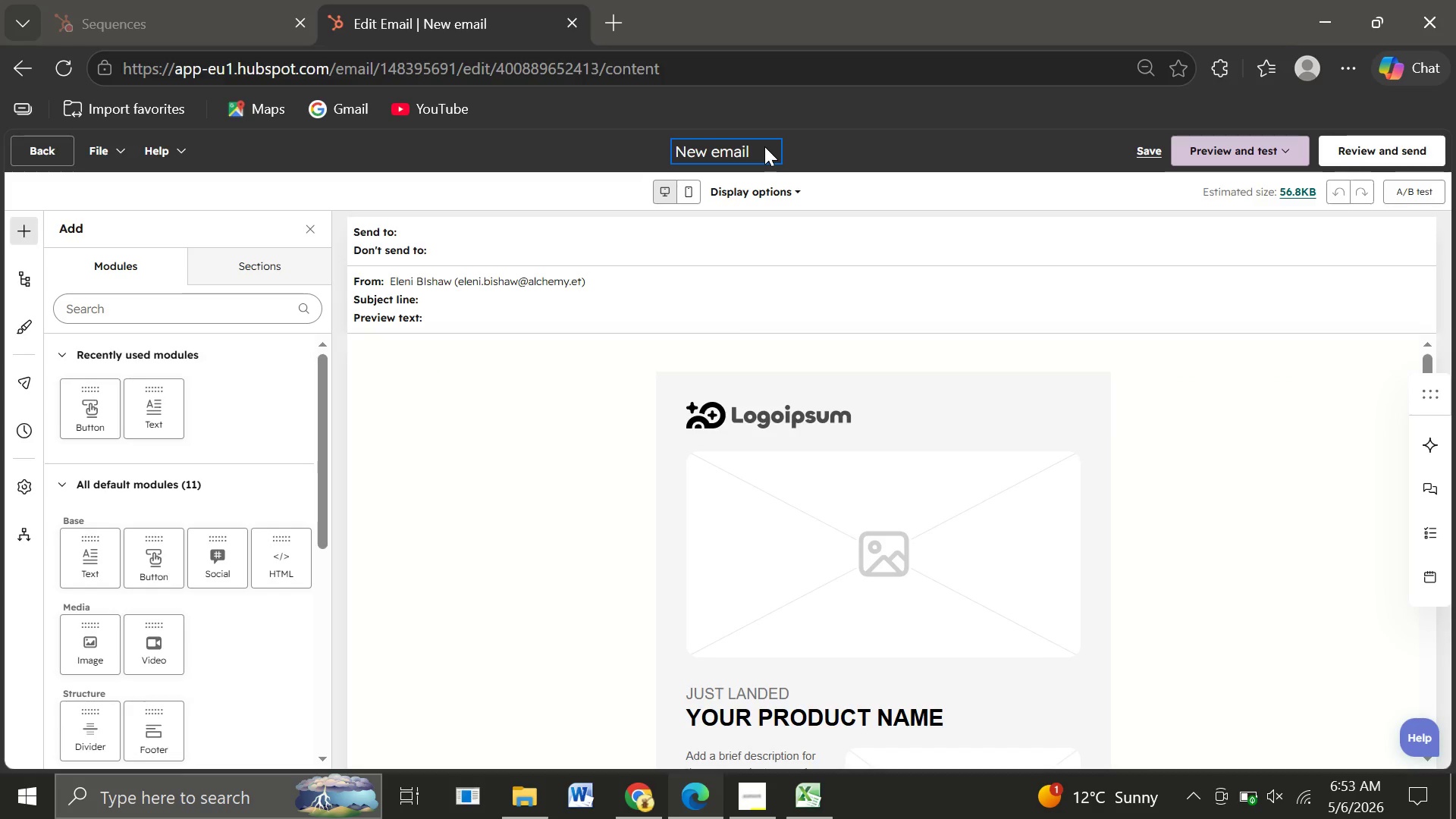 
key(Backspace)
key(Backspace)
key(Backspace)
key(Backspace)
key(Backspace)
key(Backspace)
key(Backspace)
key(Backspace)
key(Backspace)
type(HVH - p)
key(Backspace)
type(Post Estimate Follow-Up)
 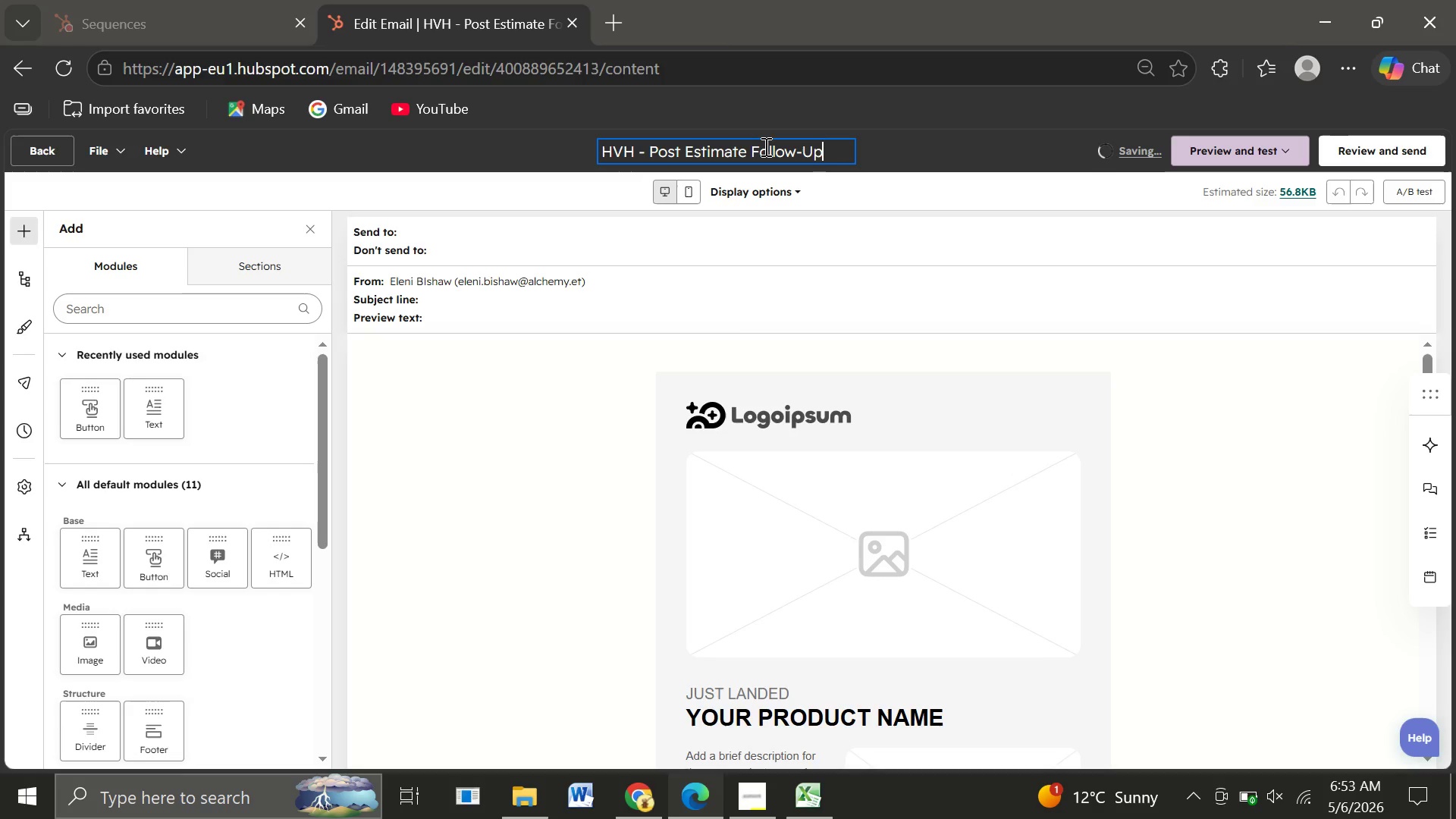 
wait(29.55)
 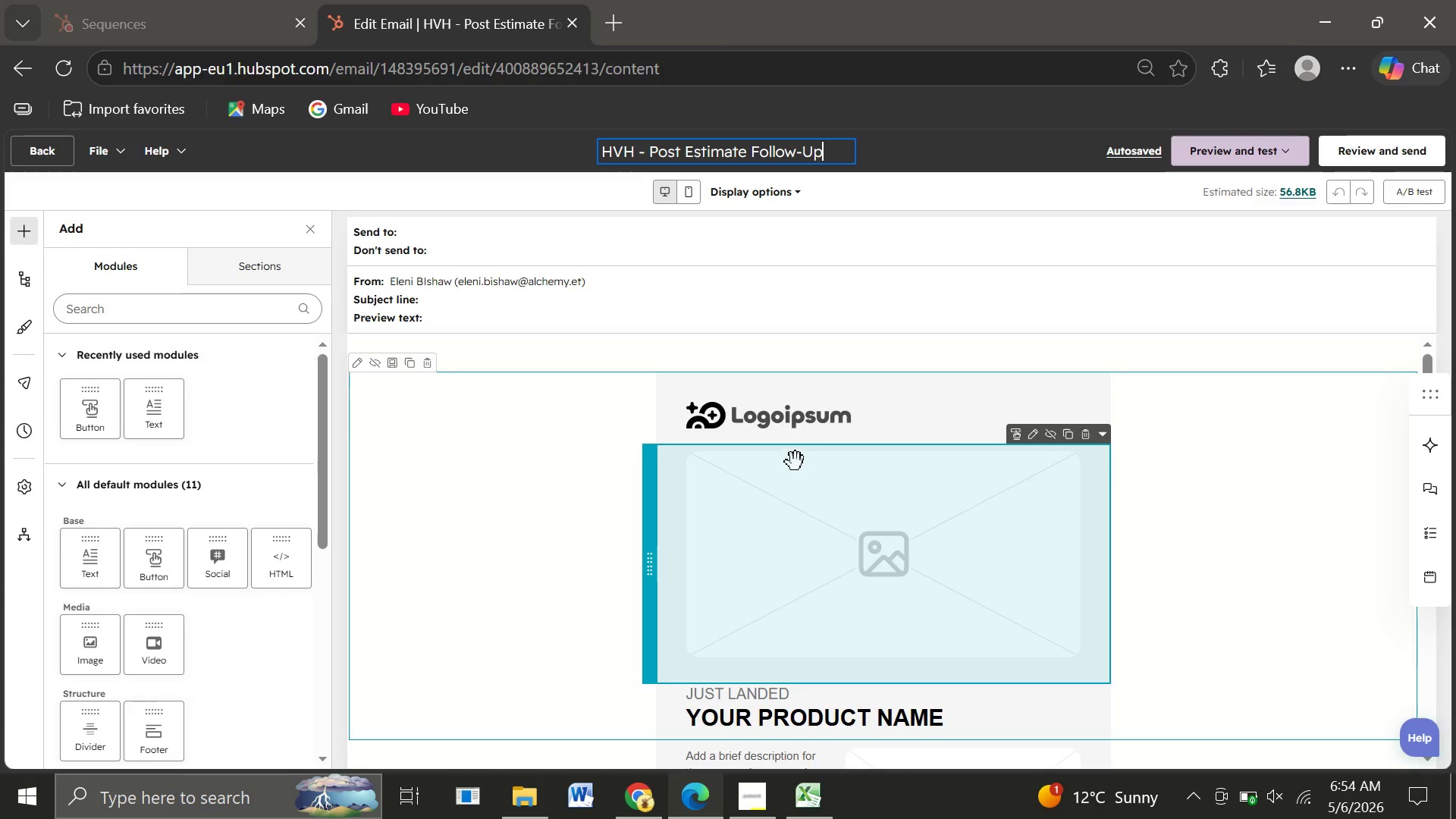 
left_click([670, 308])
 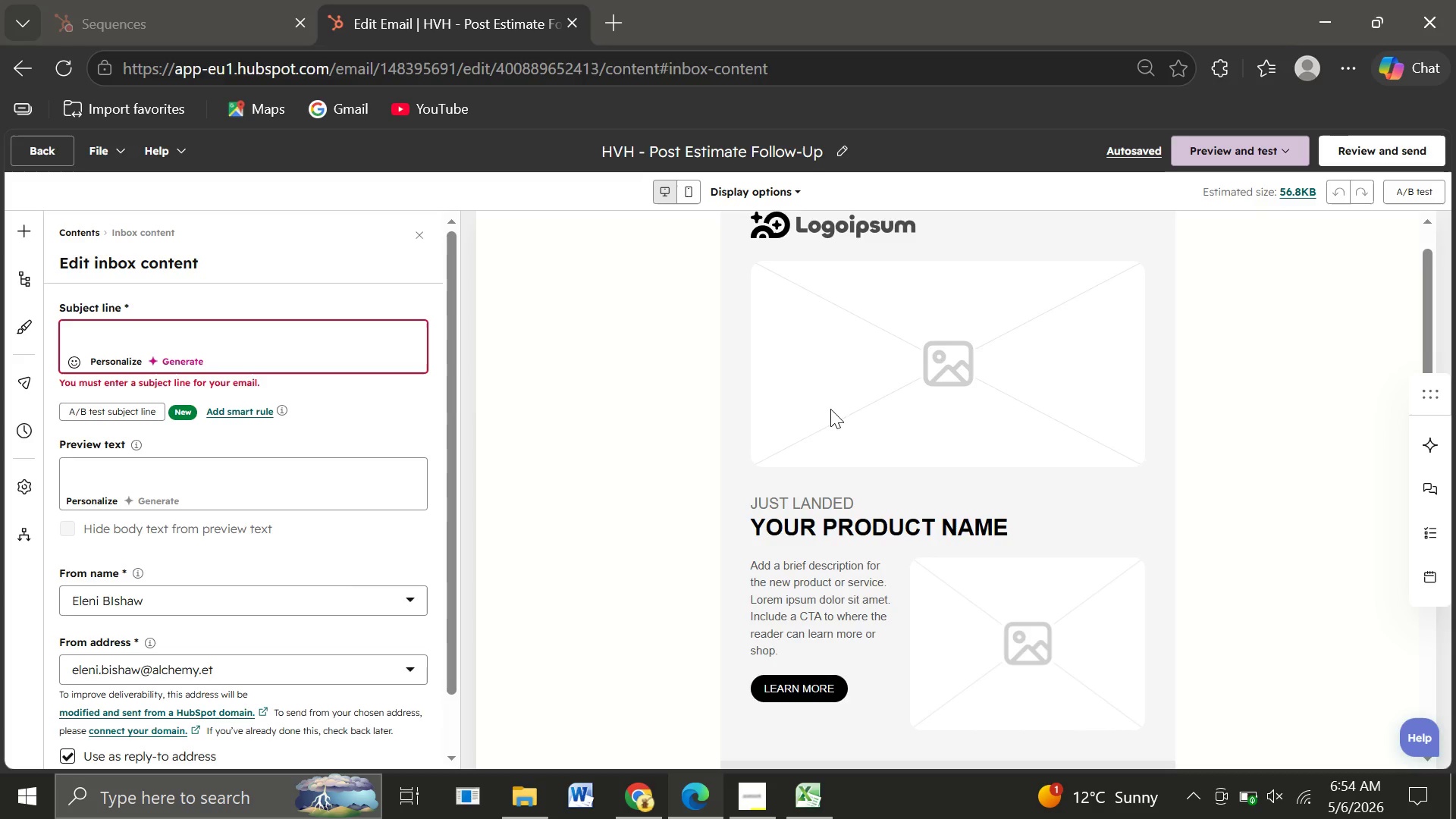 
wait(27.38)
 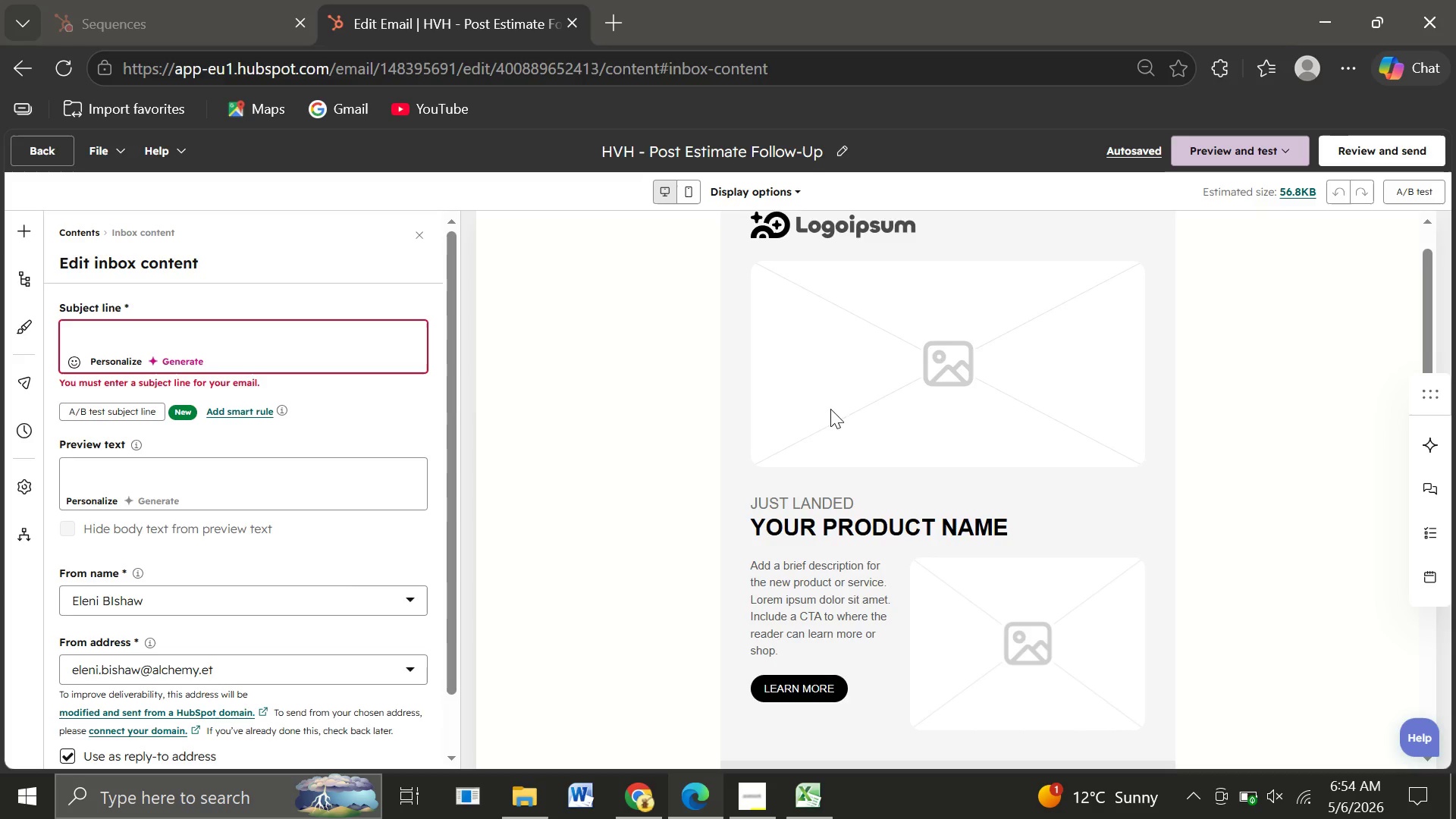 
left_click([615, 32])
 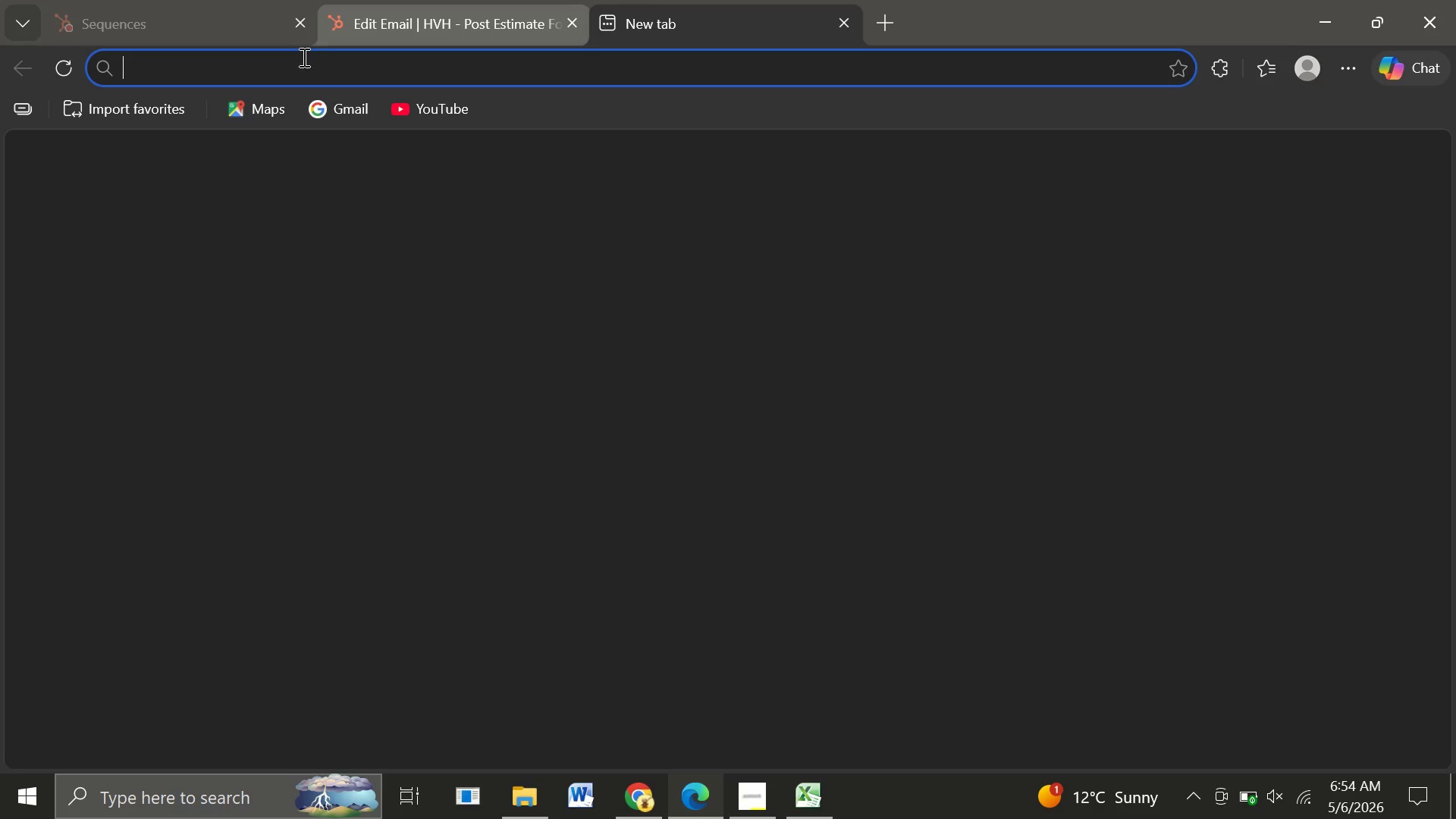 
type(Electrical)
 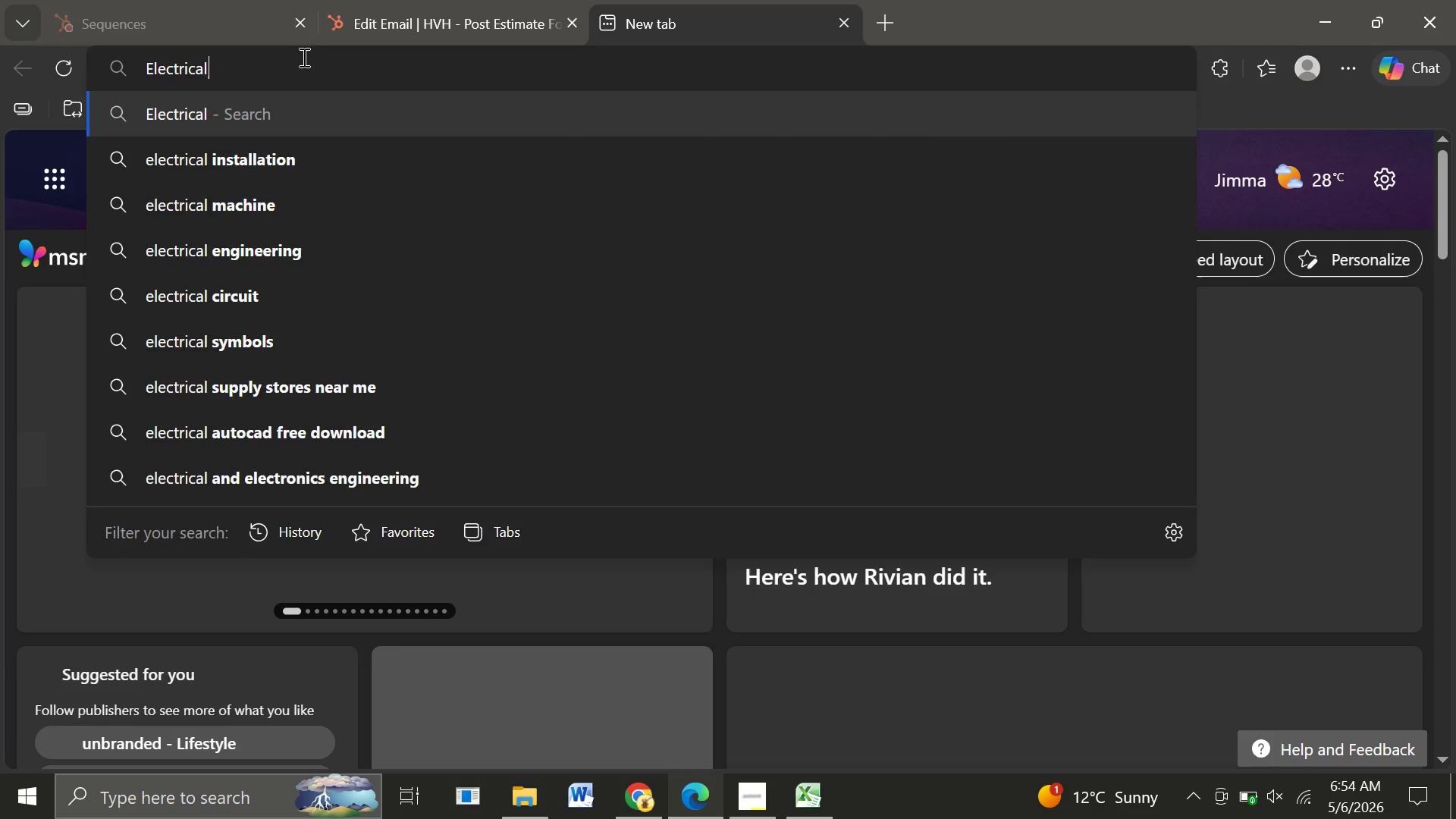 
type( work logo)
 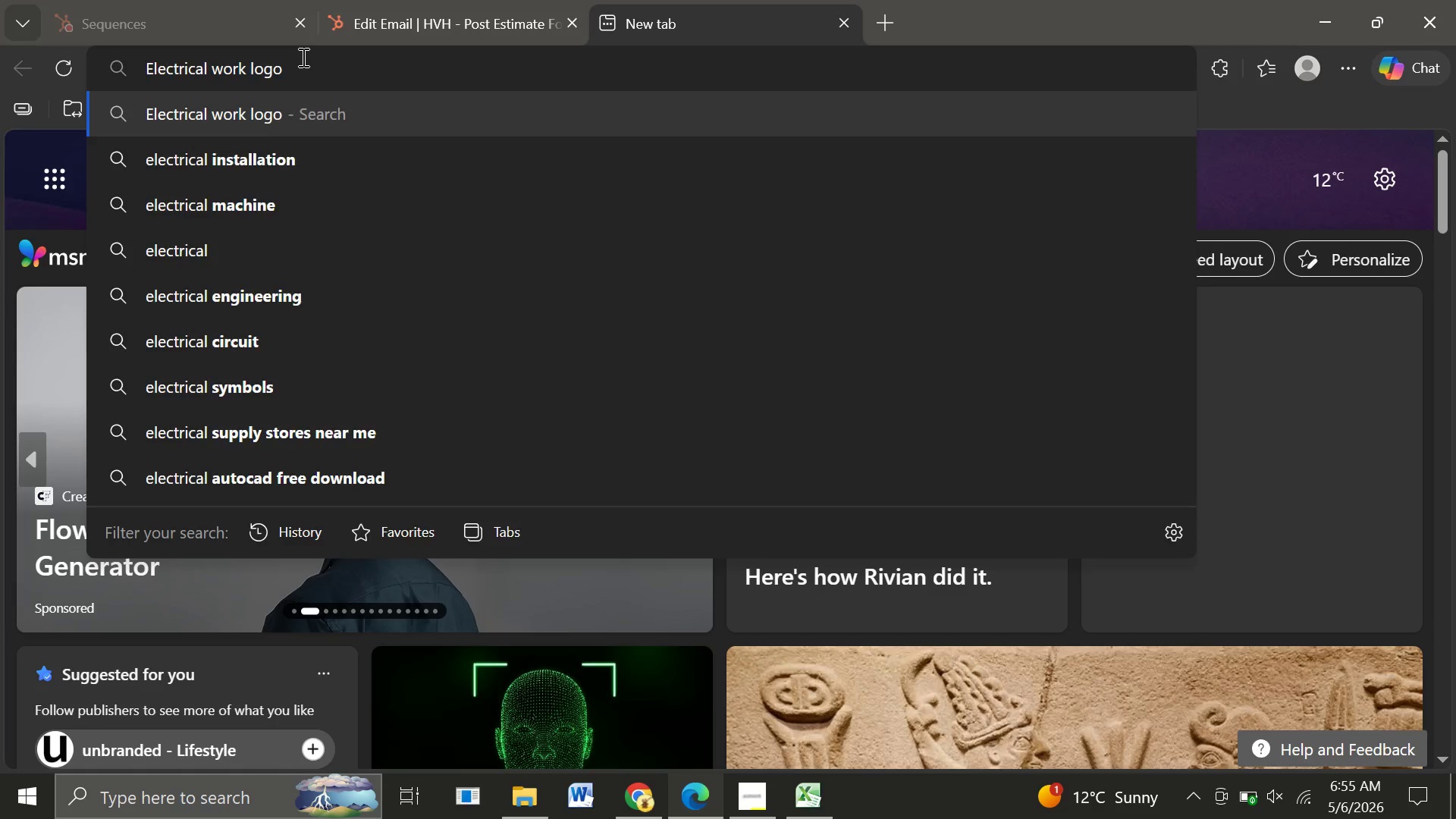 
key(Enter)
 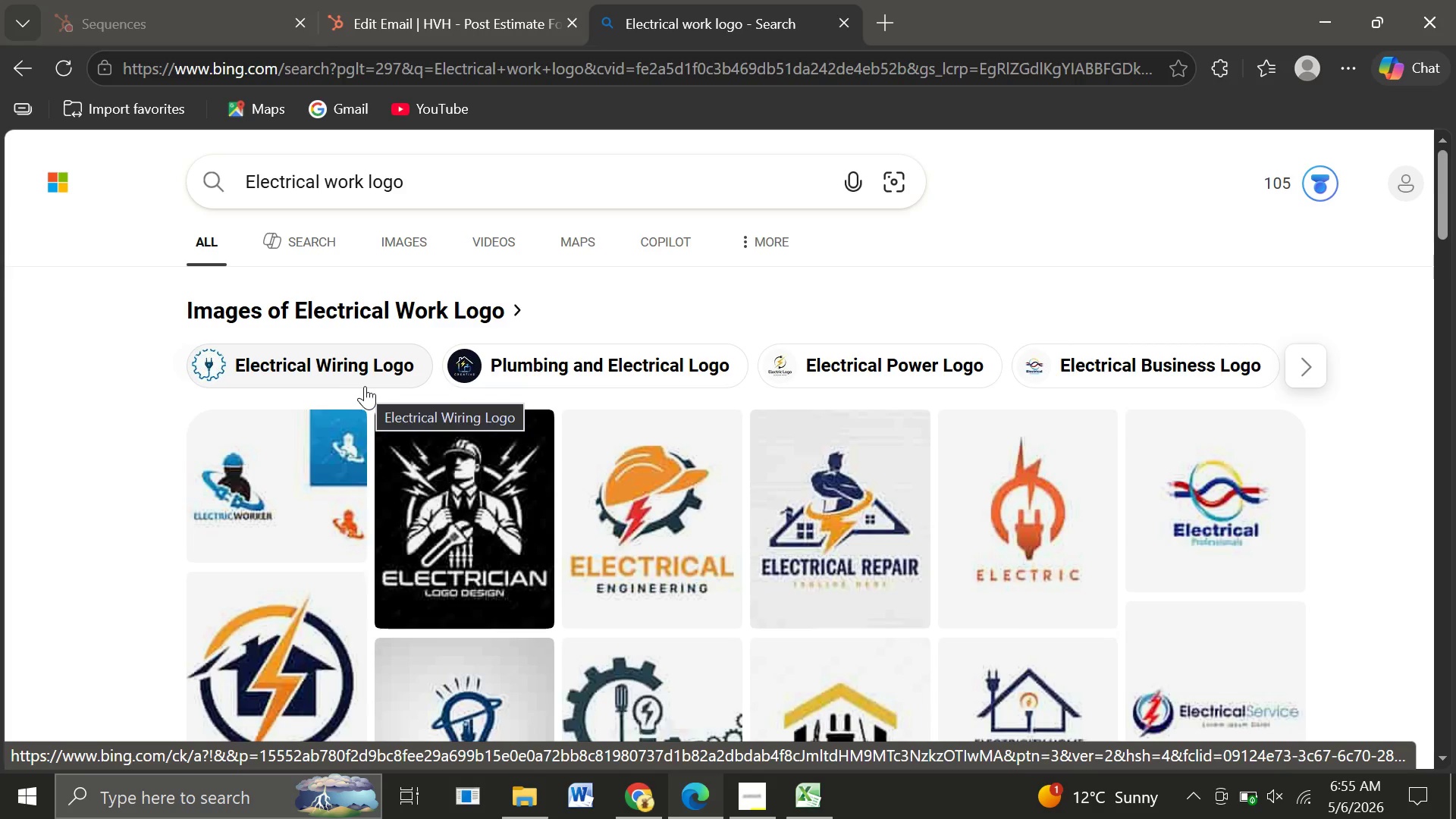 
wait(16.26)
 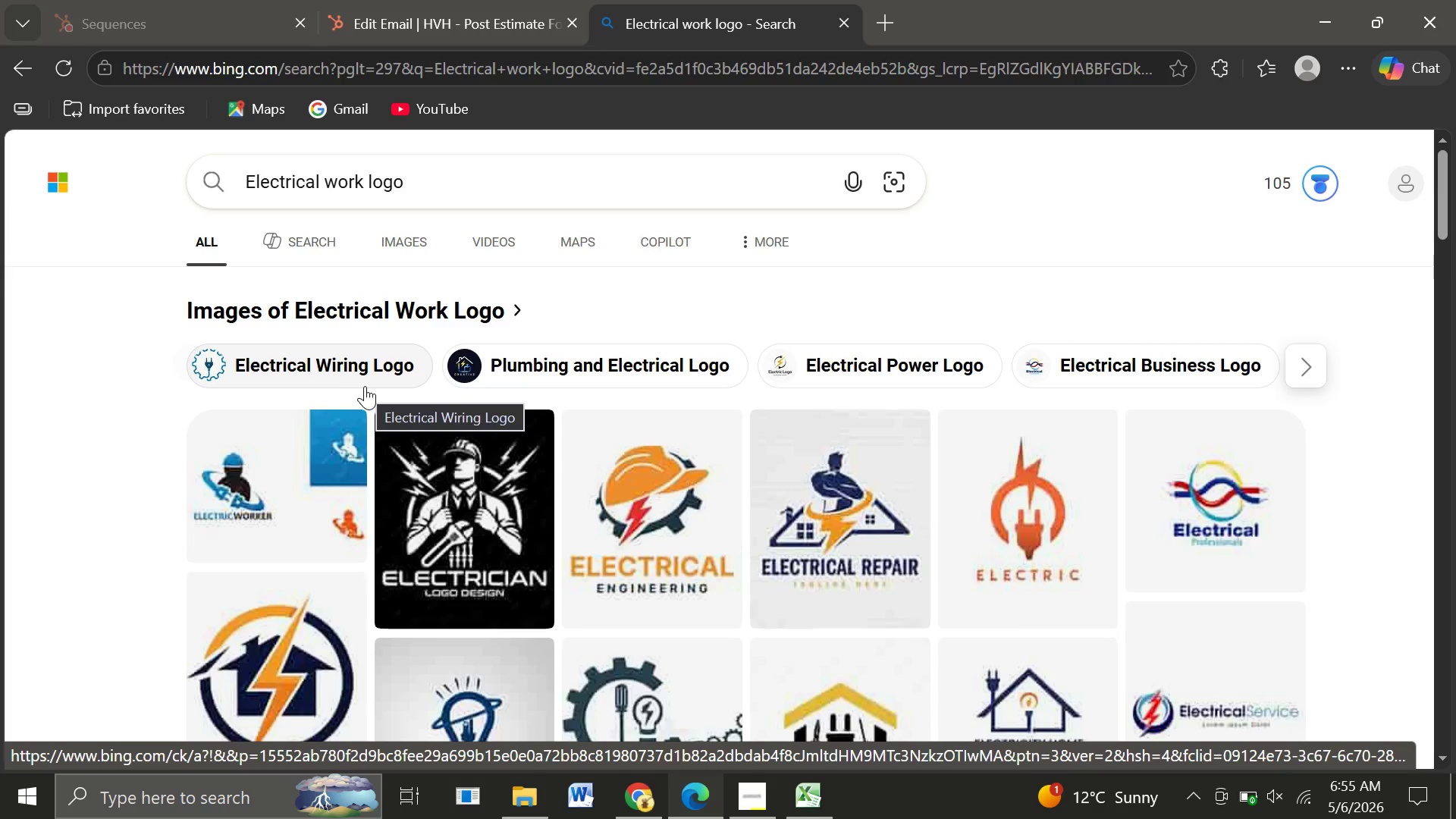 
right_click([271, 554])
 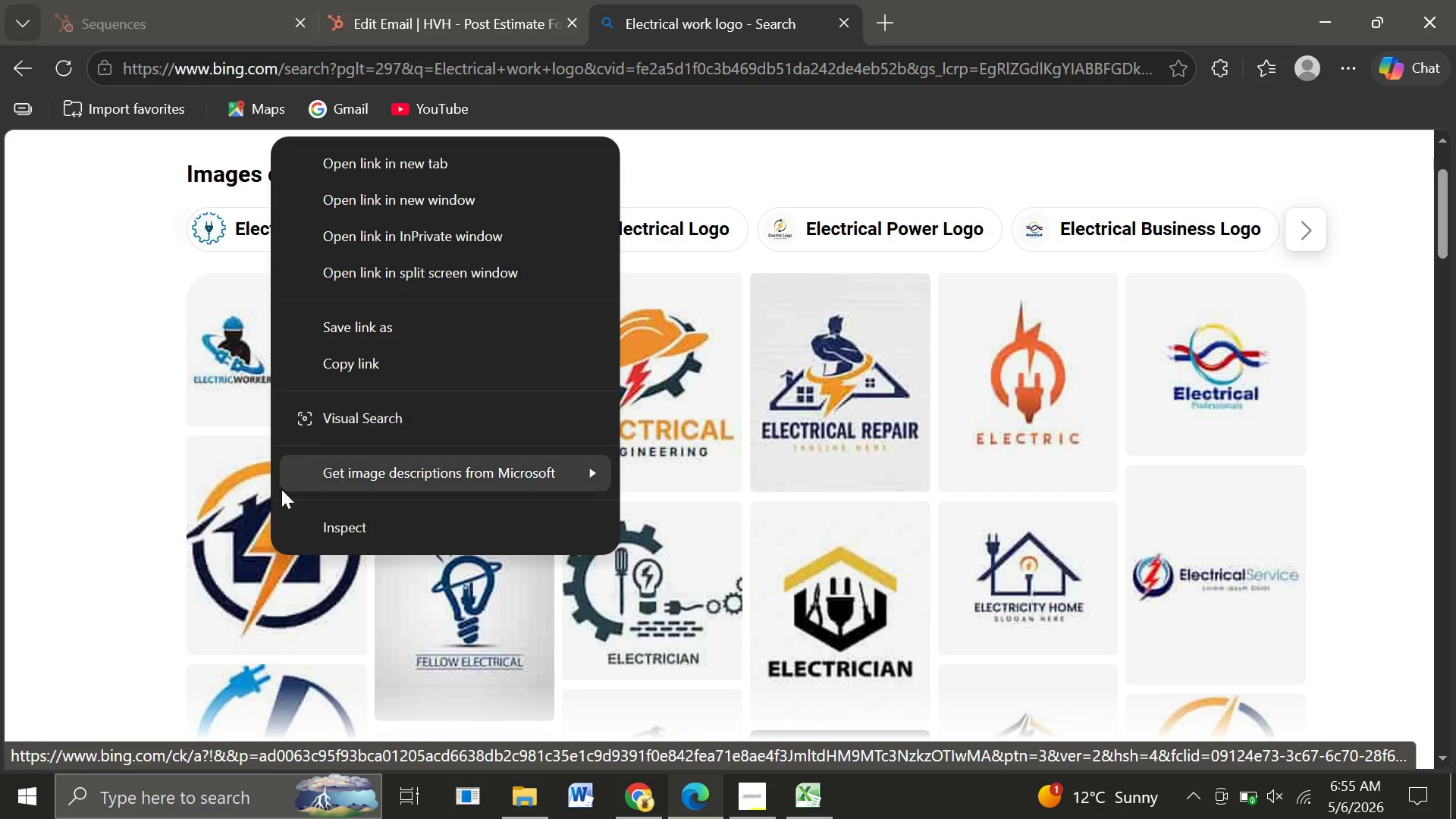 
left_click([256, 576])
 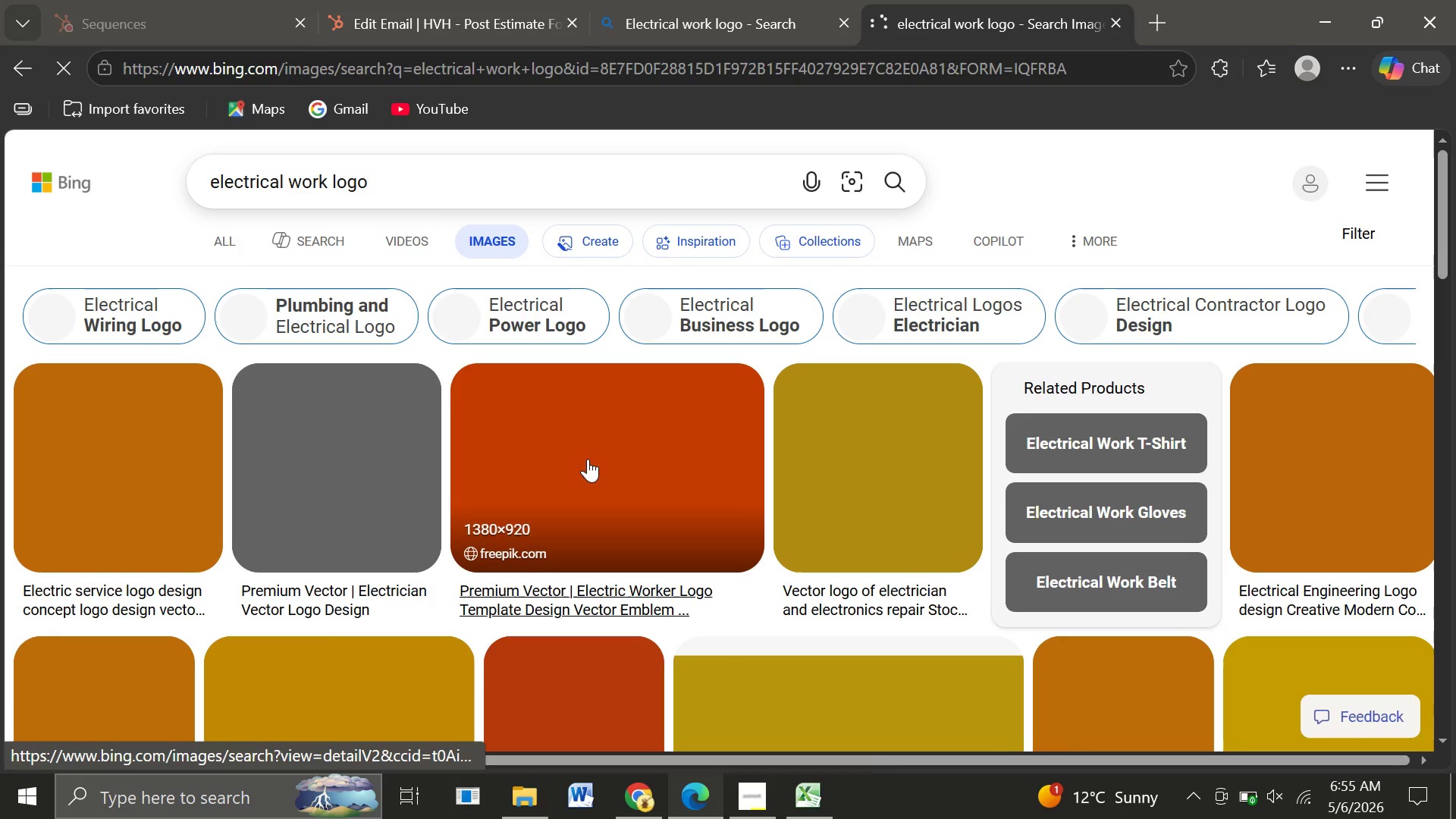 
wait(12.7)
 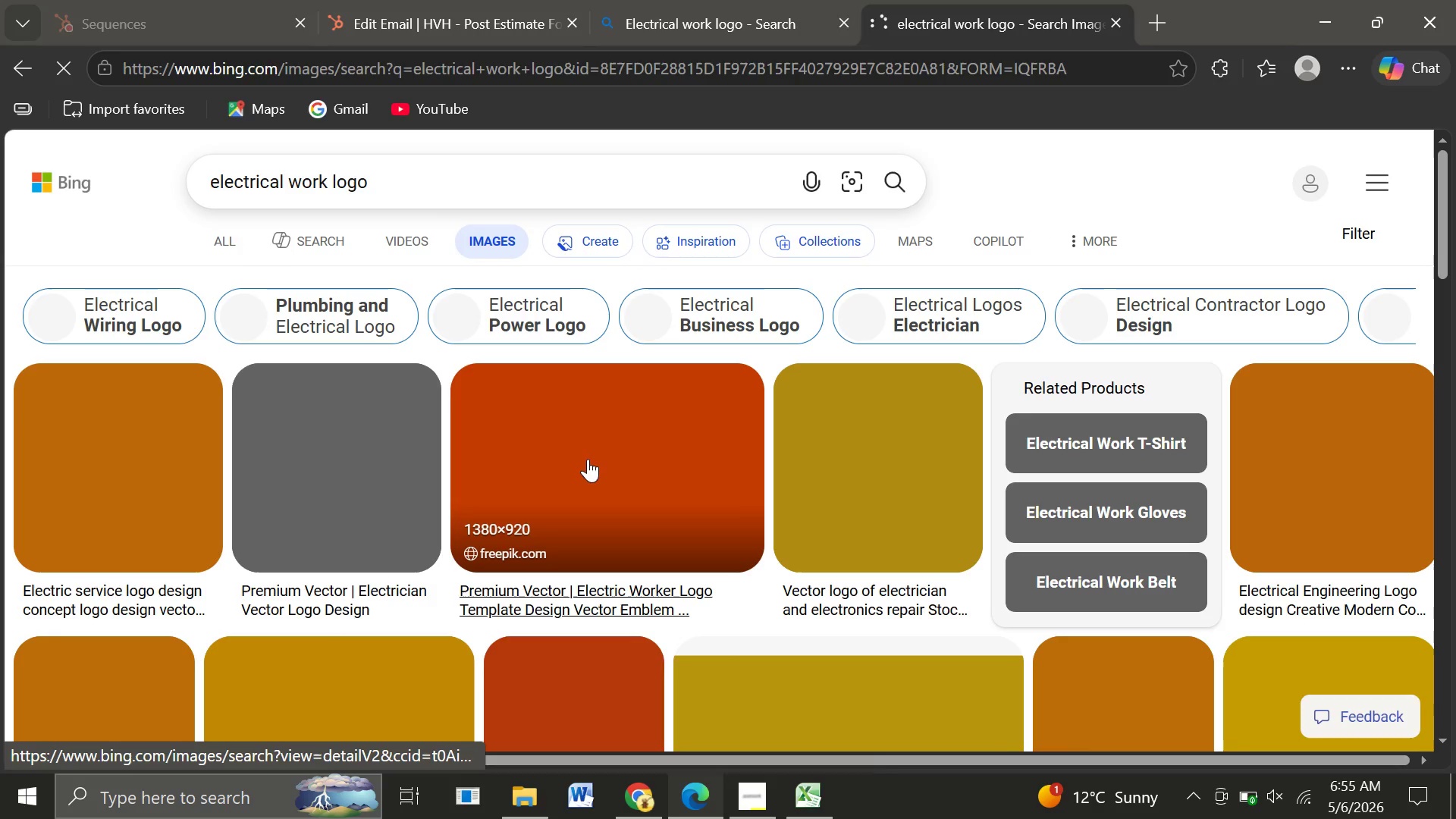 
right_click([97, 454])
 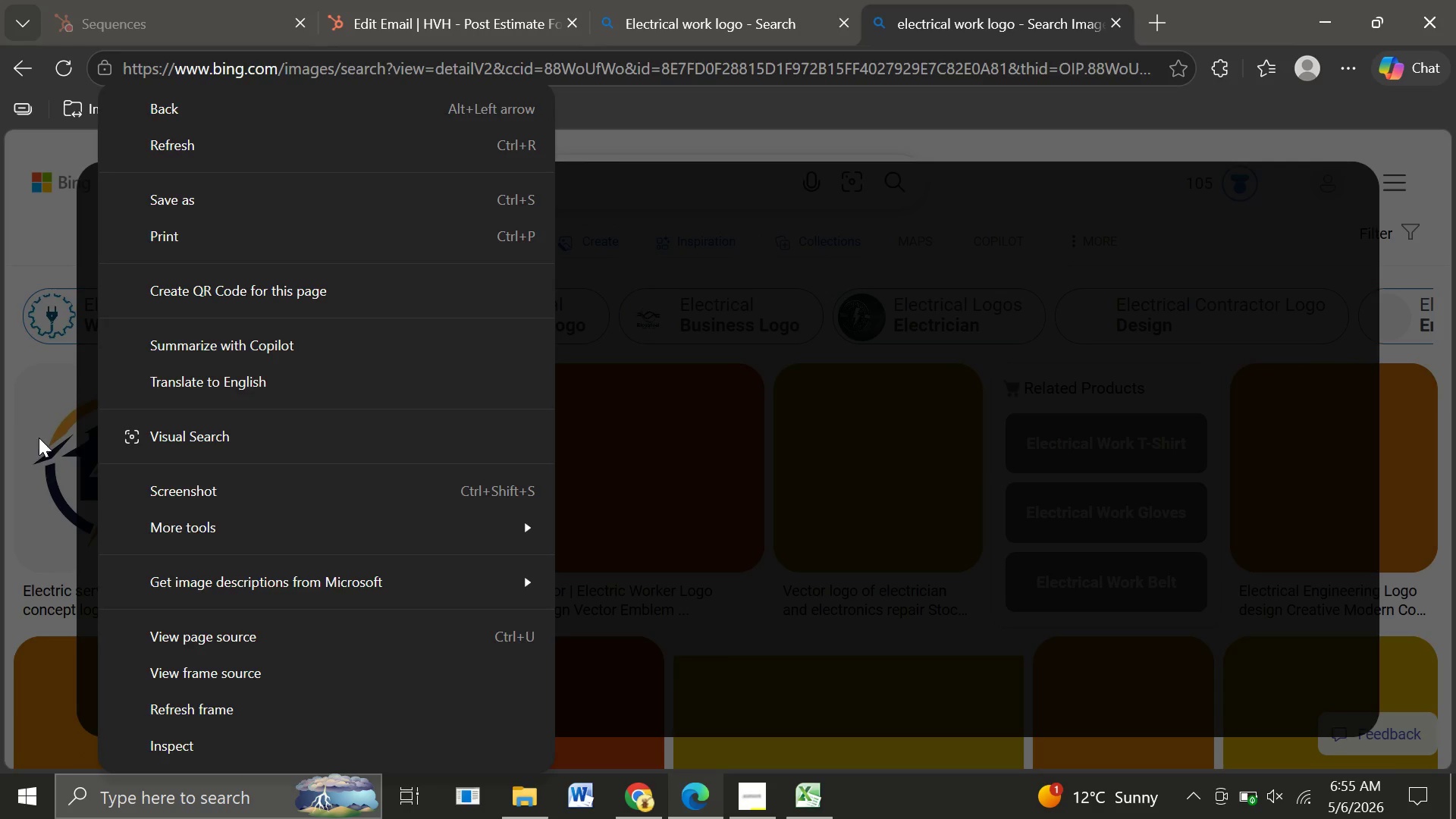 
left_click([36, 438])
 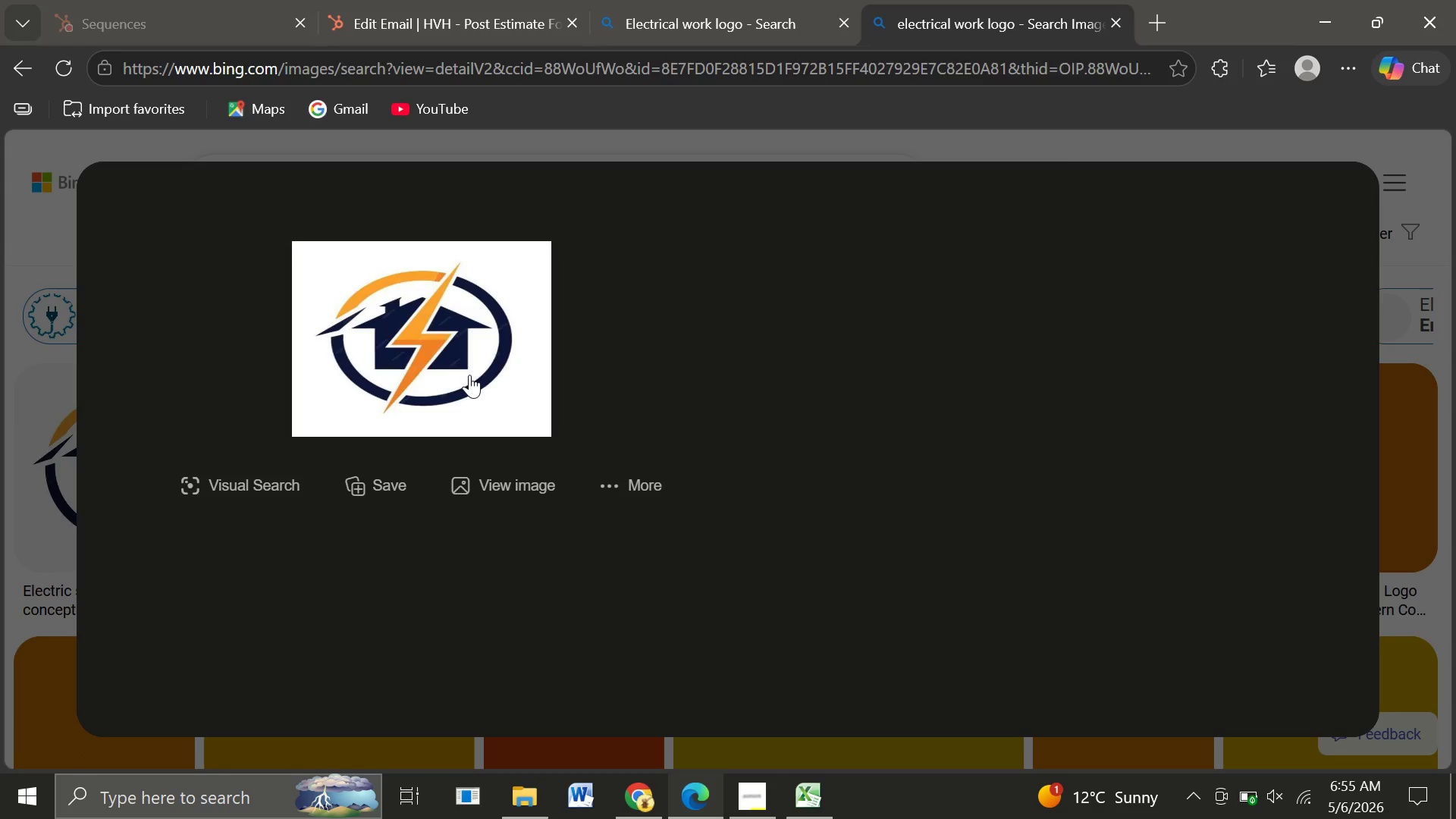 
right_click([371, 323])
 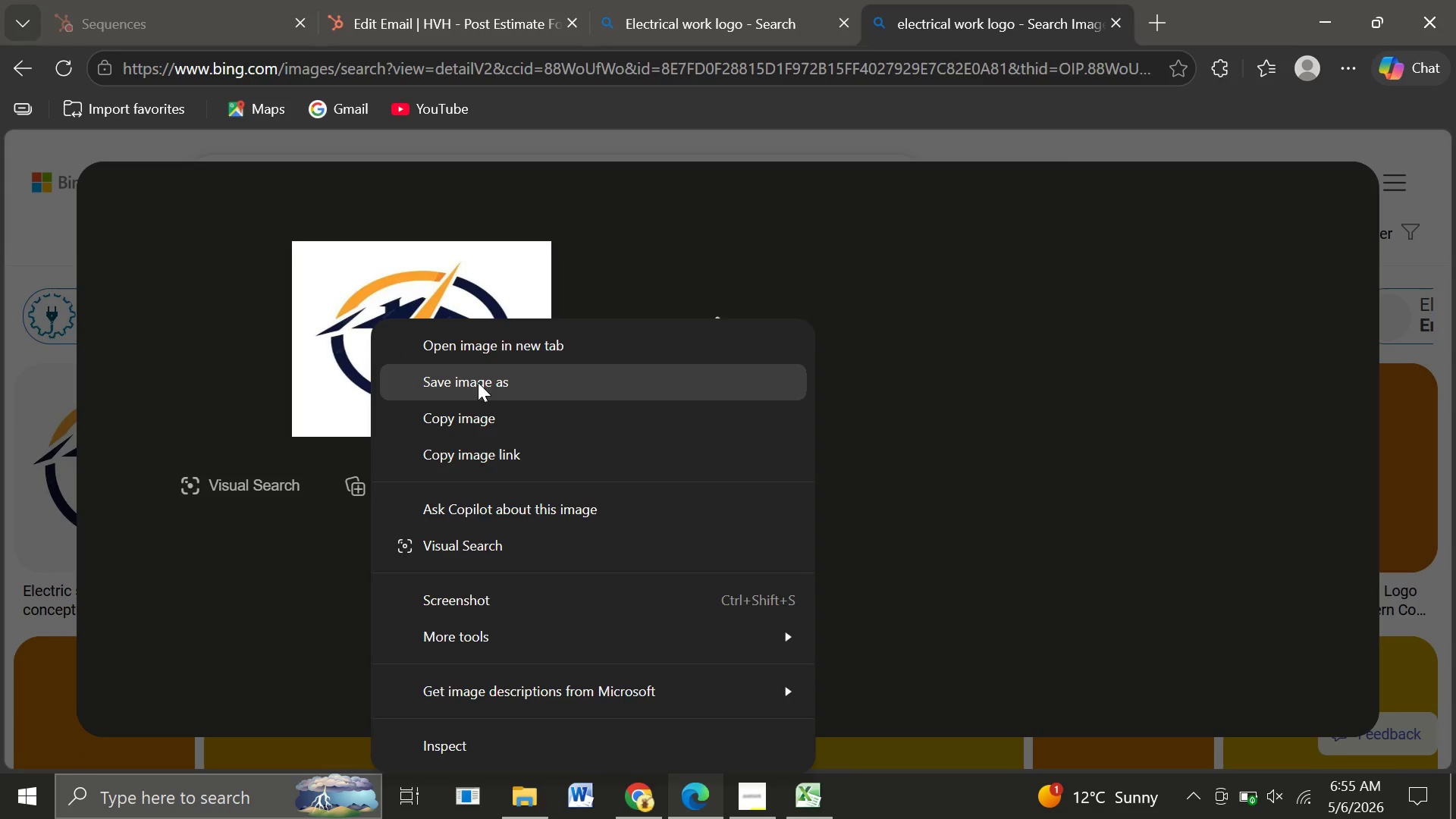 
left_click([494, 378])
 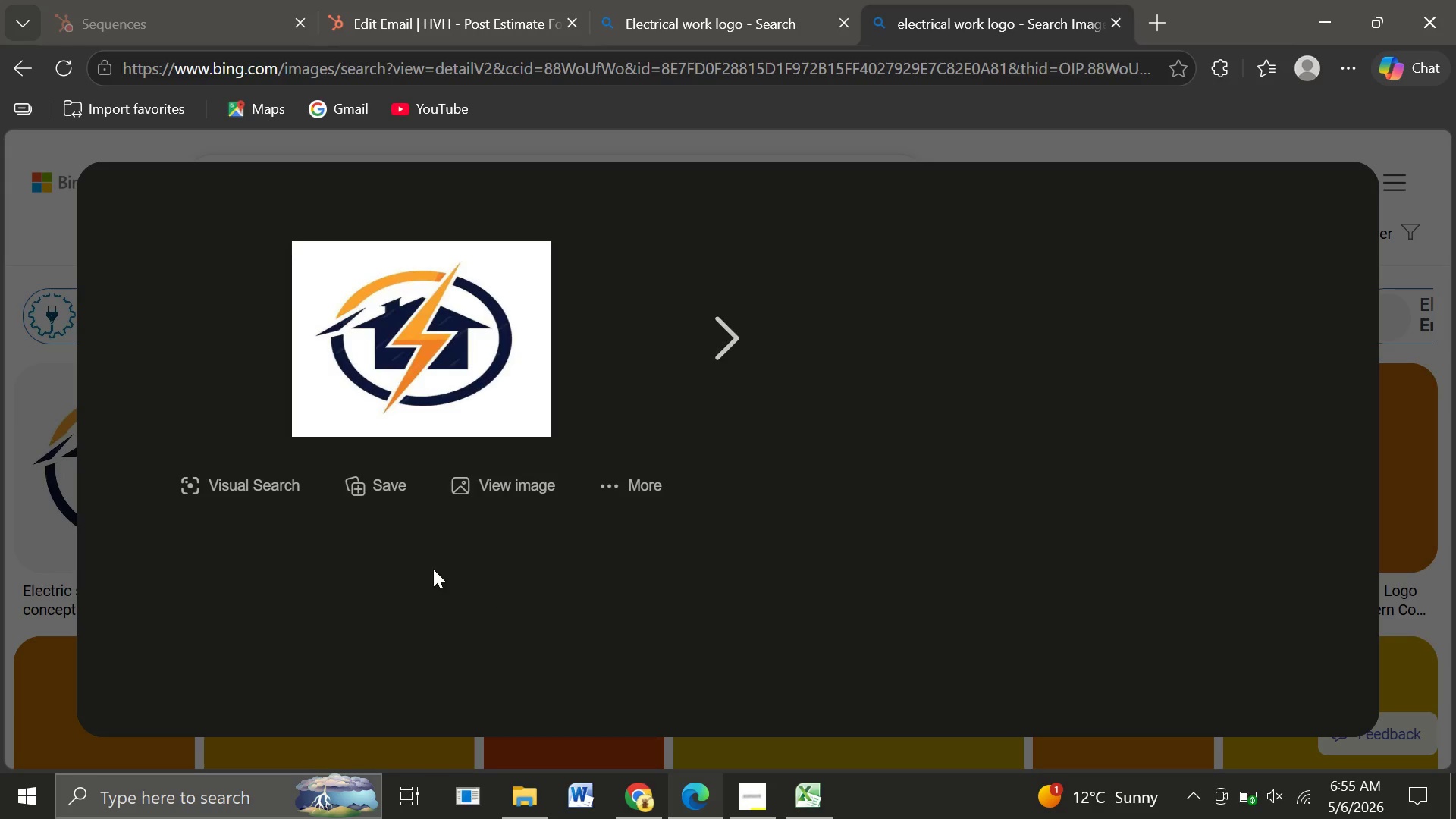 
mouse_move([648, 369])
 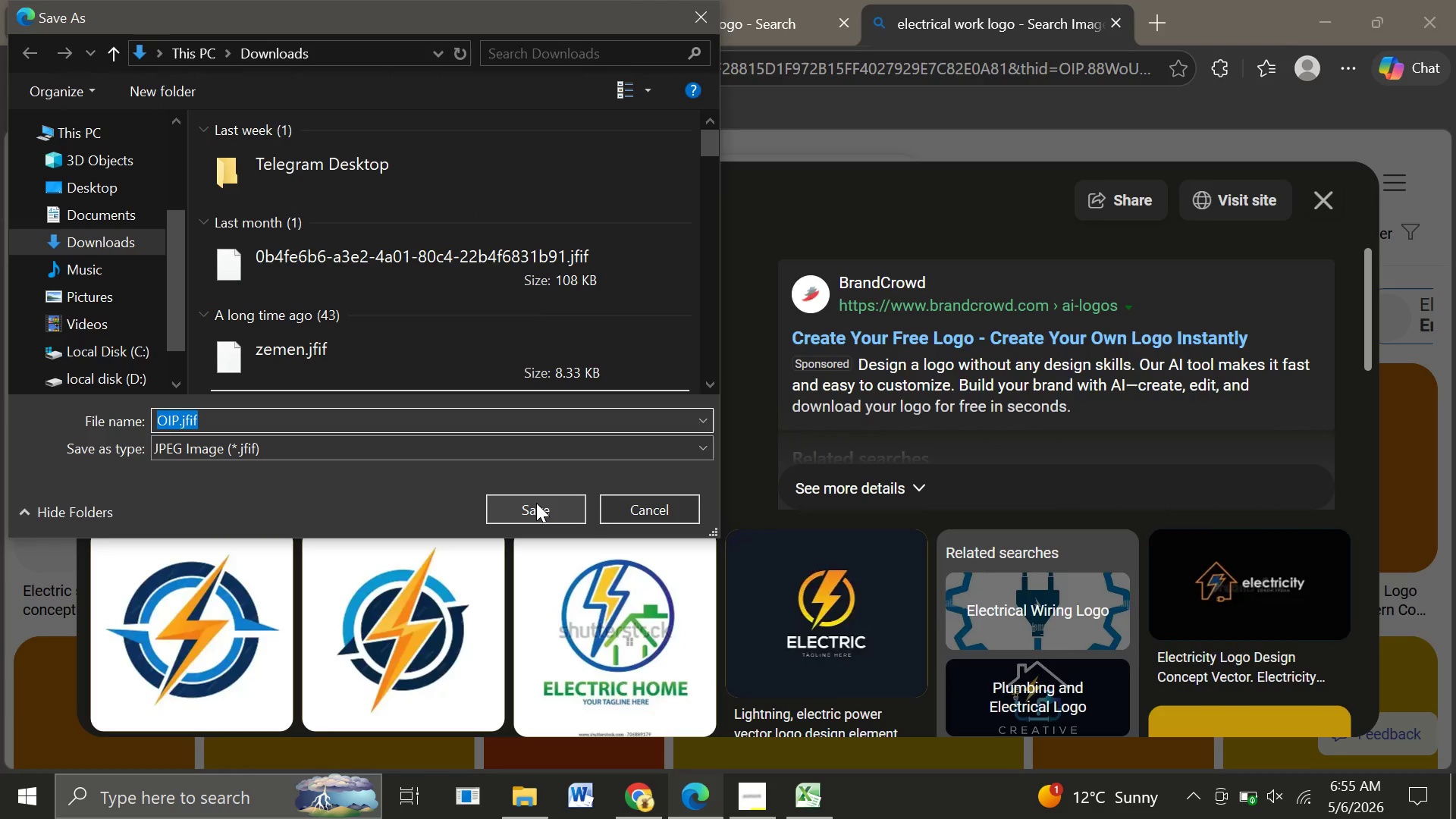 
left_click([536, 503])
 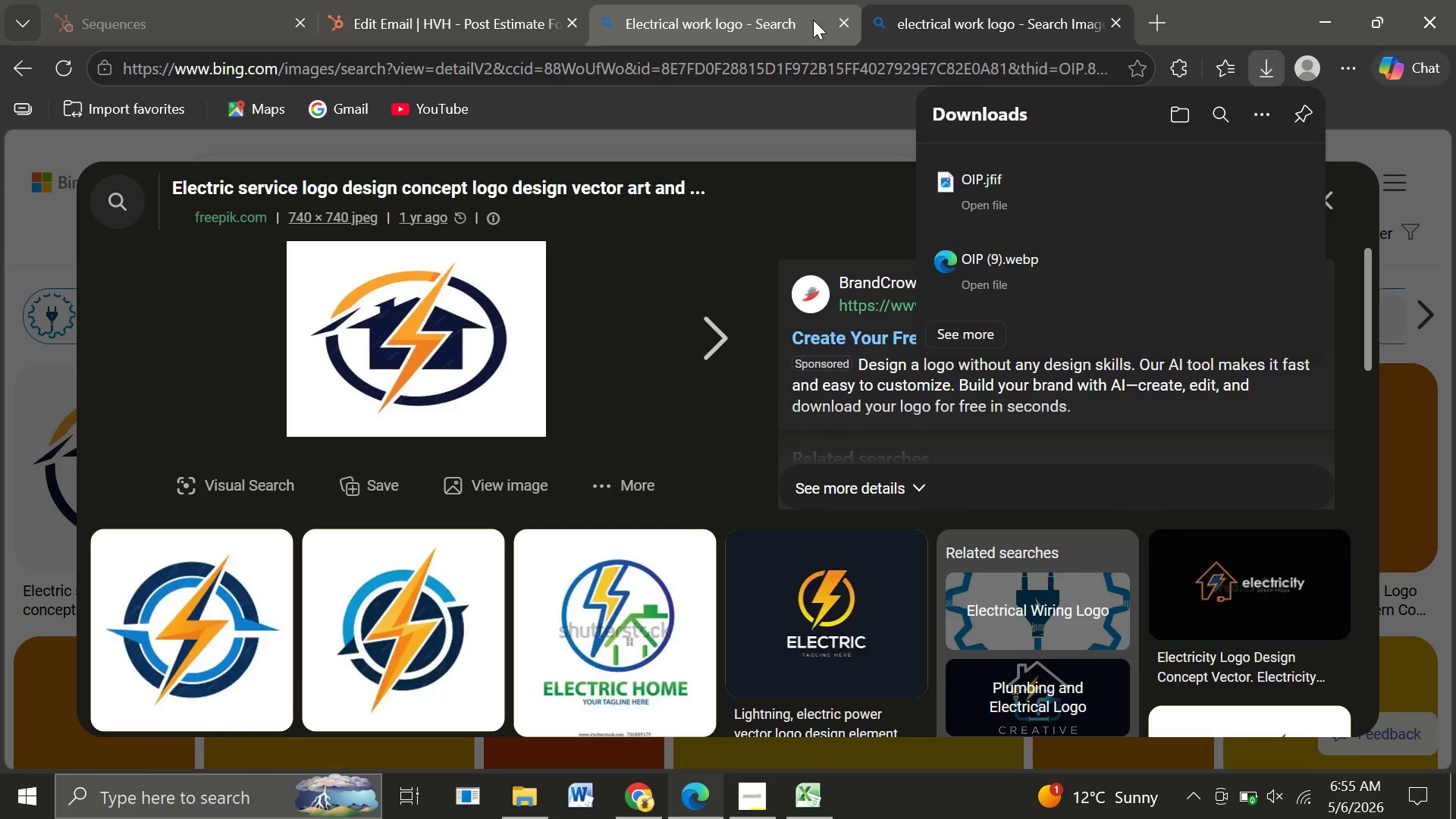 
wait(5.33)
 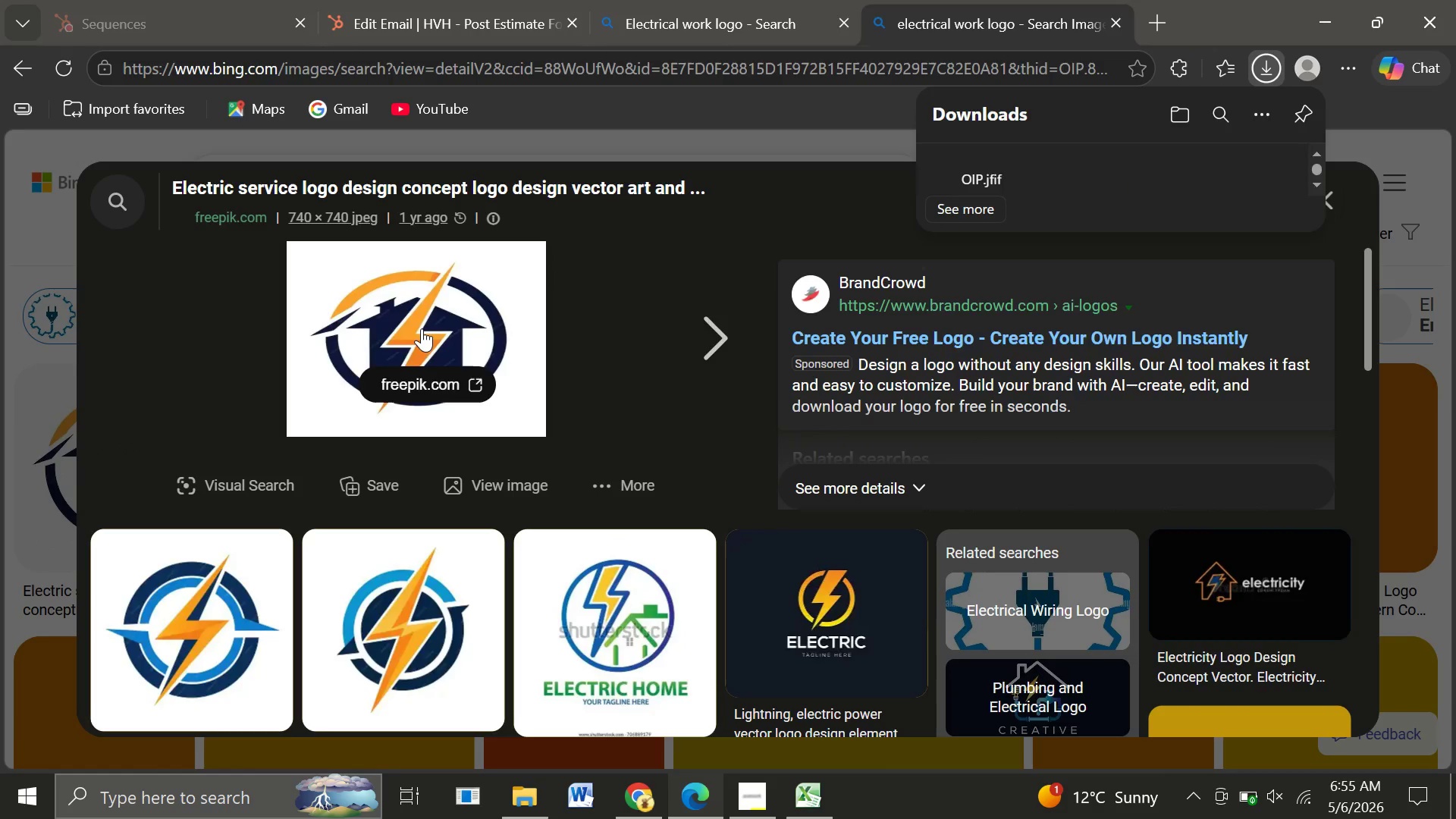 
left_click([841, 20])
 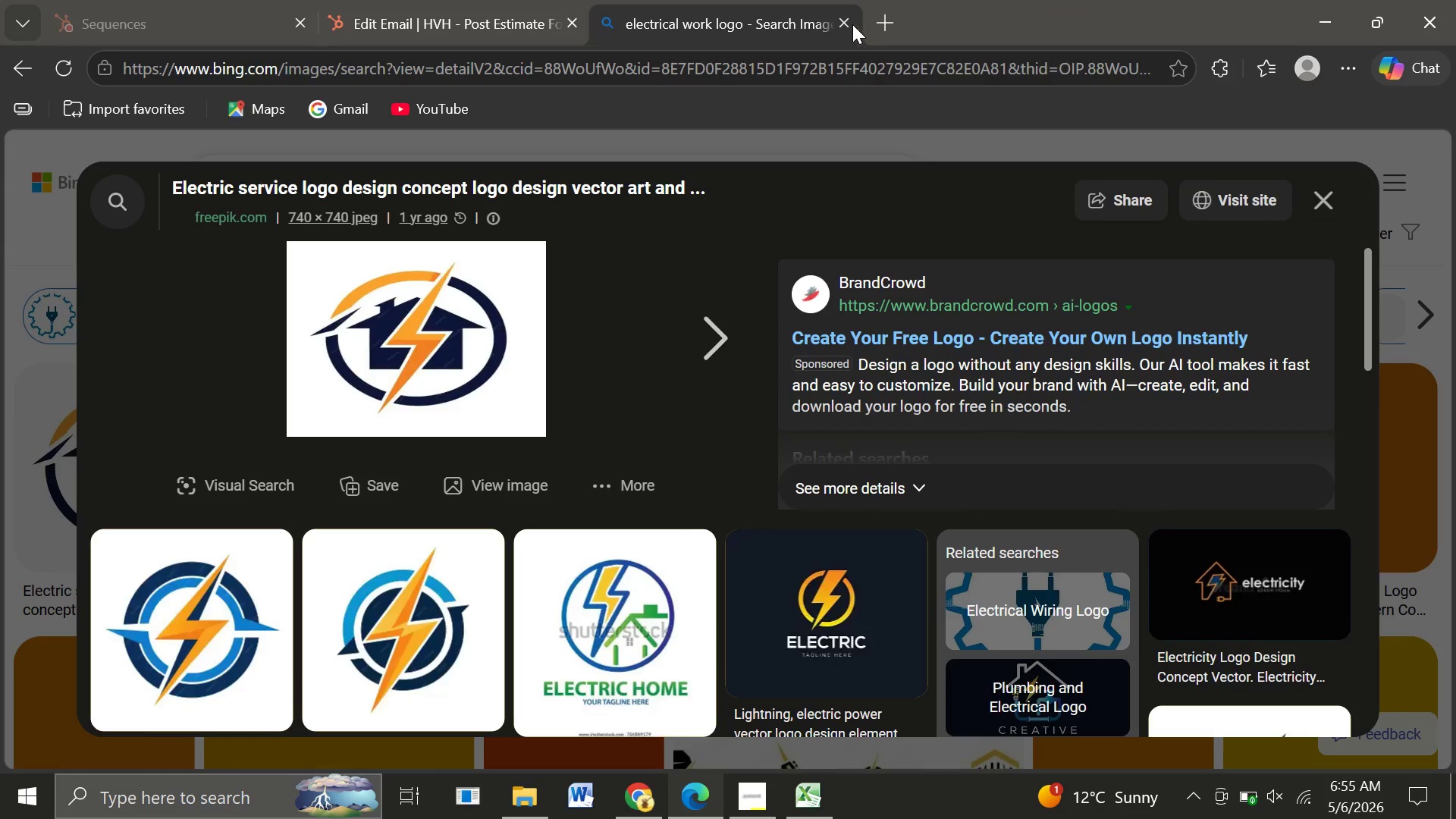 
left_click([838, 25])
 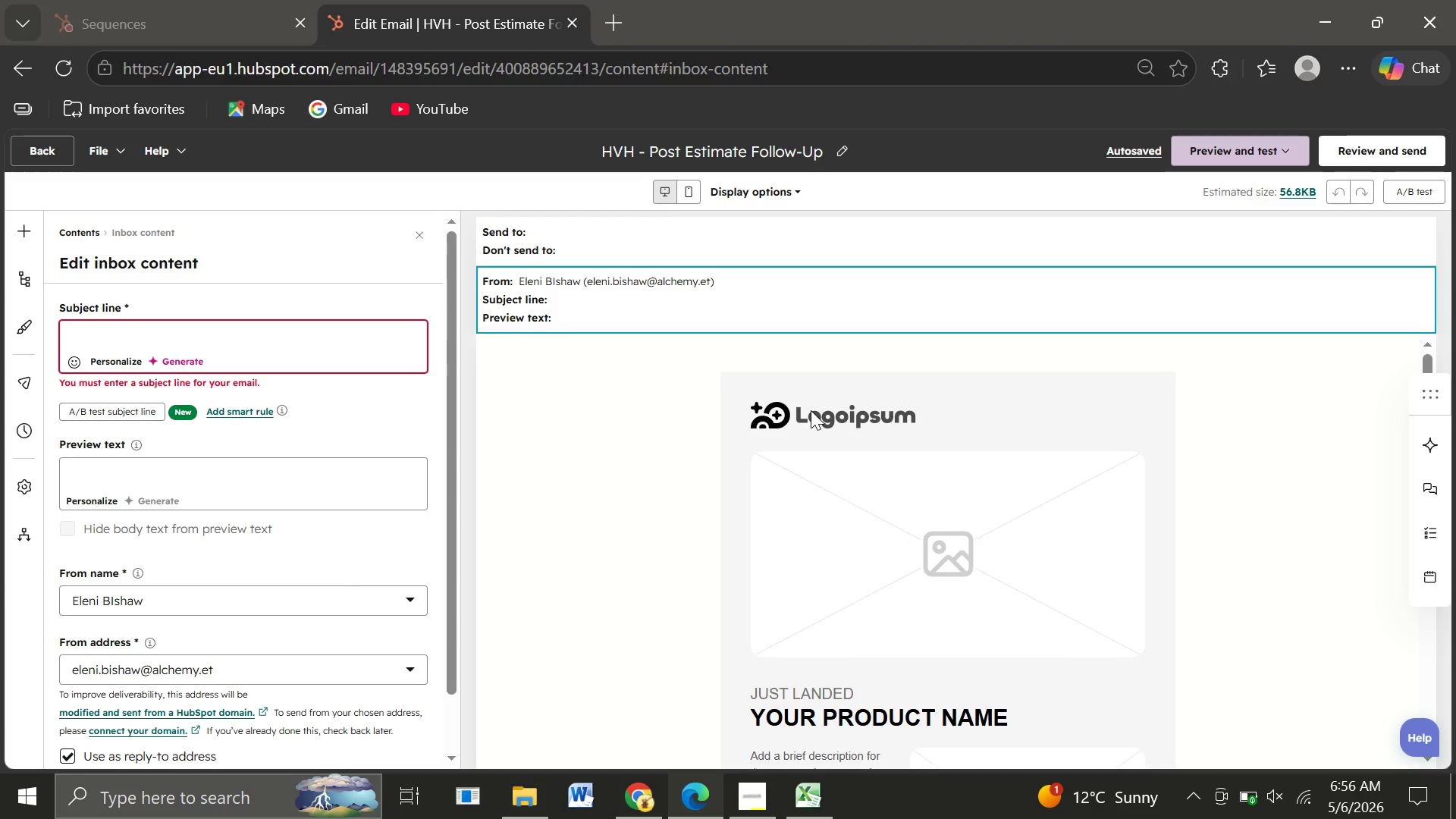 
left_click([824, 413])
 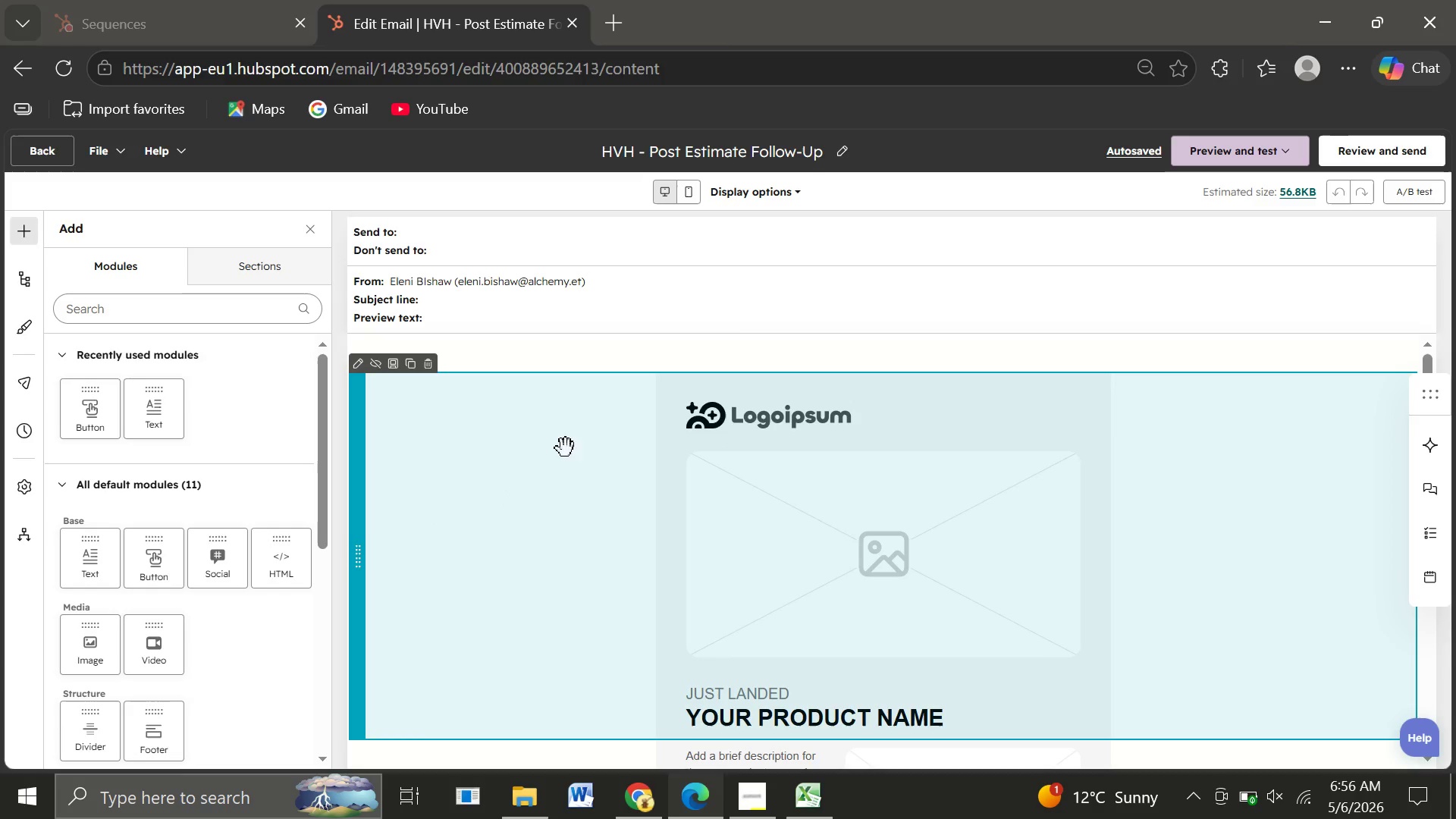 
wait(6.39)
 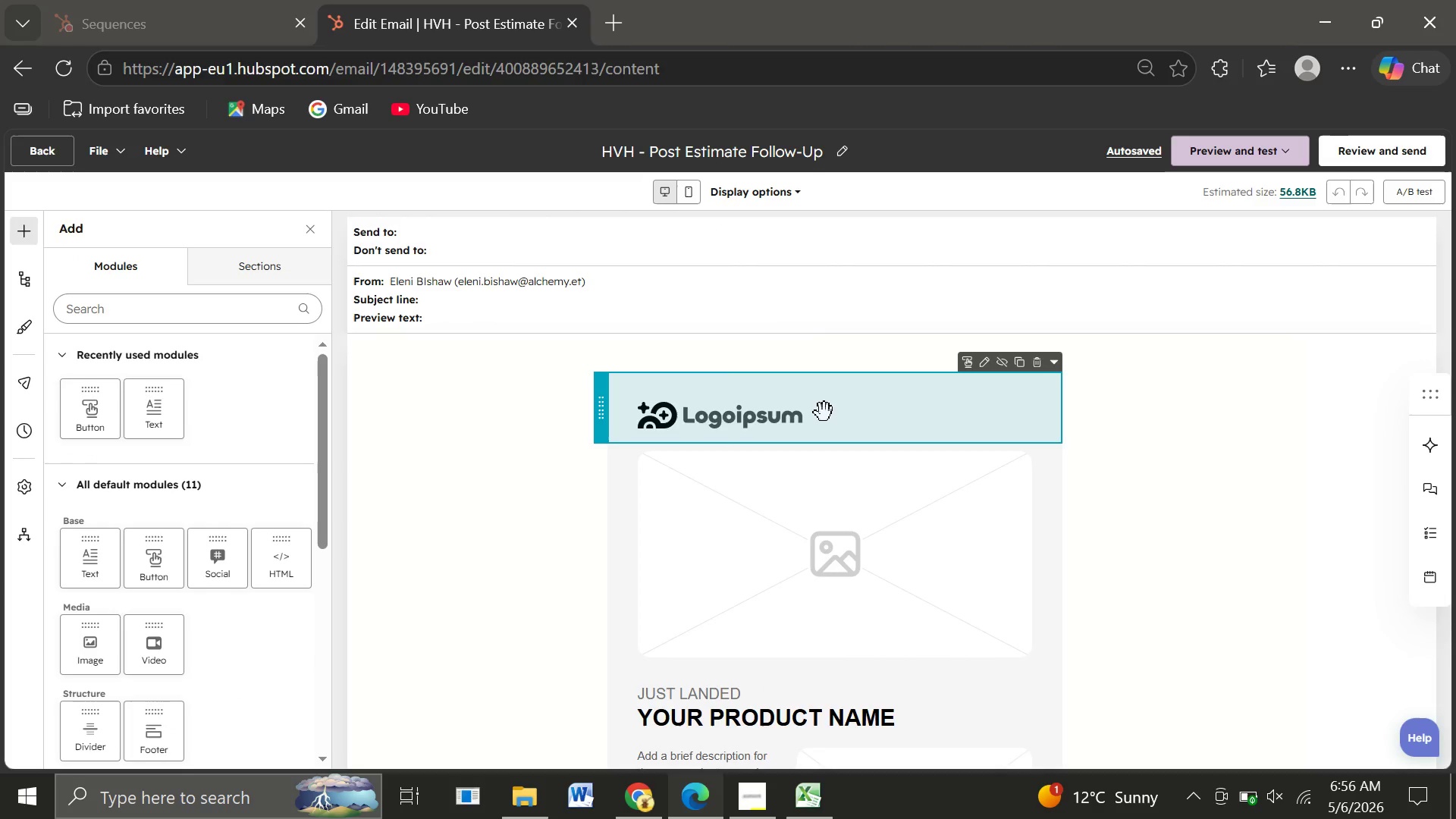 
left_click([740, 421])
 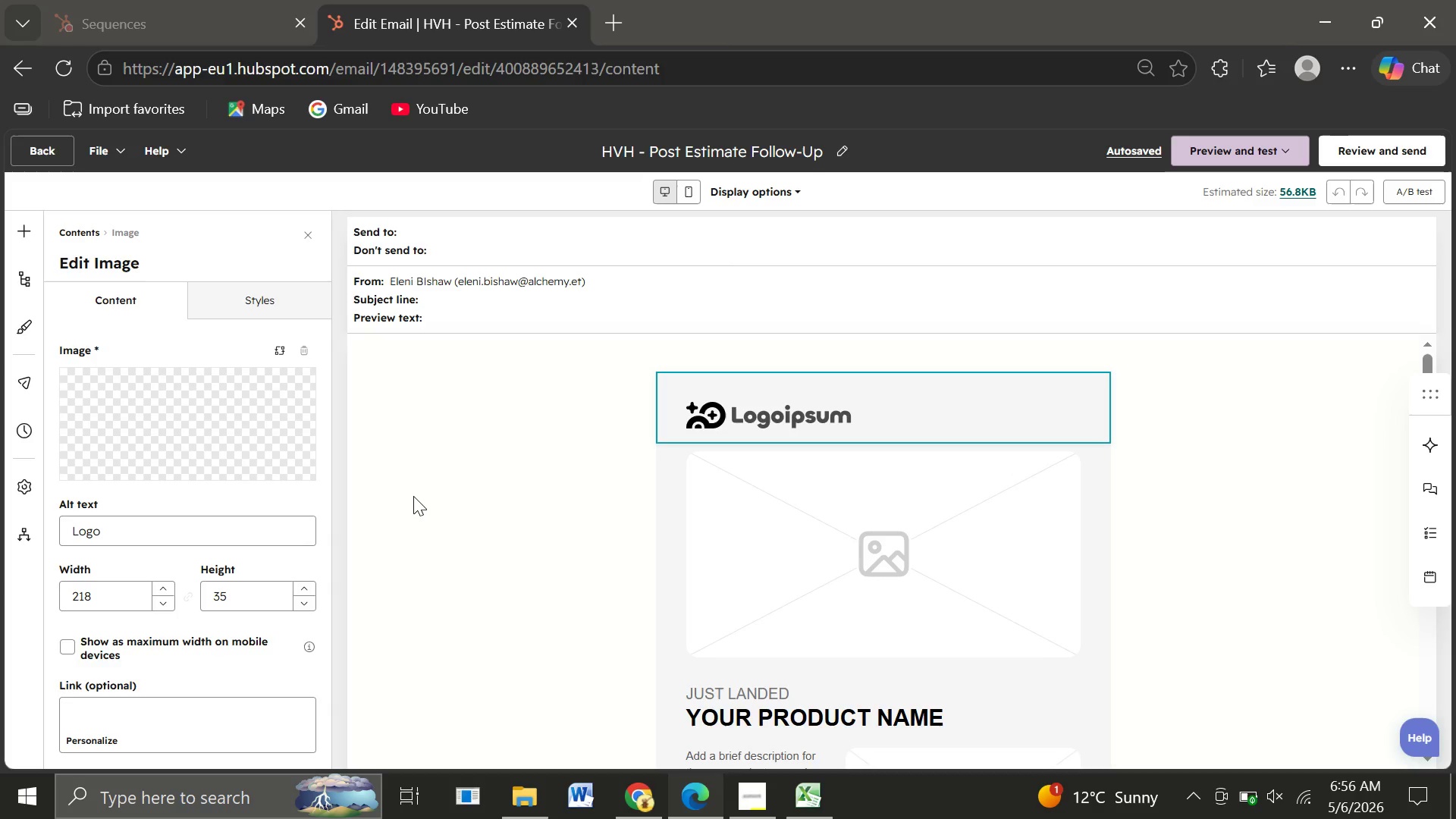 
wait(11.59)
 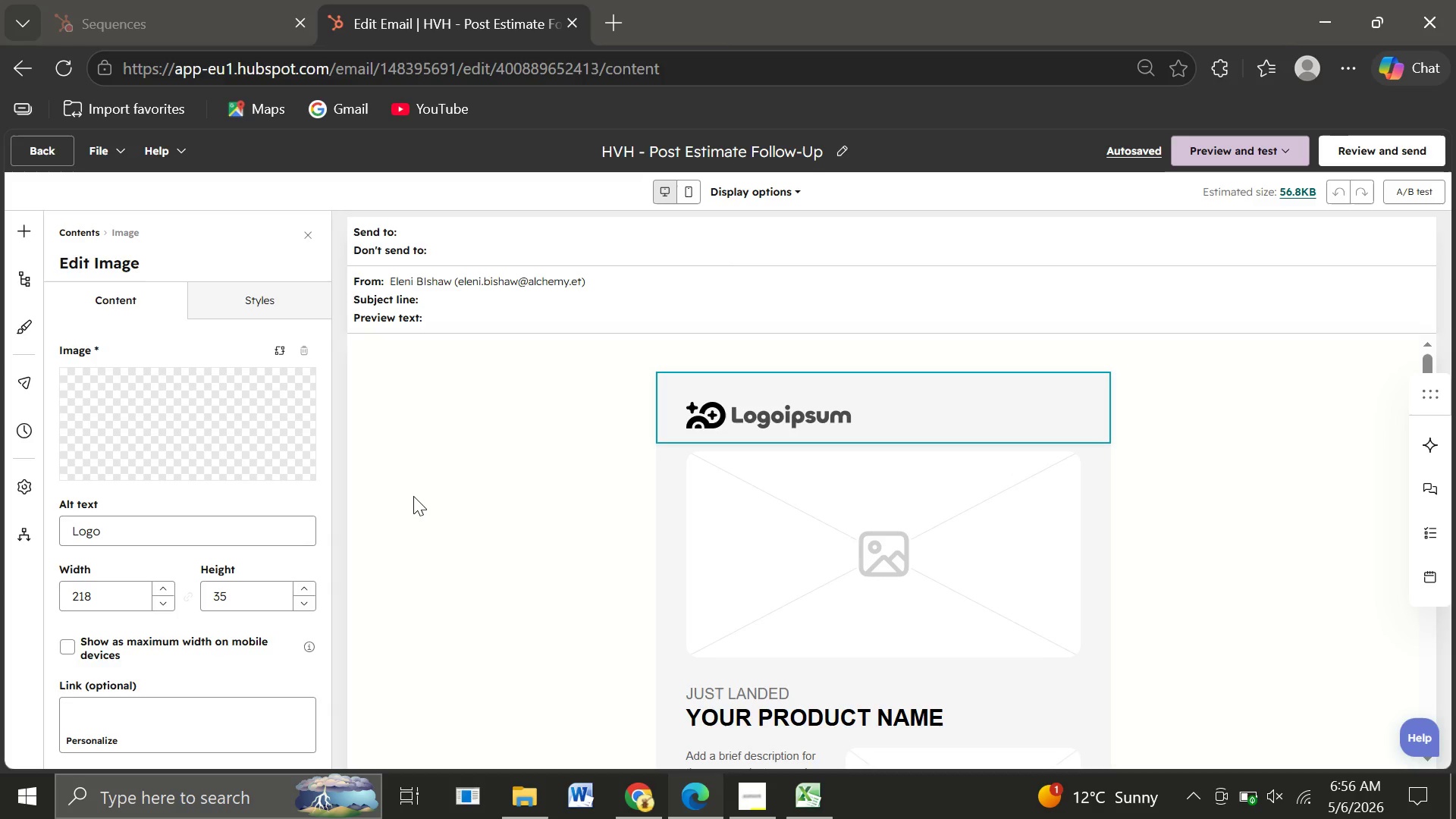 
left_click([125, 442])
 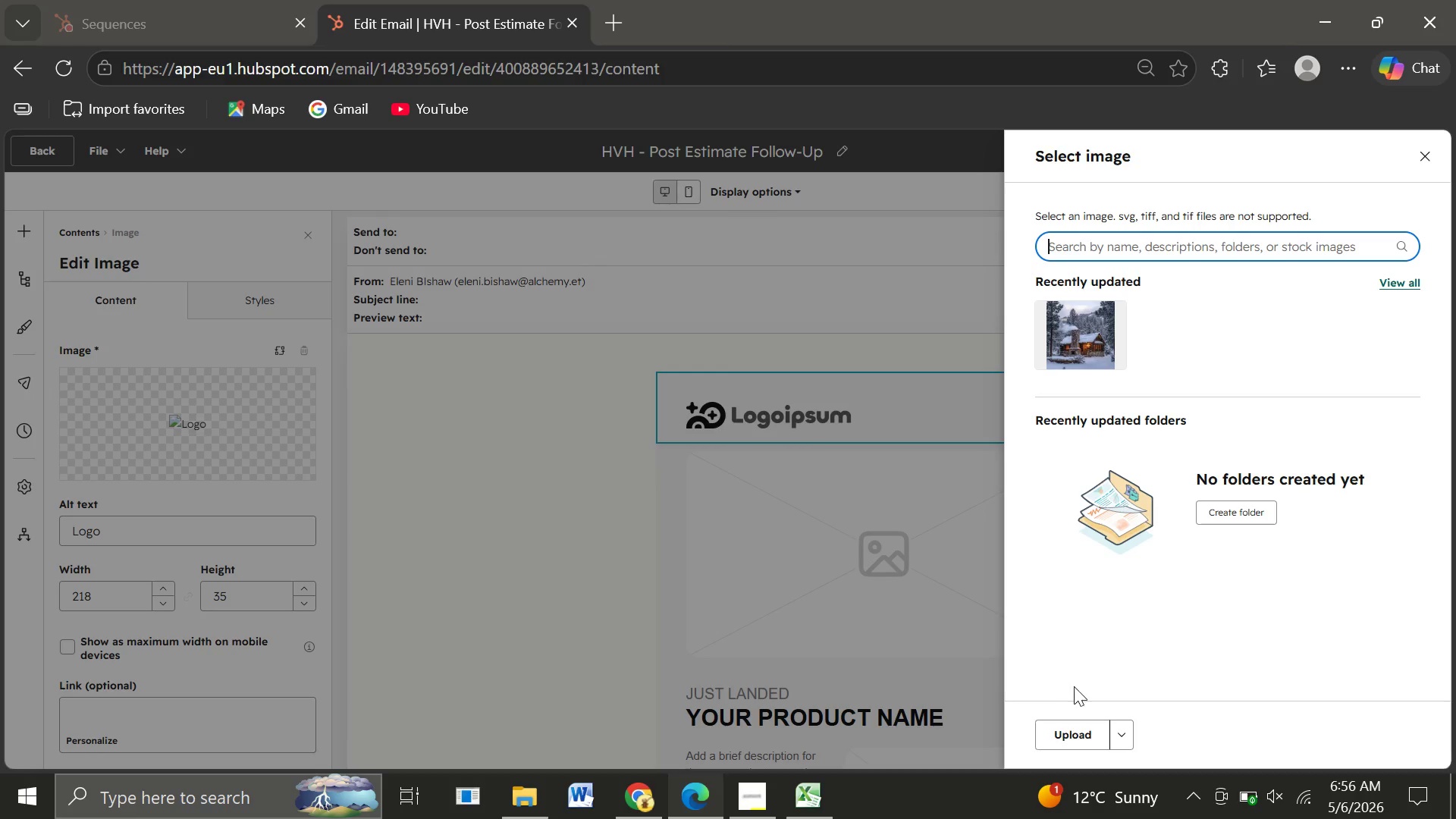 
wait(13.23)
 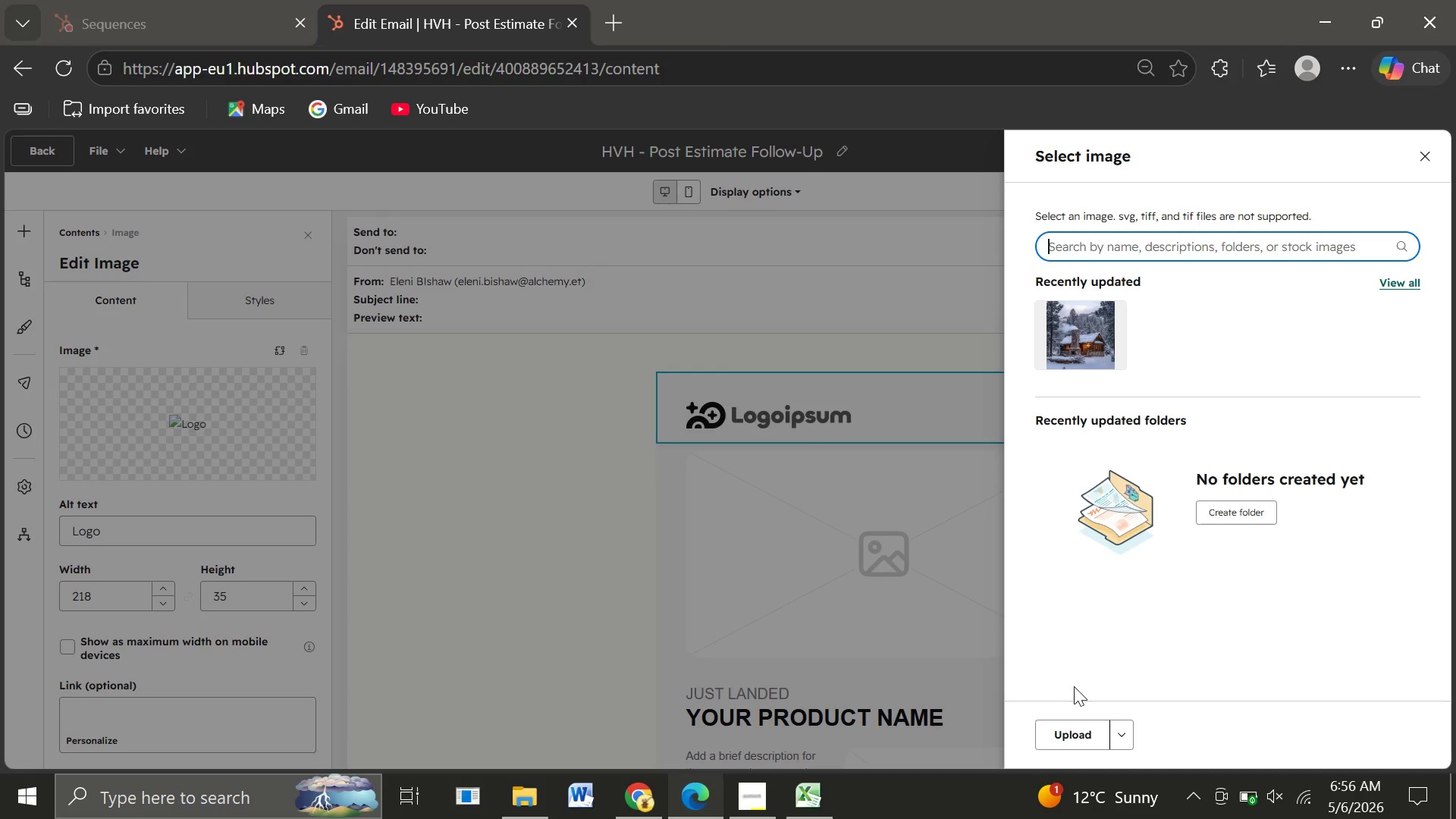 
left_click([1097, 734])
 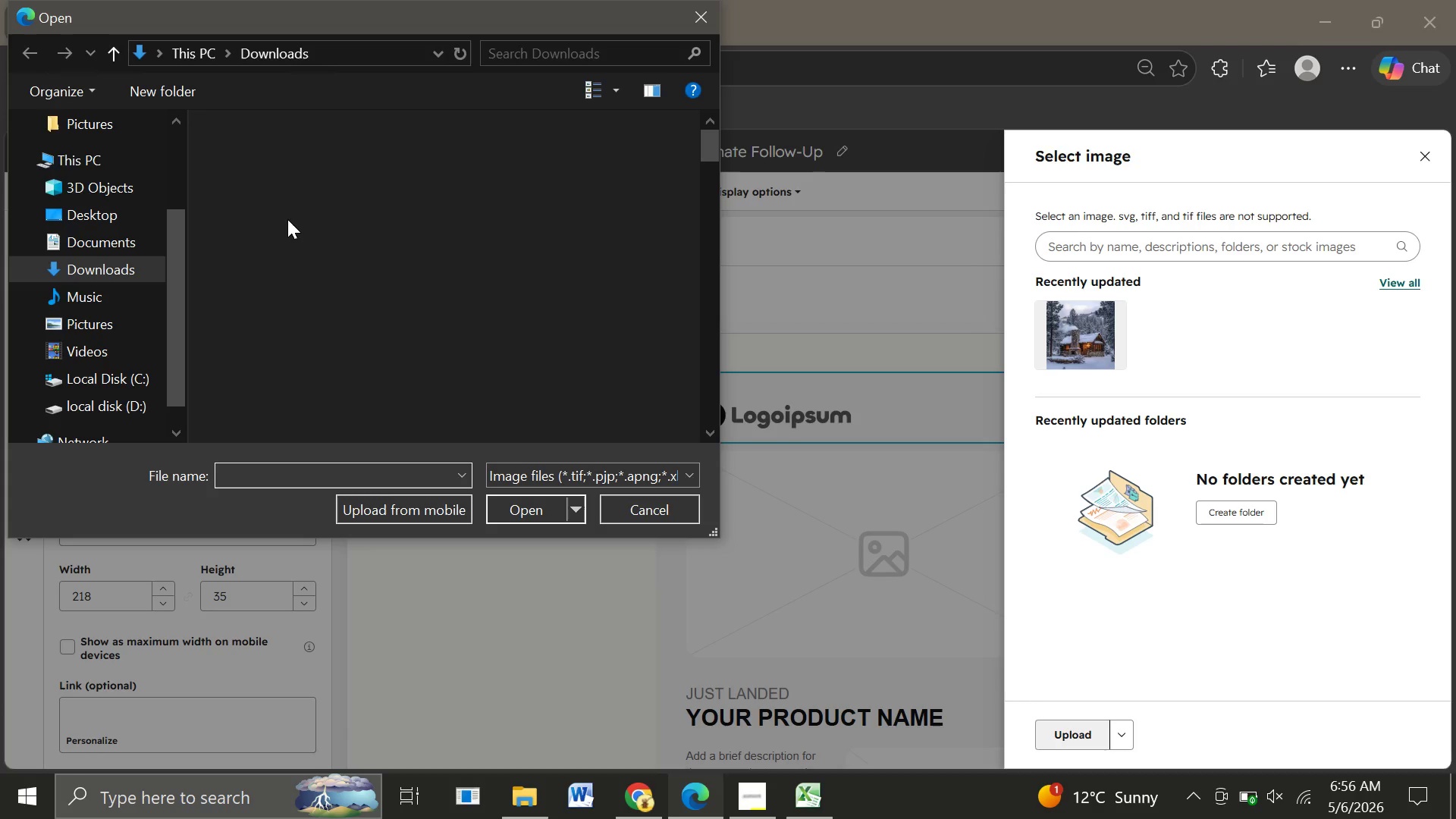 
wait(7.12)
 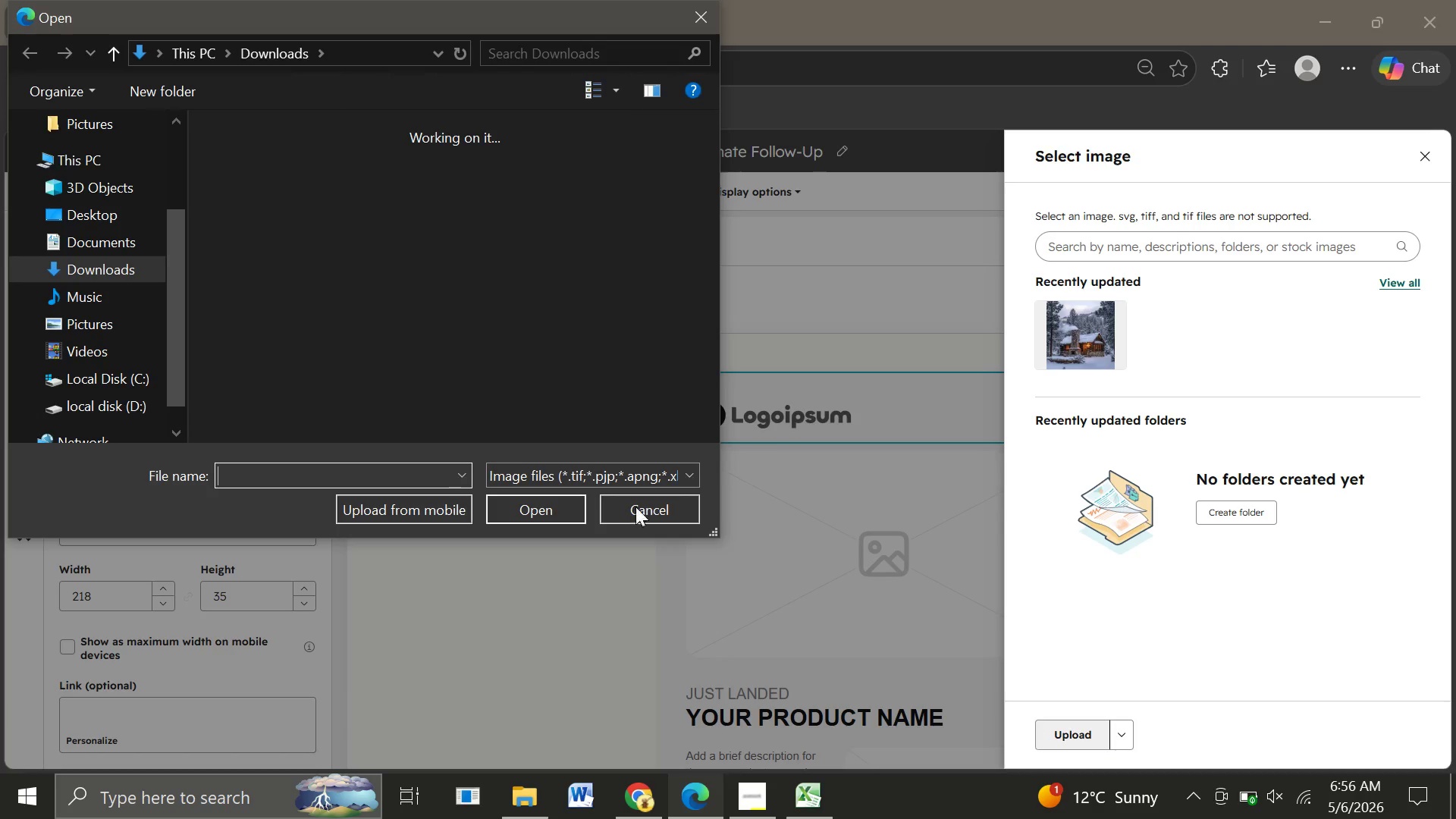 
left_click([268, 172])
 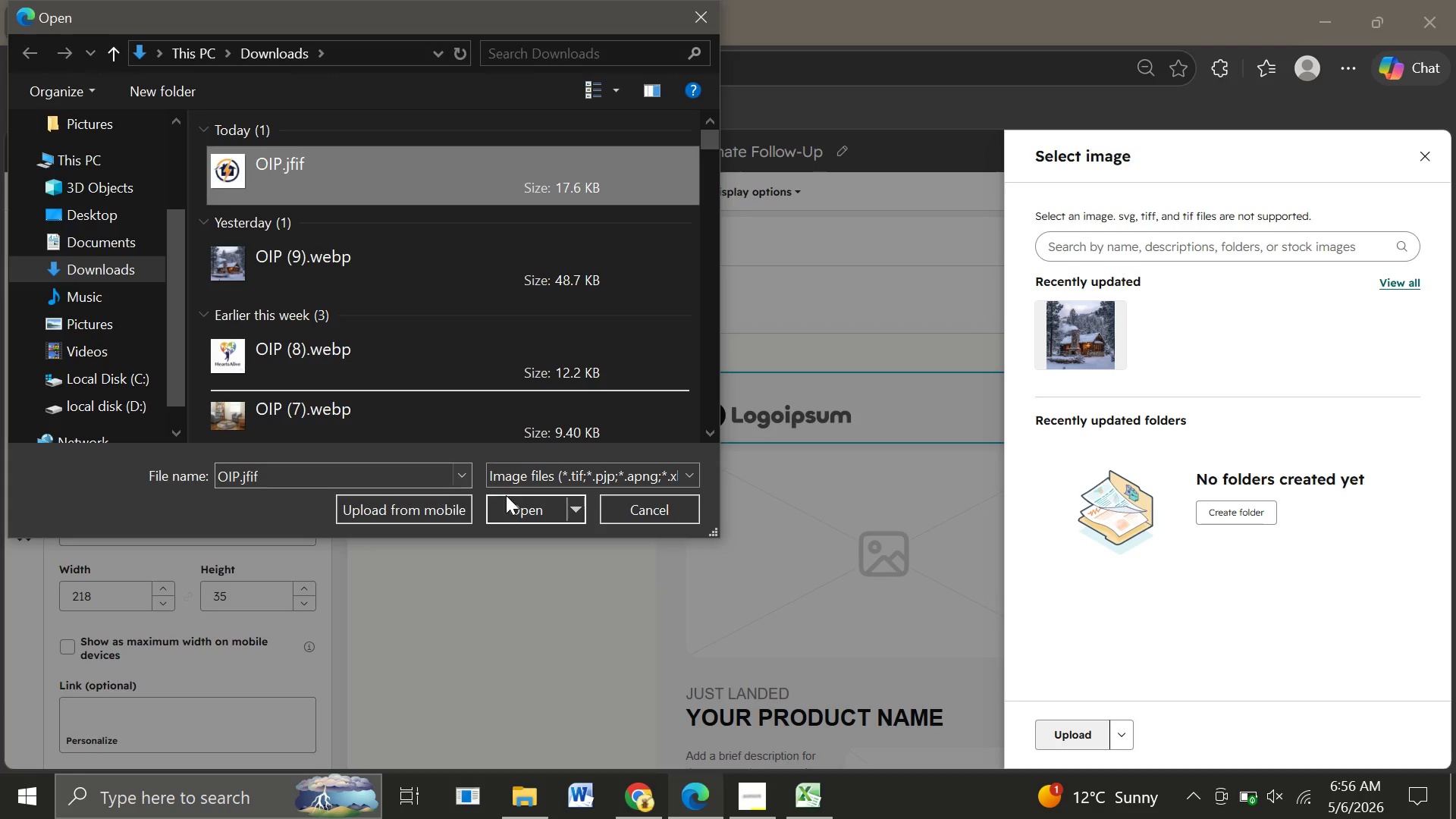 
left_click([513, 499])
 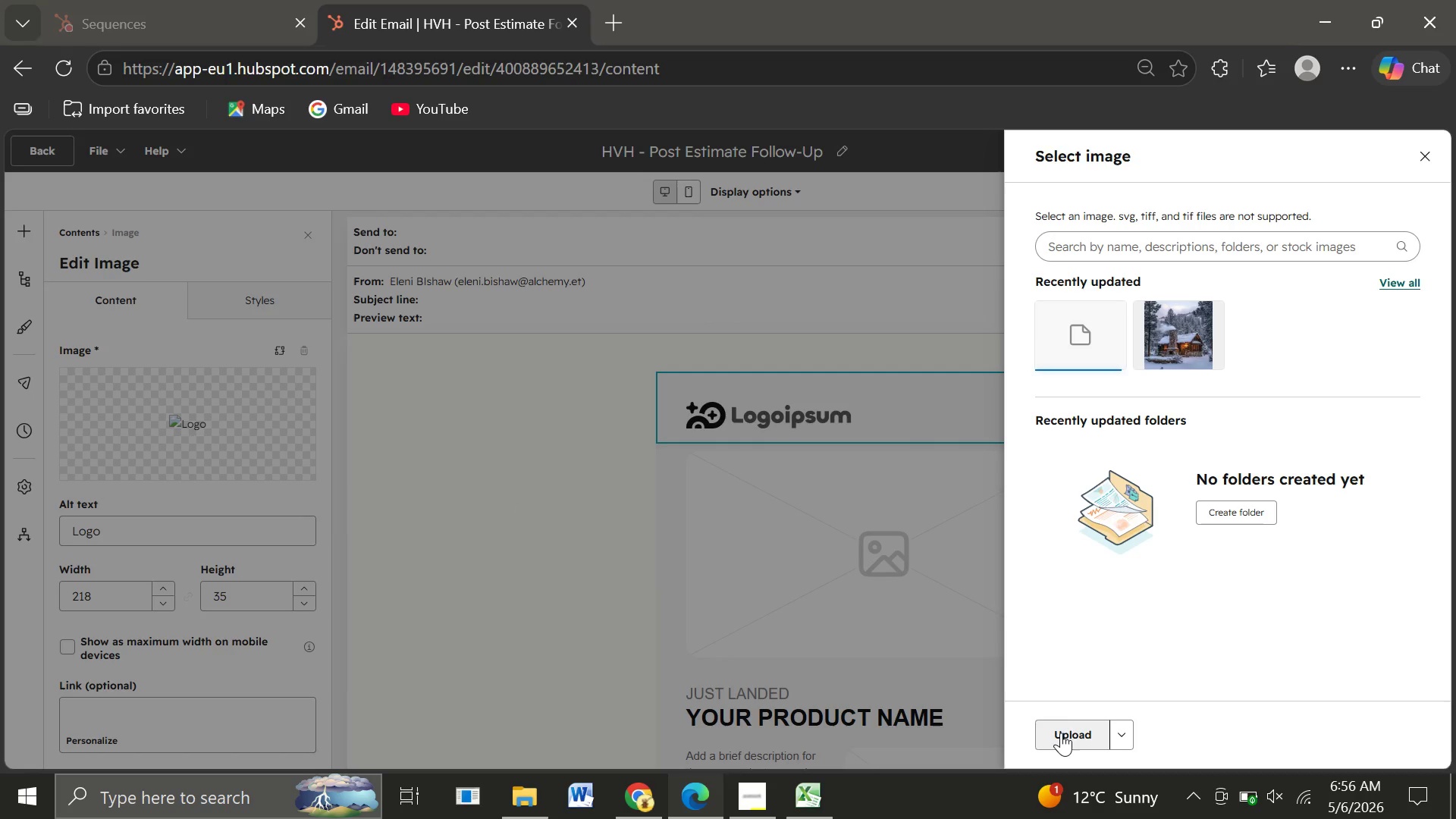 
left_click([1061, 733])
 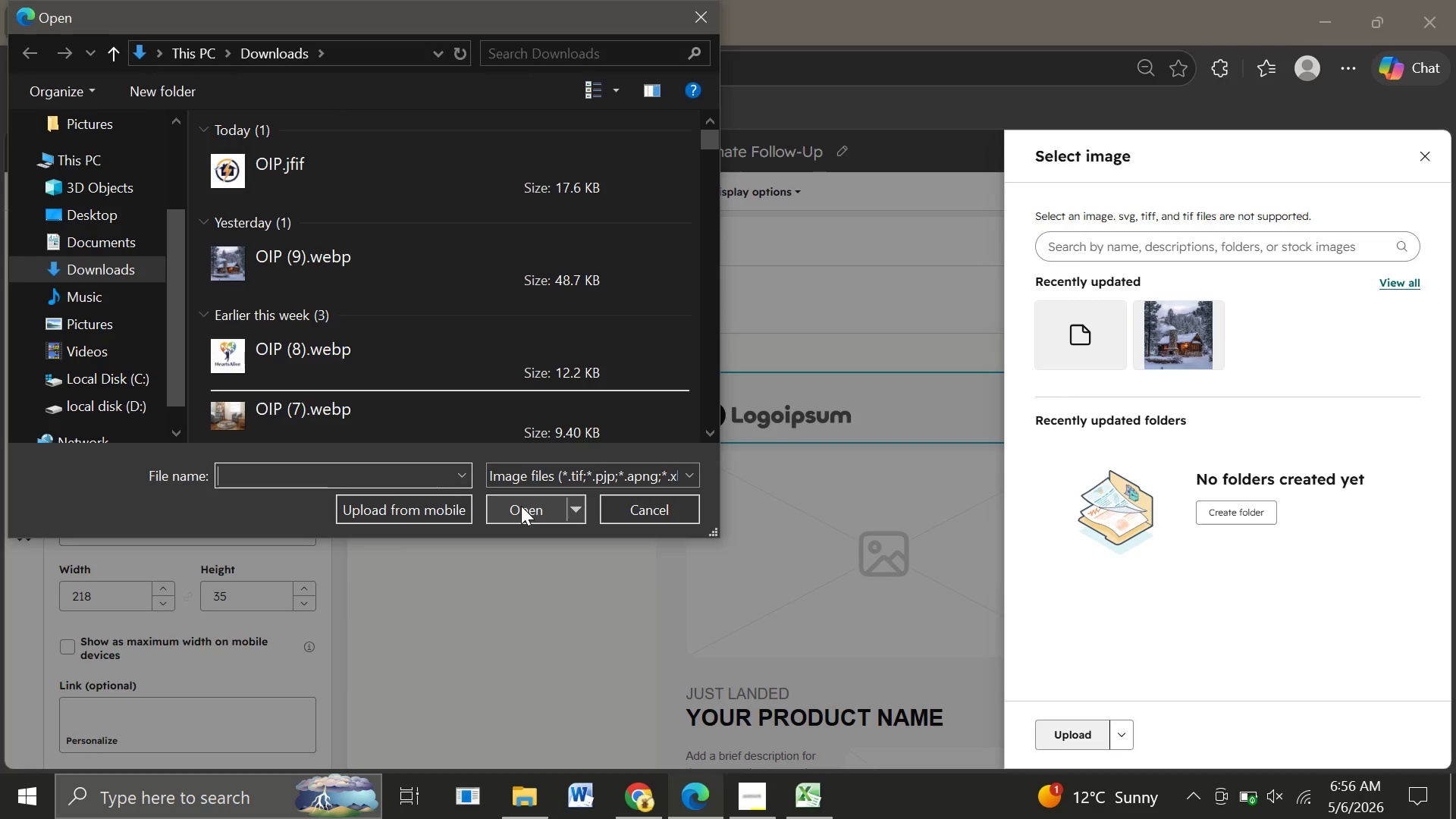 
wait(7.98)
 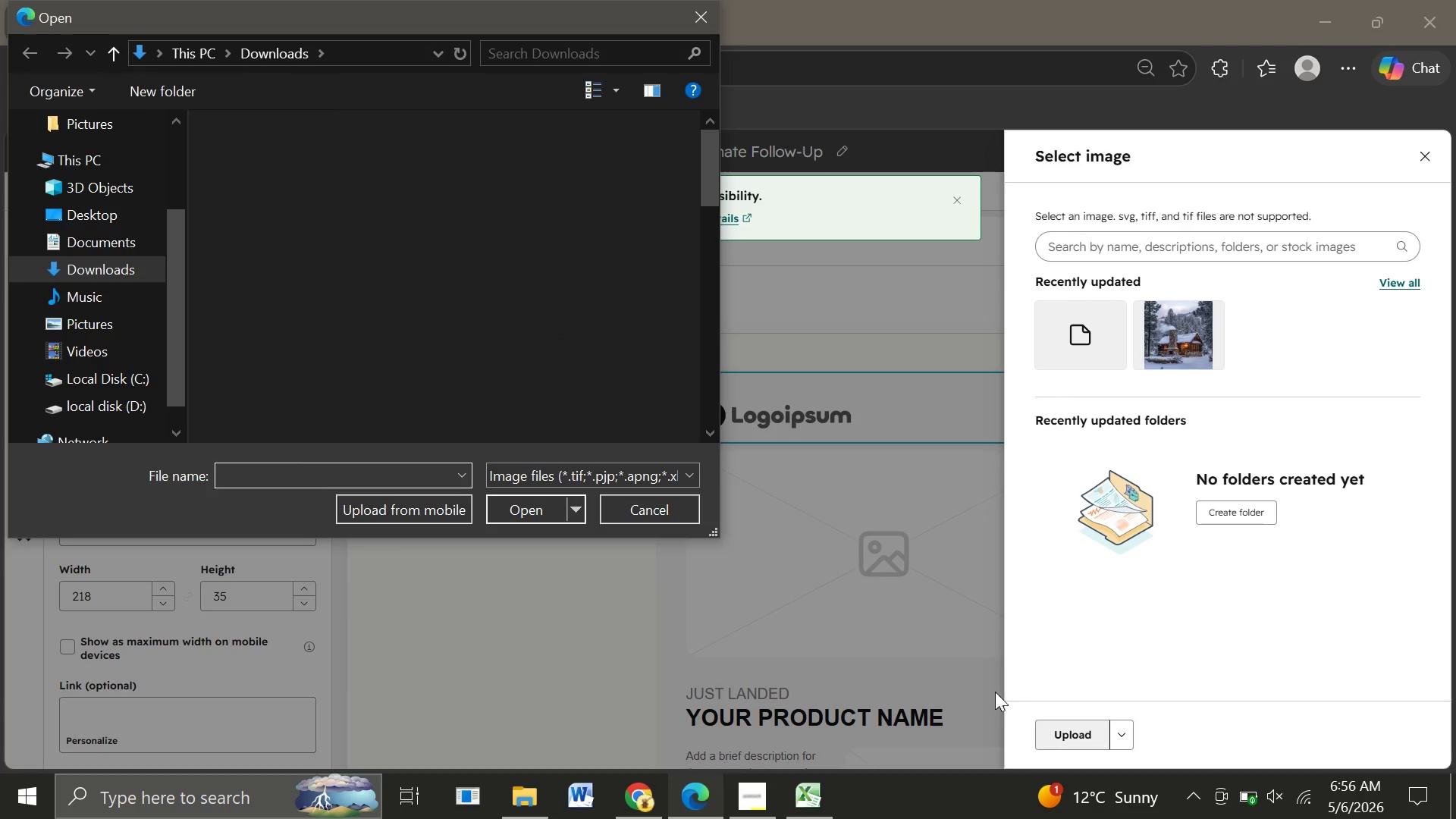 
left_click([1163, 623])
 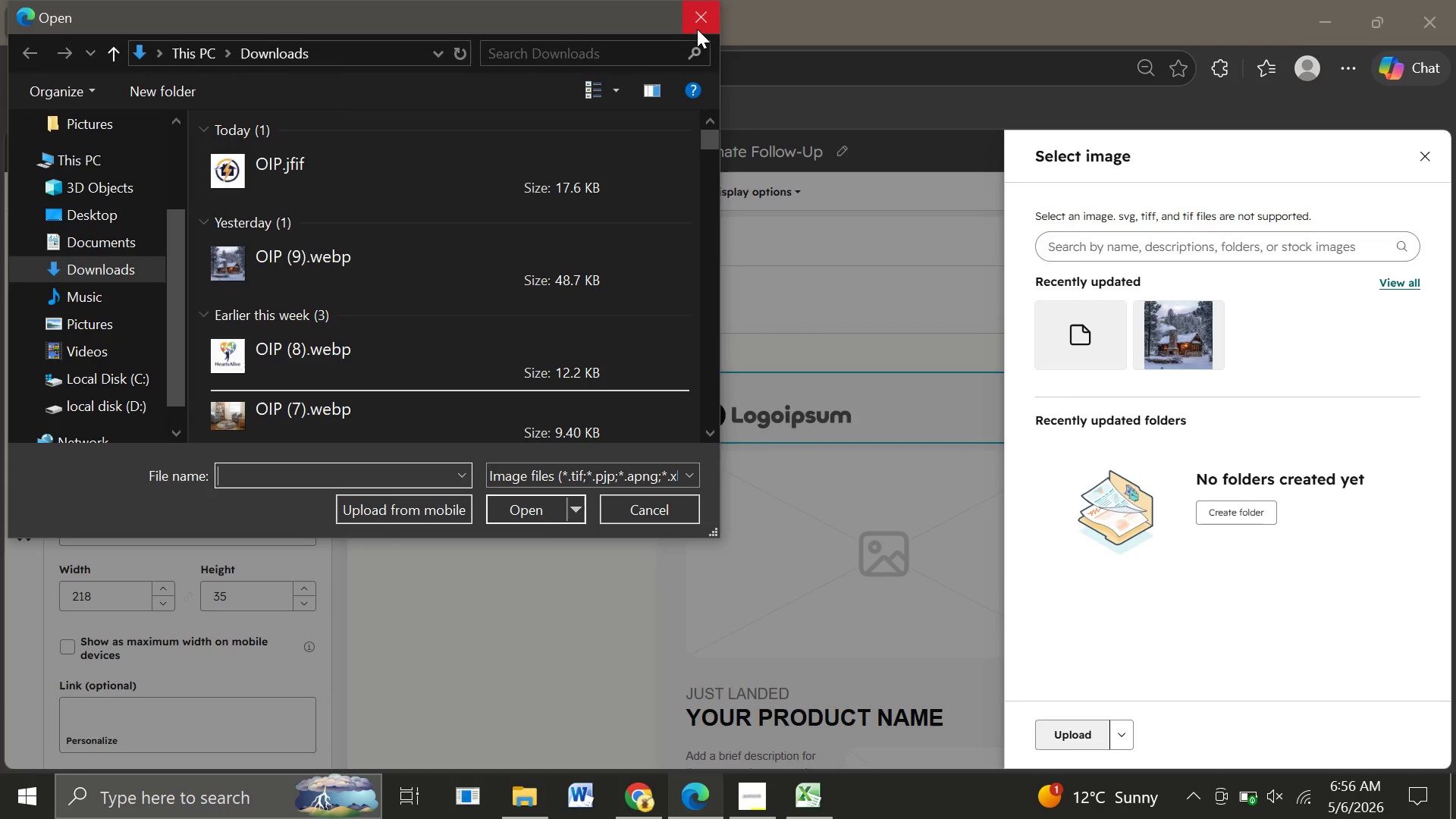 
left_click([698, 21])
 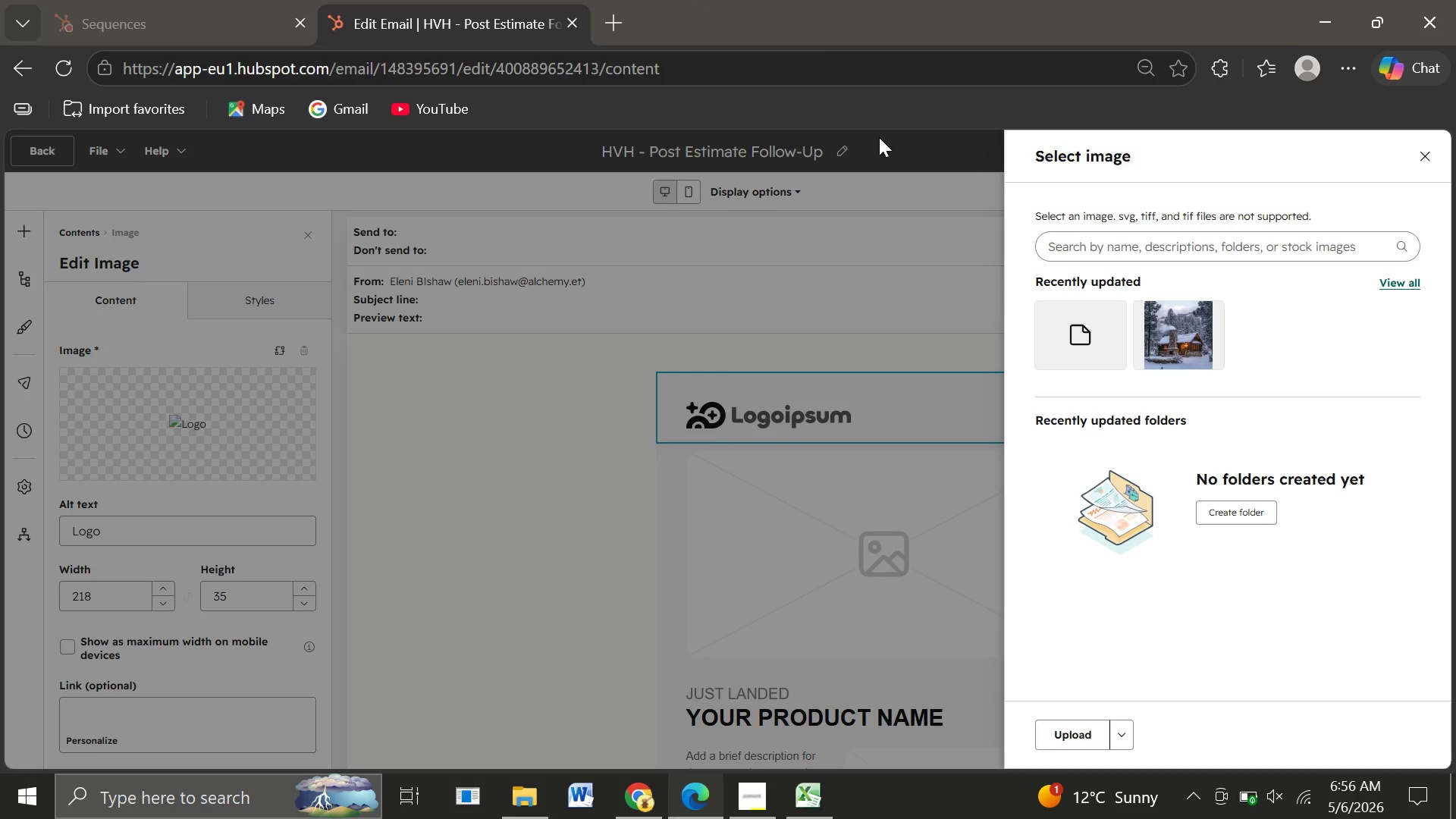 
wait(10.56)
 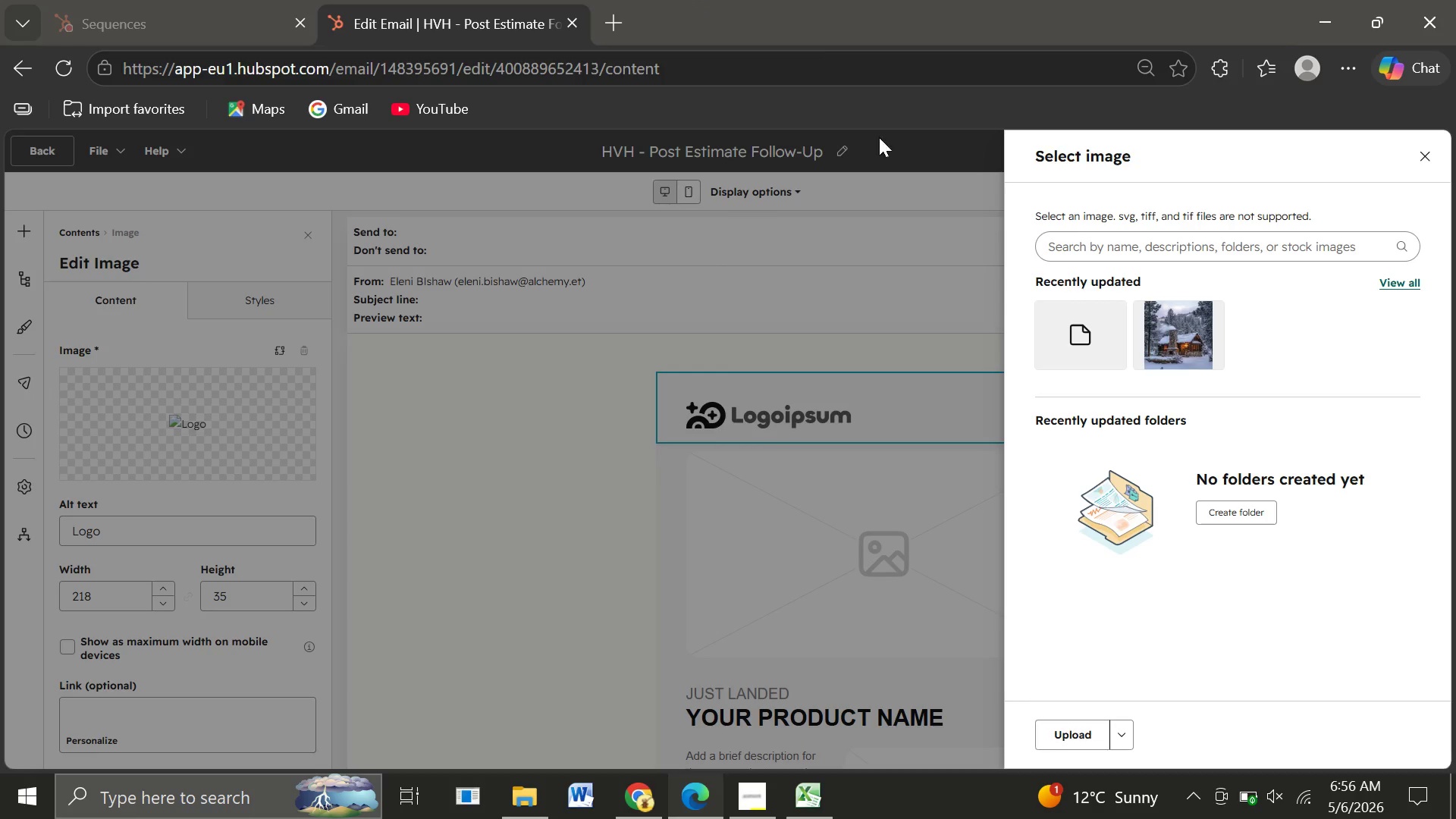 
left_click([1422, 151])
 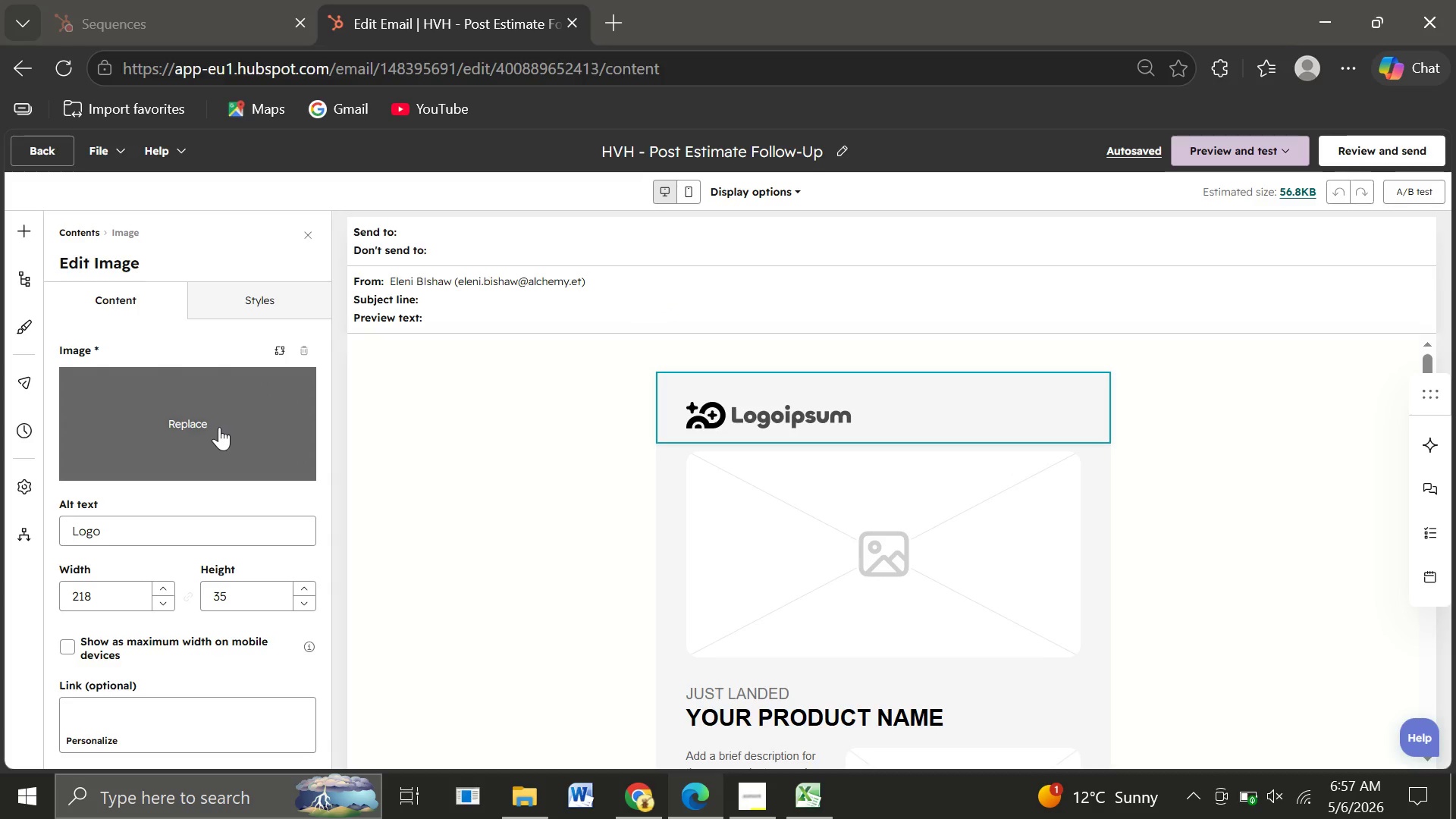 
left_click([206, 428])
 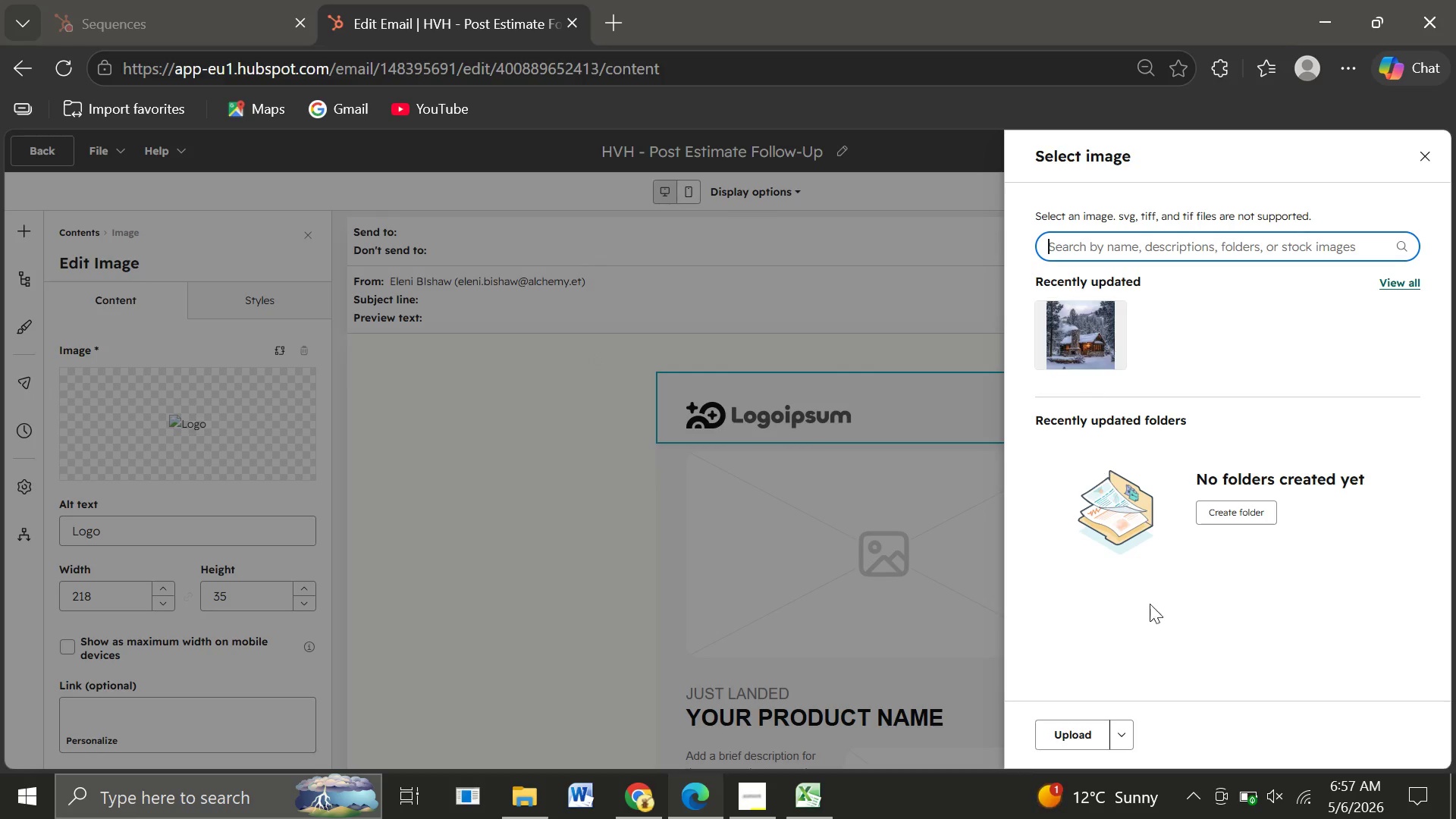 
wait(6.51)
 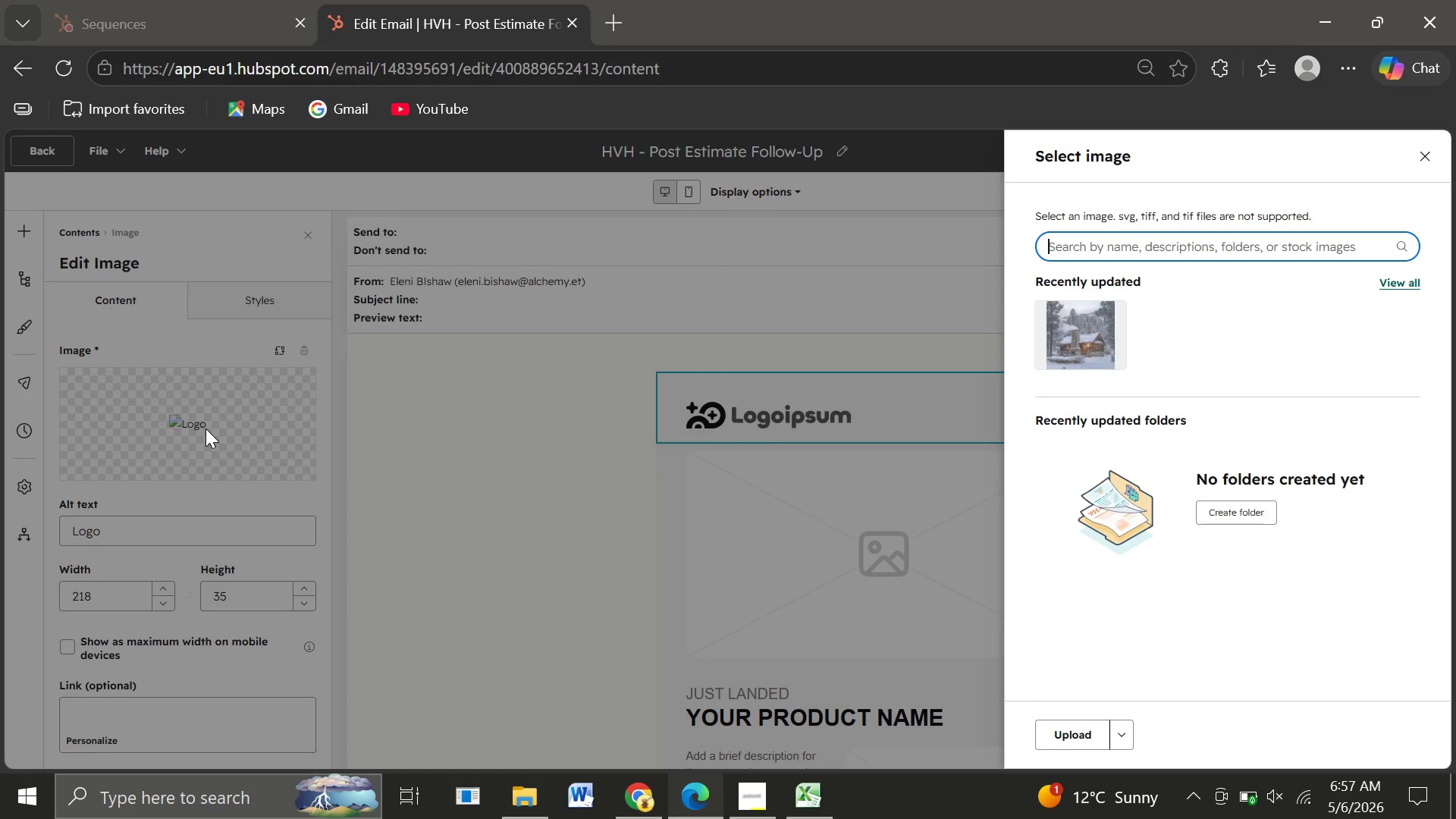 
left_click([1059, 734])
 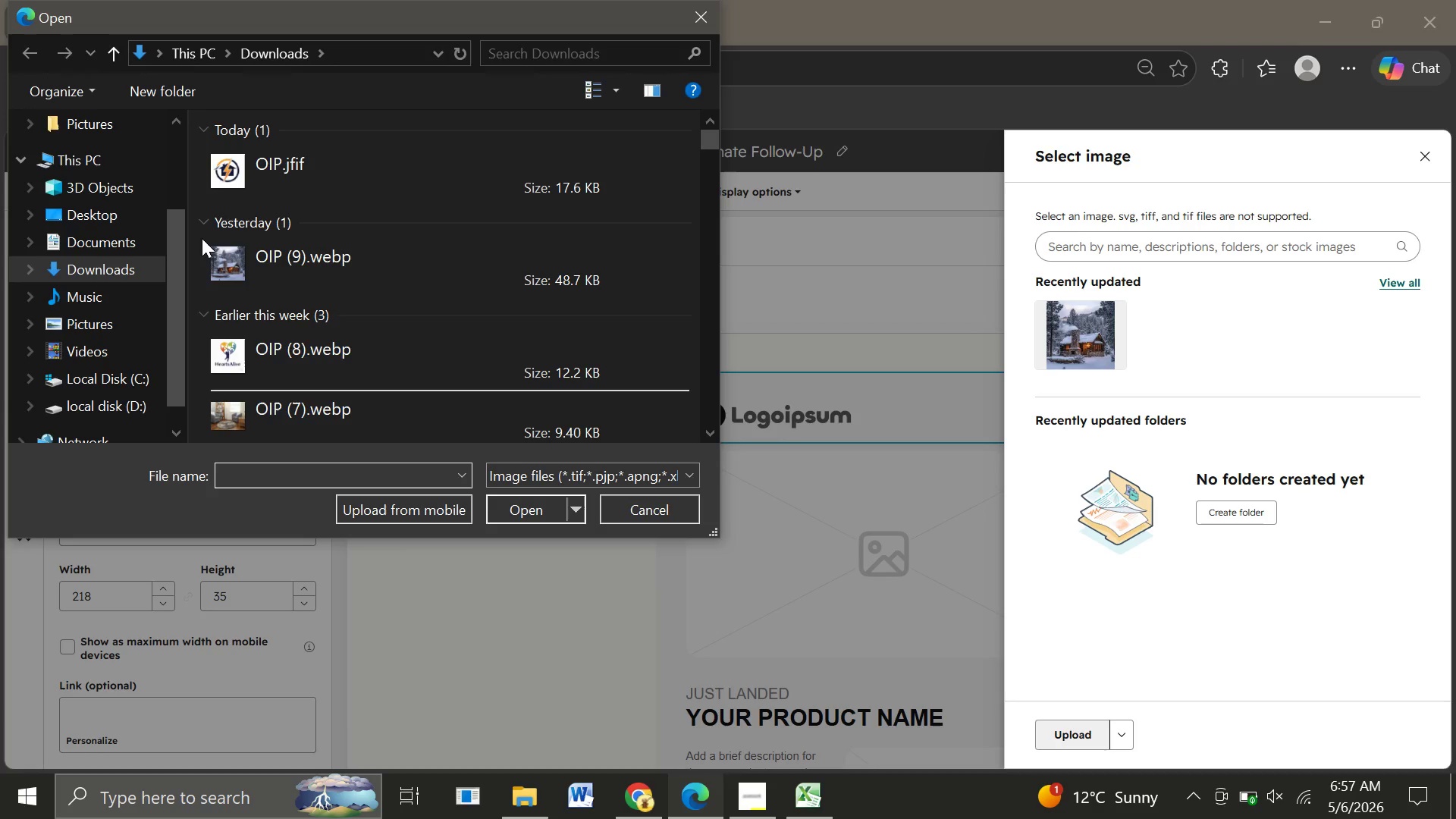 
wait(13.28)
 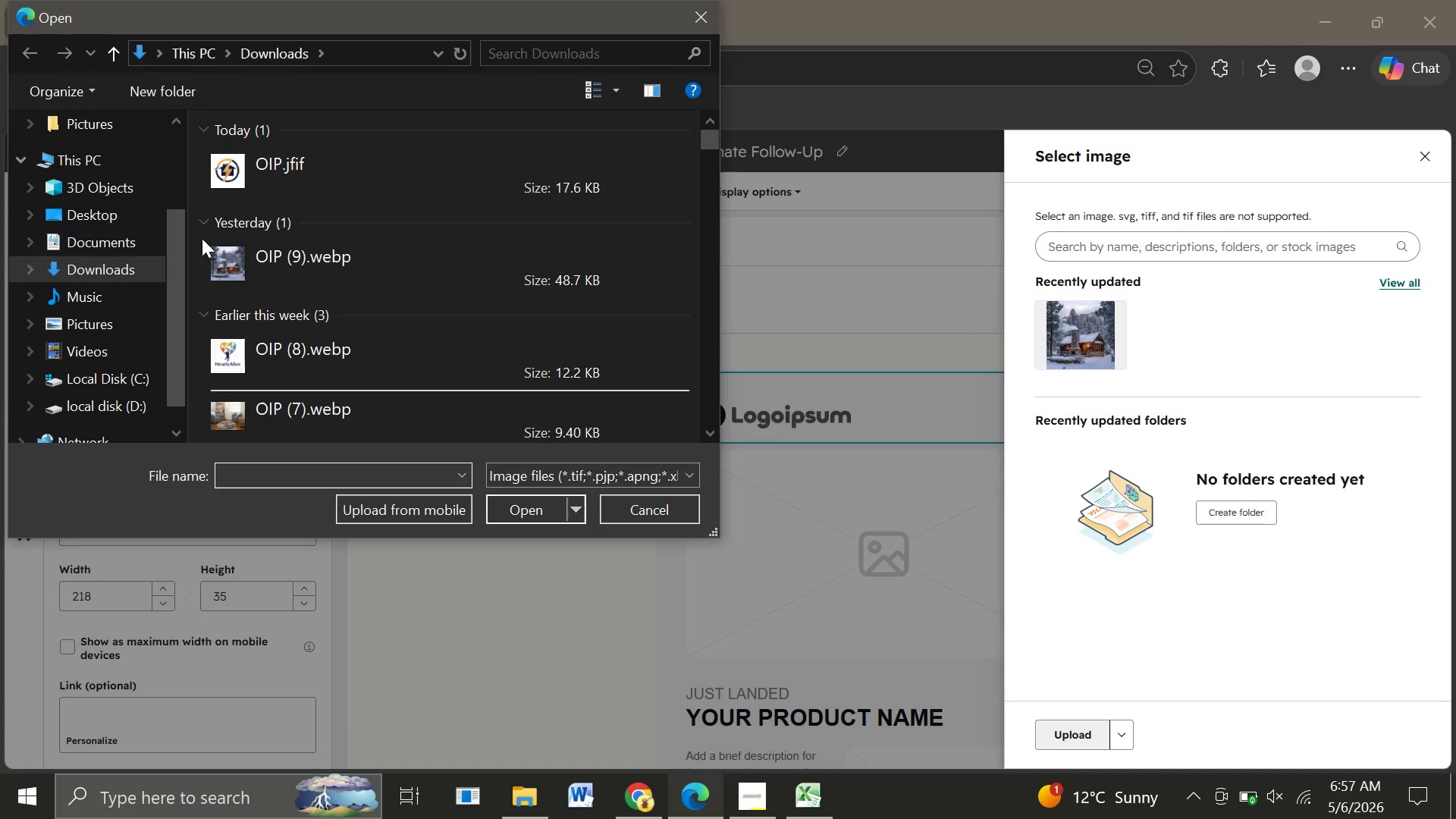 
left_click([299, 181])
 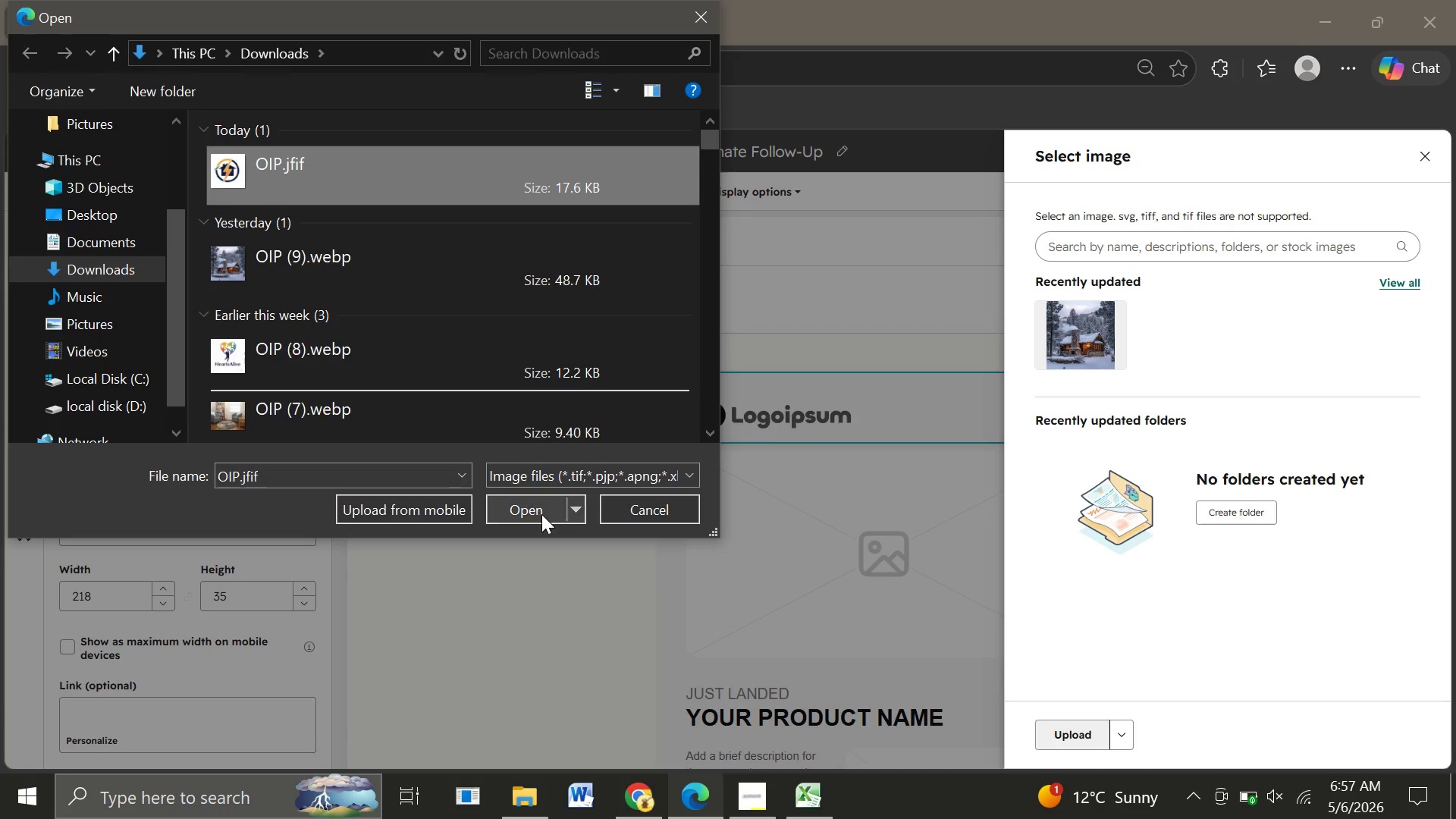 
left_click([541, 514])
 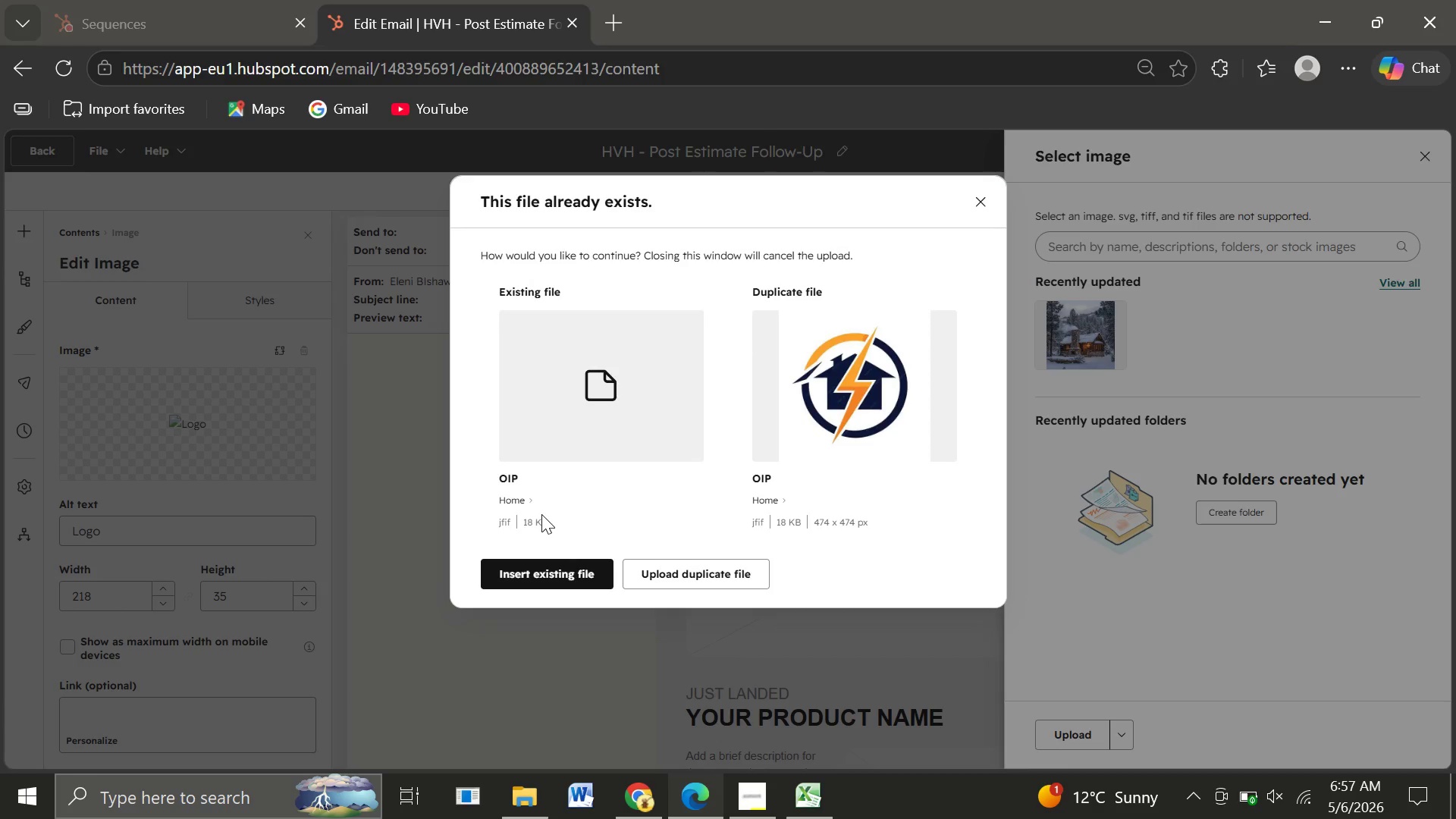 
wait(8.28)
 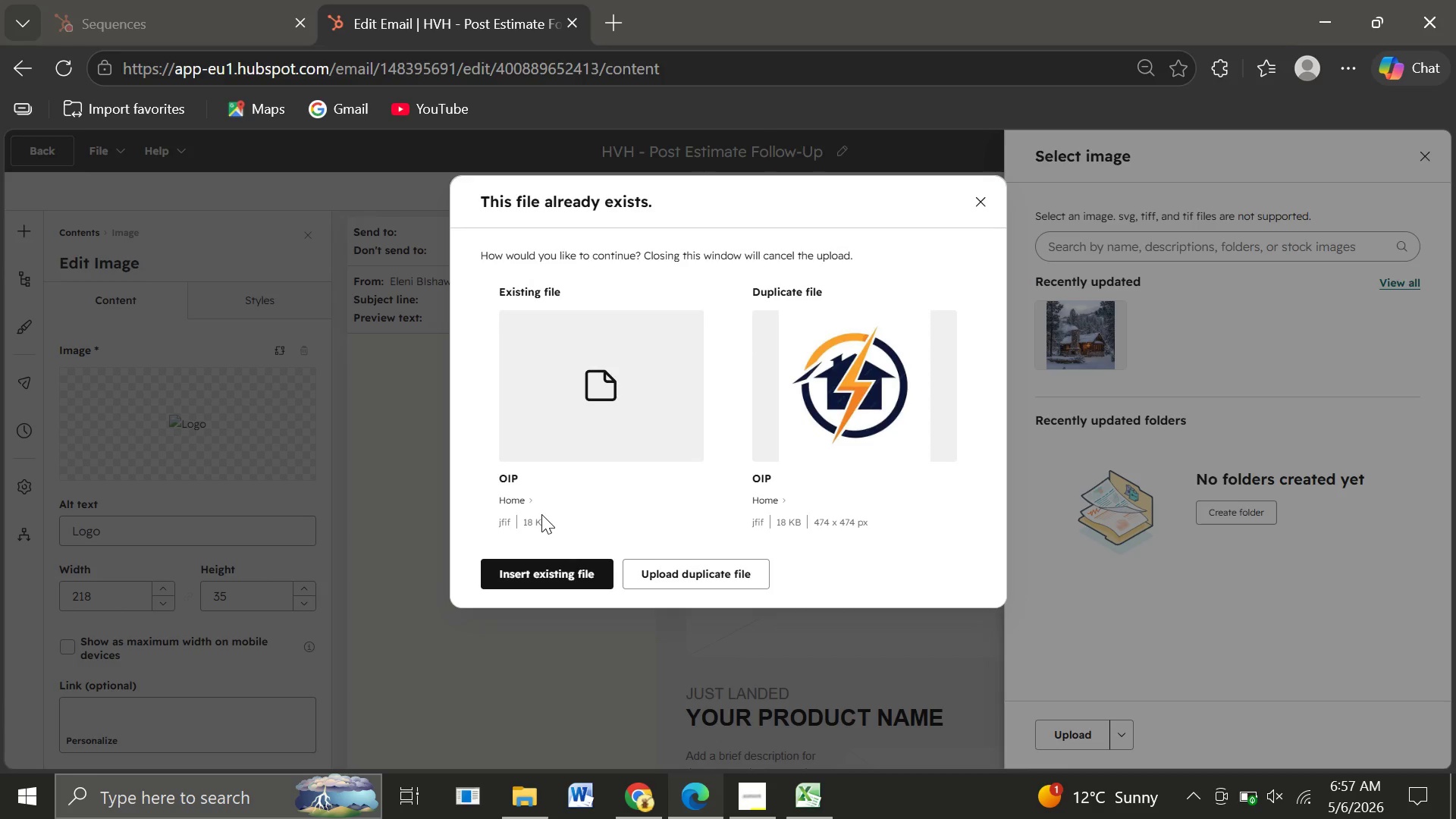 
left_click([980, 208])
 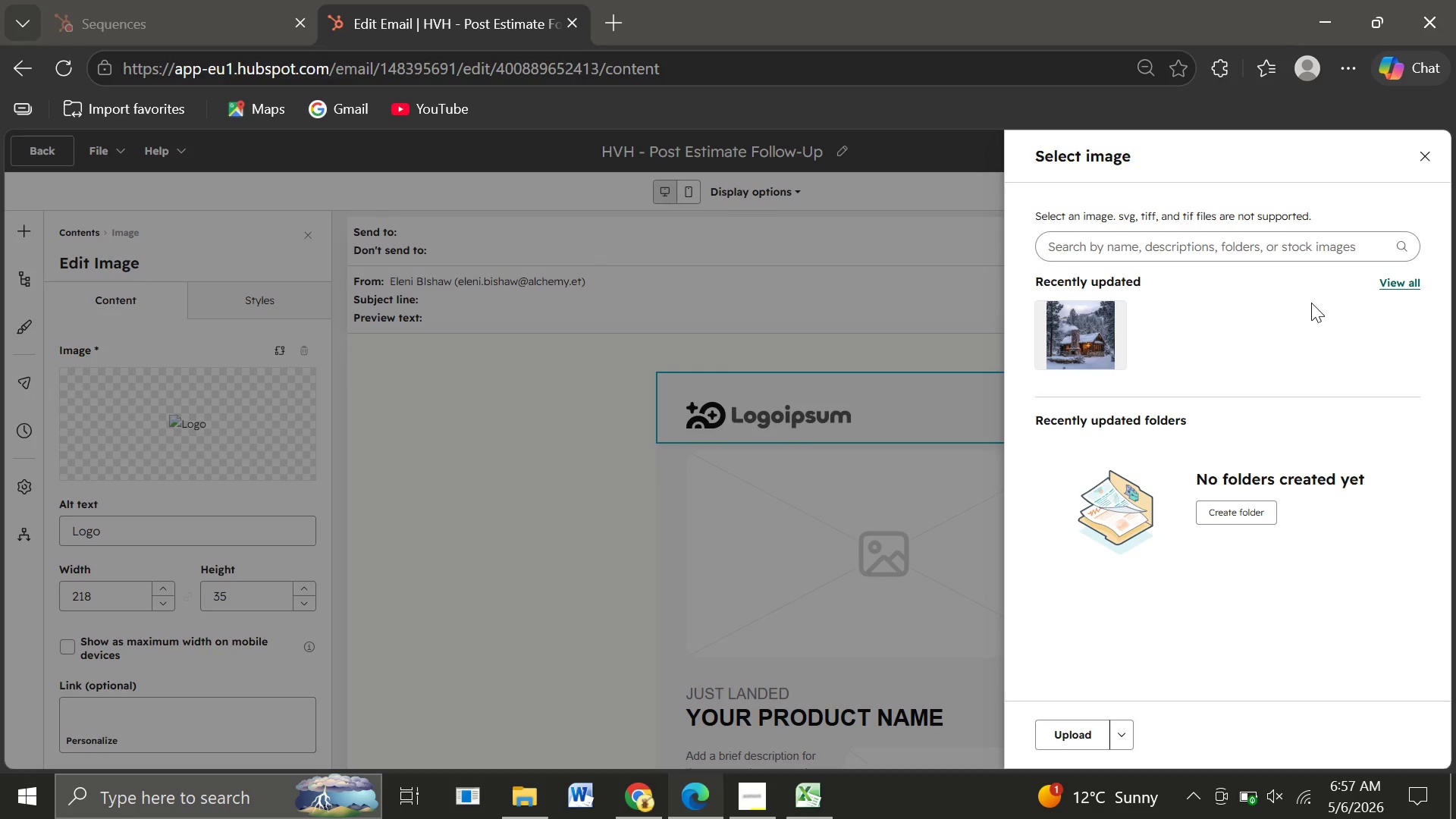 
wait(6.28)
 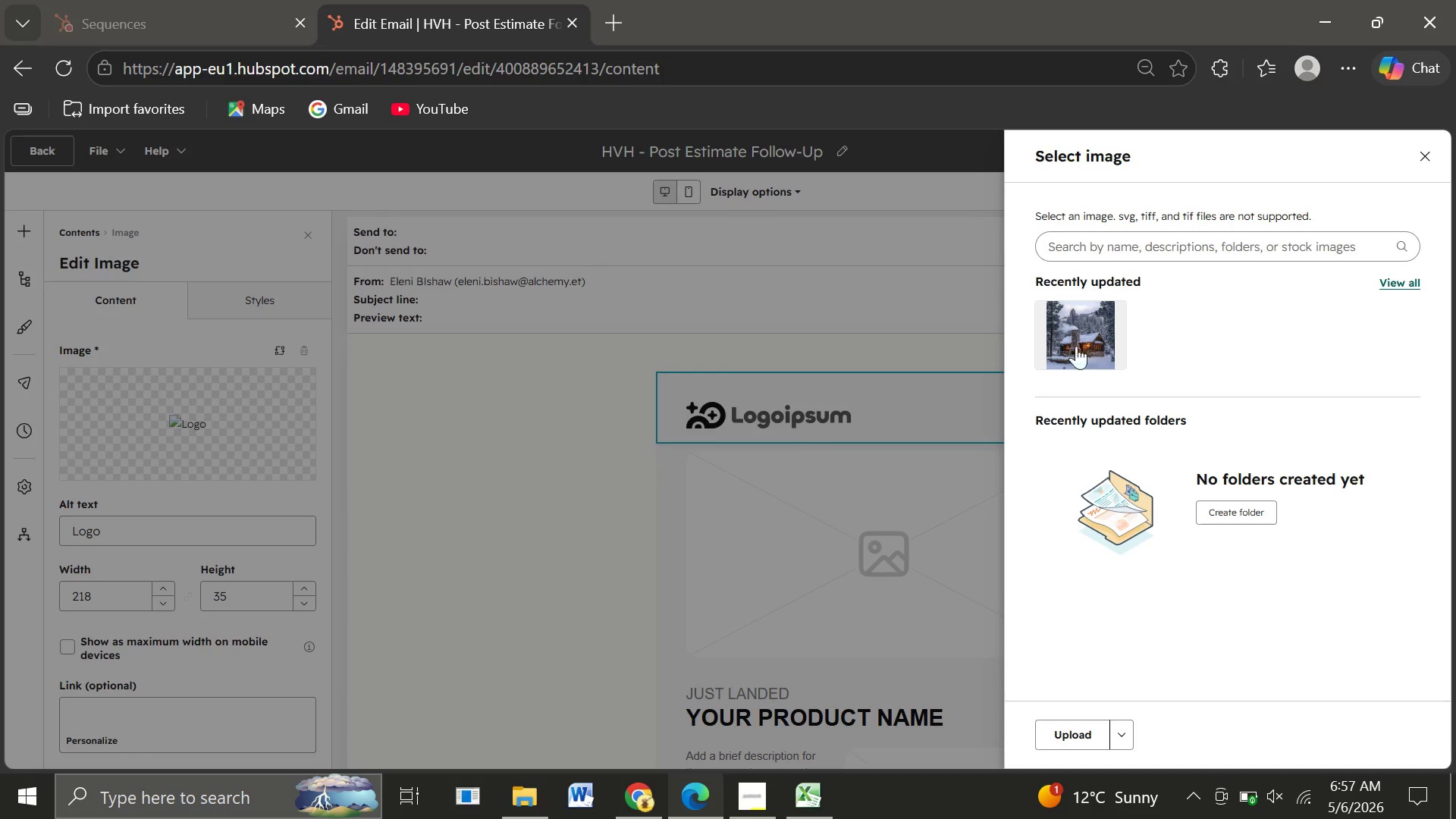 
left_click([1418, 161])
 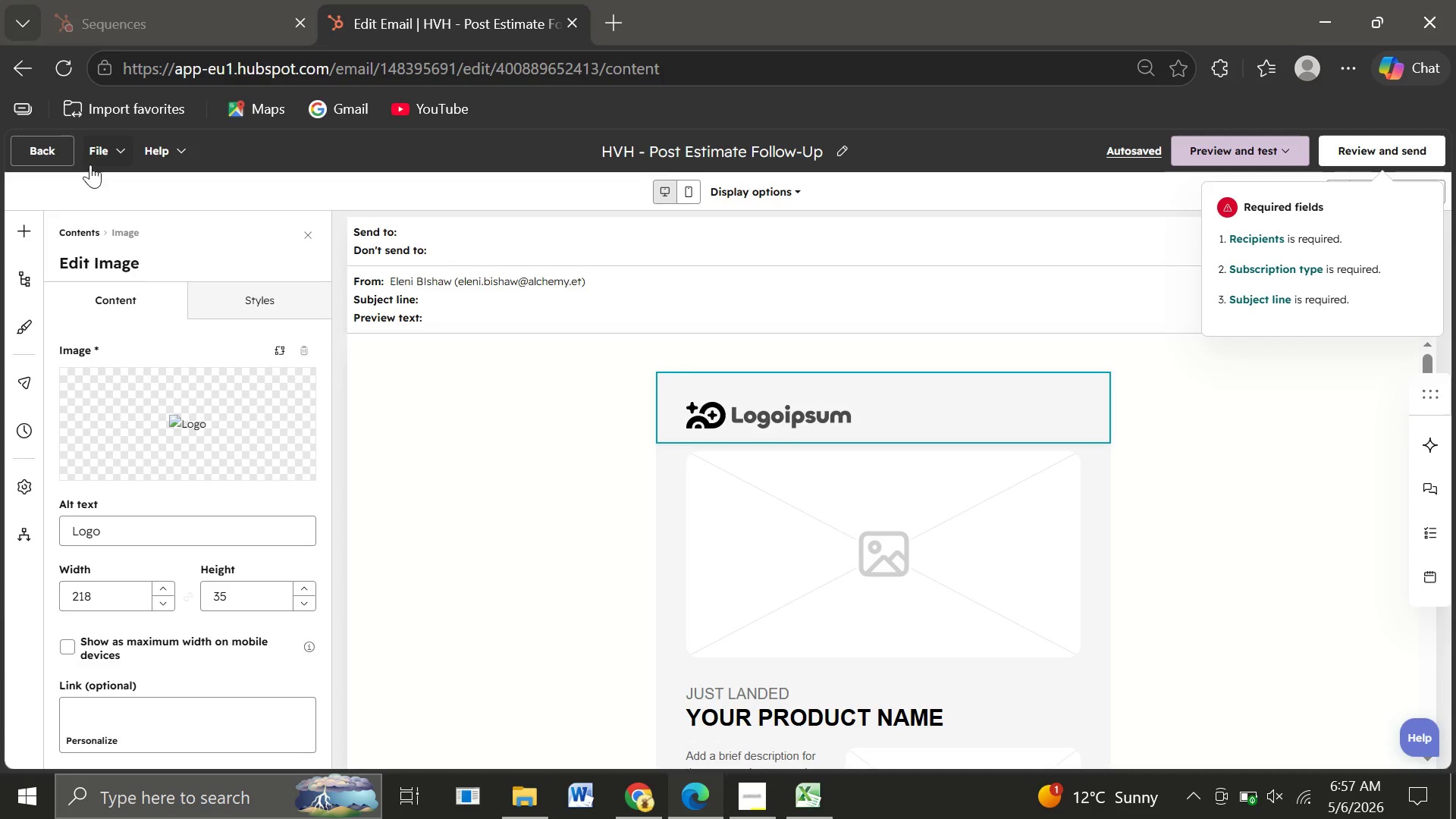 
wait(10.05)
 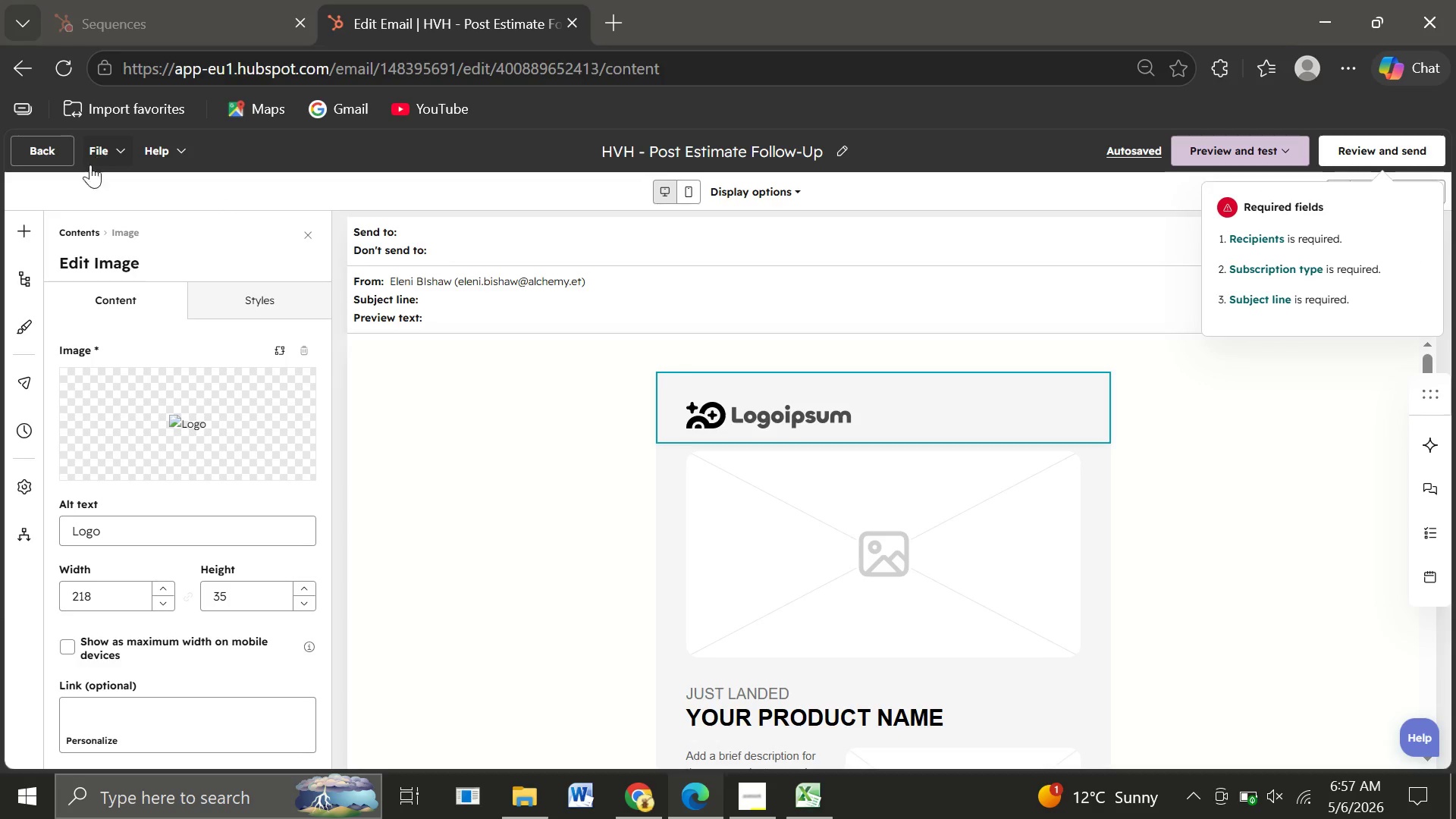 
left_click([55, 71])
 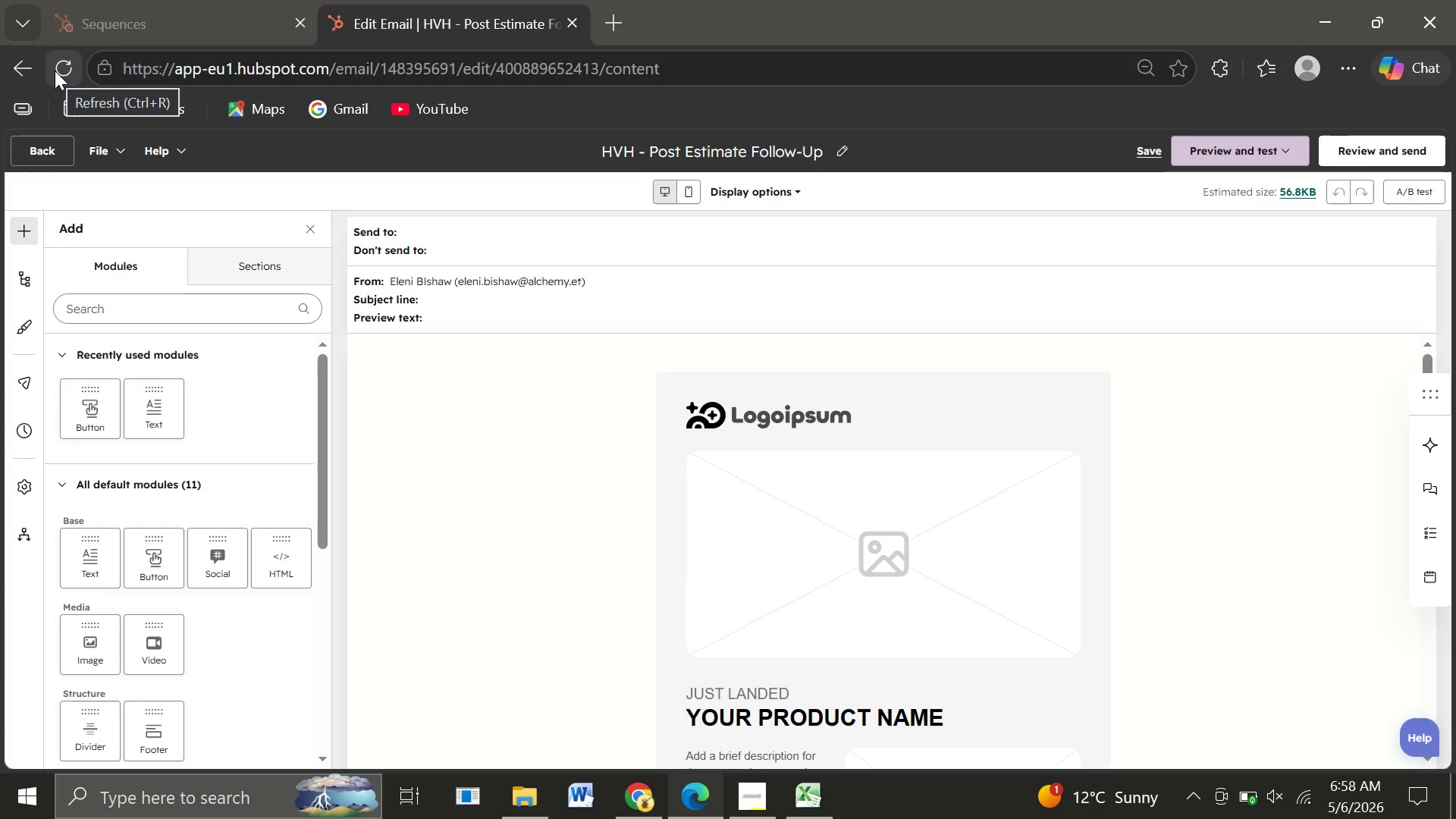 
wait(21.11)
 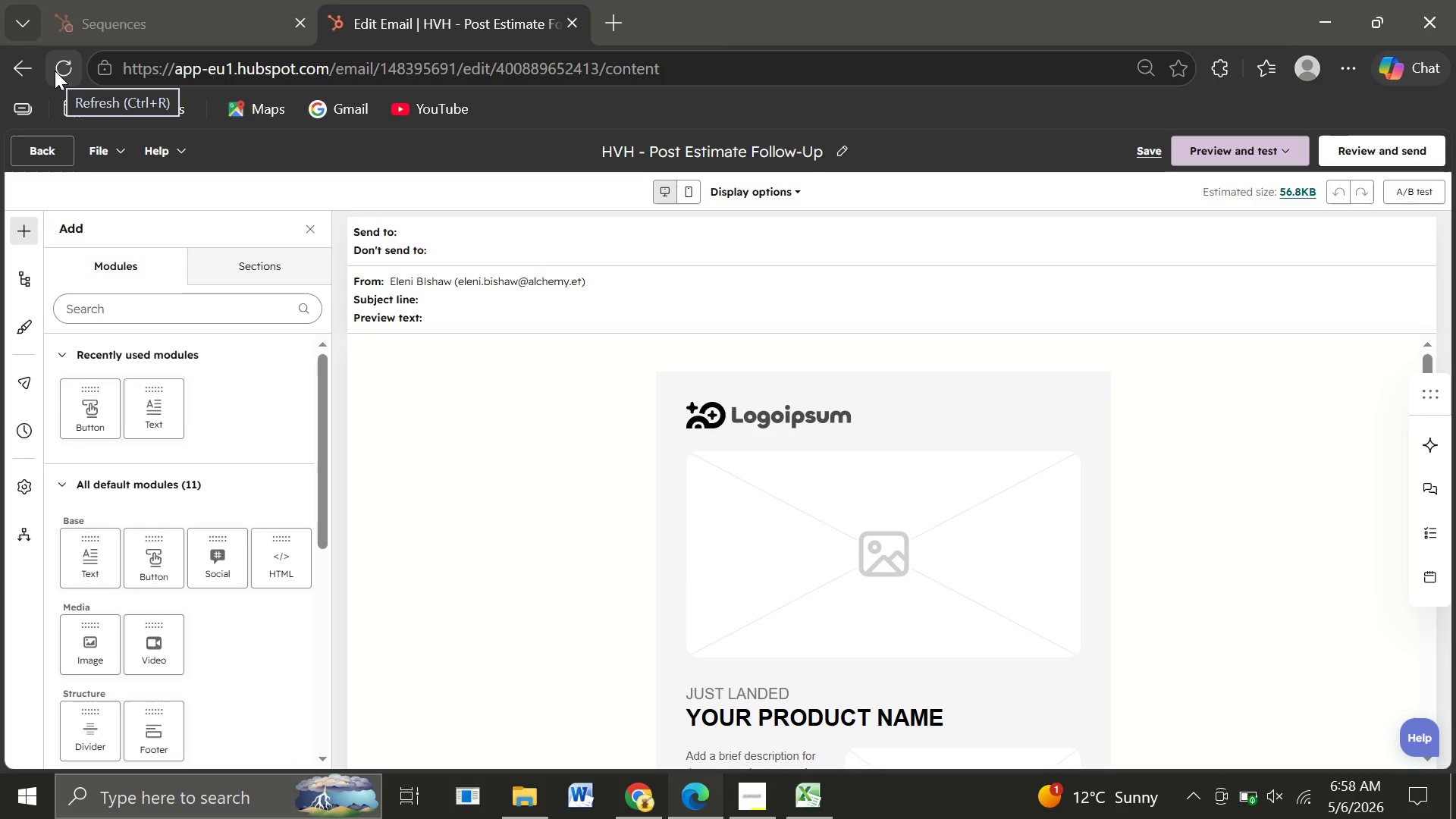 
left_click([739, 416])
 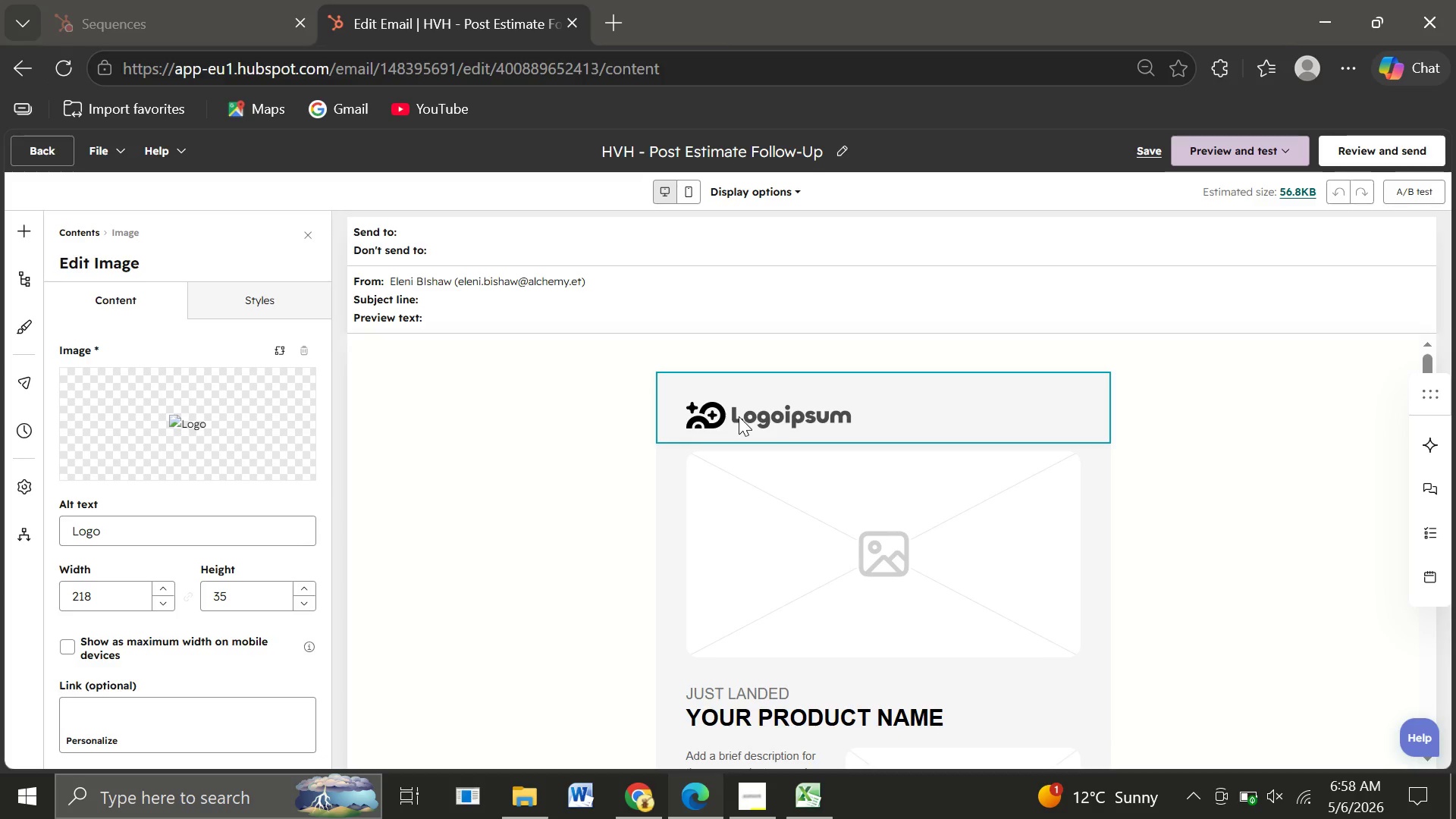 
wait(8.11)
 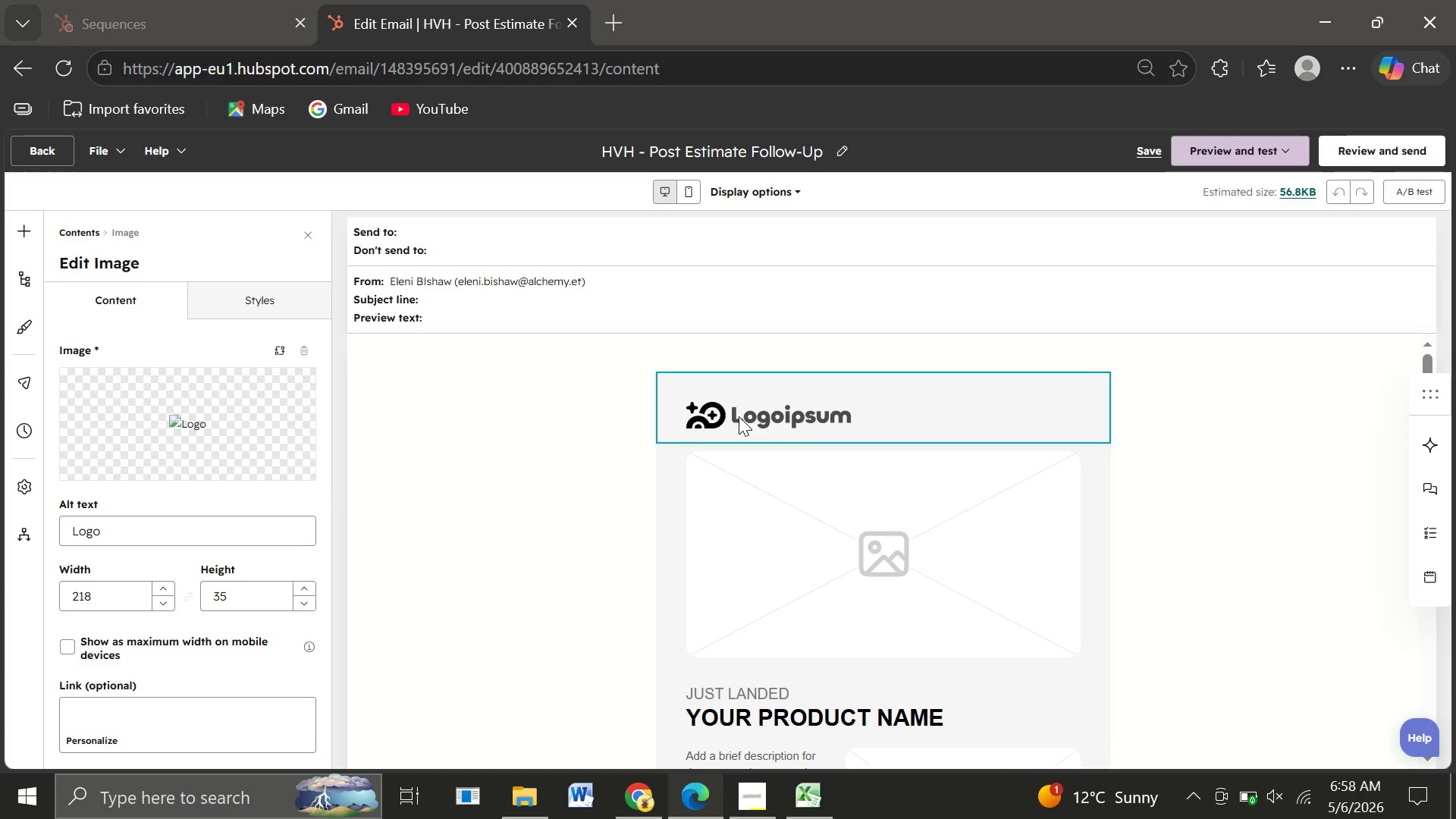 
left_click([152, 438])
 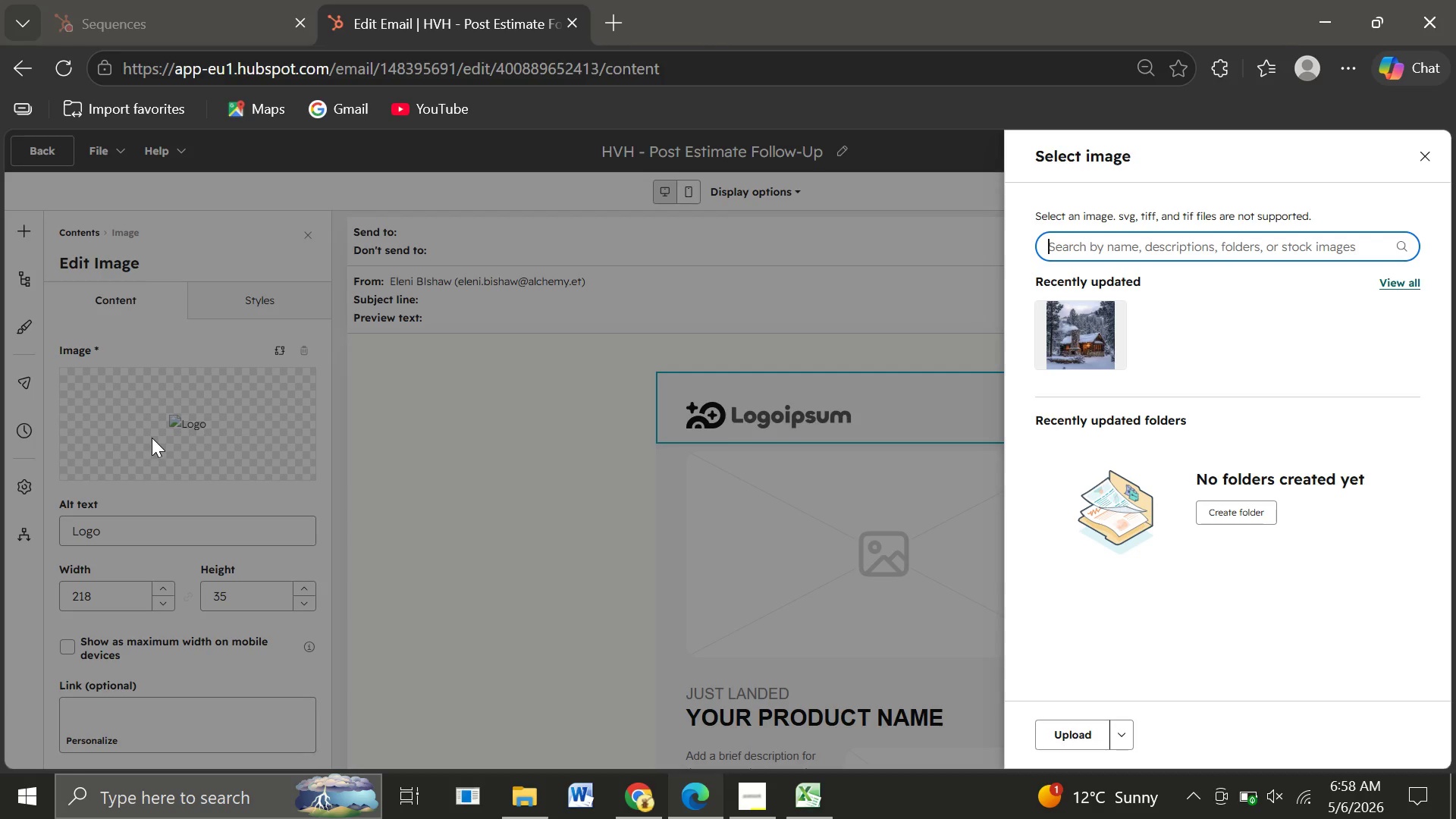 
wait(12.78)
 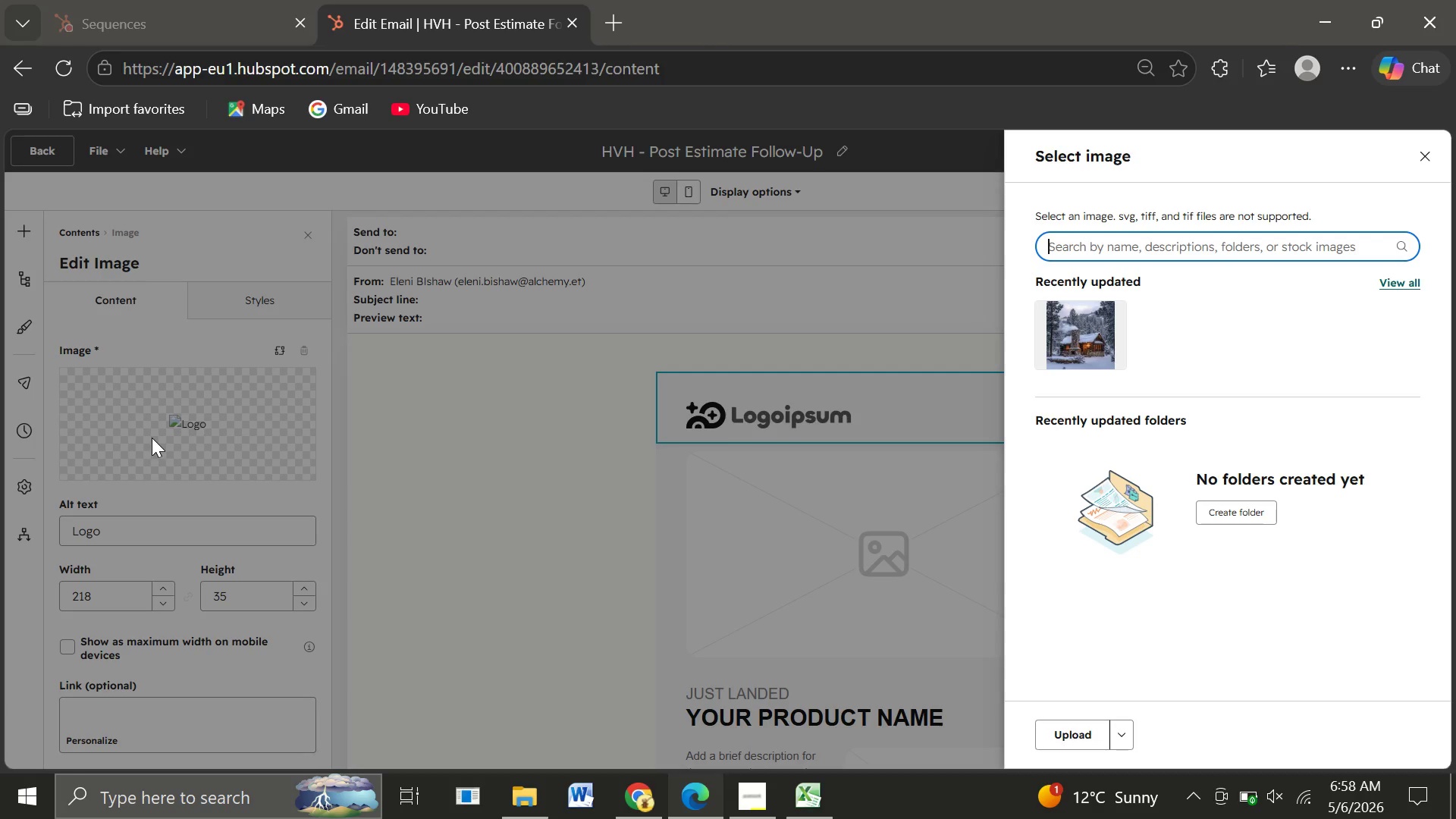 
left_click([1421, 155])
 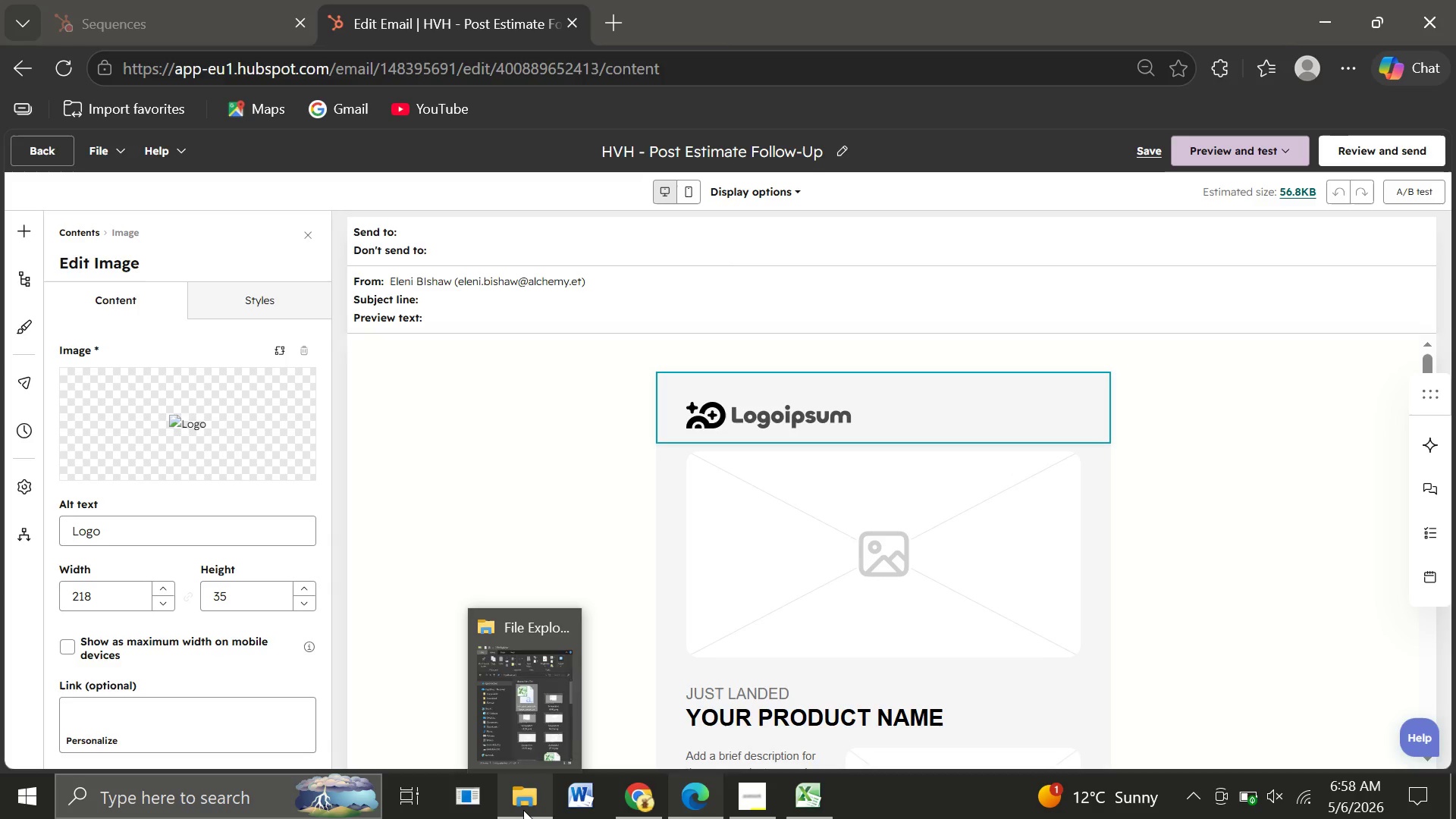 
left_click([521, 653])
 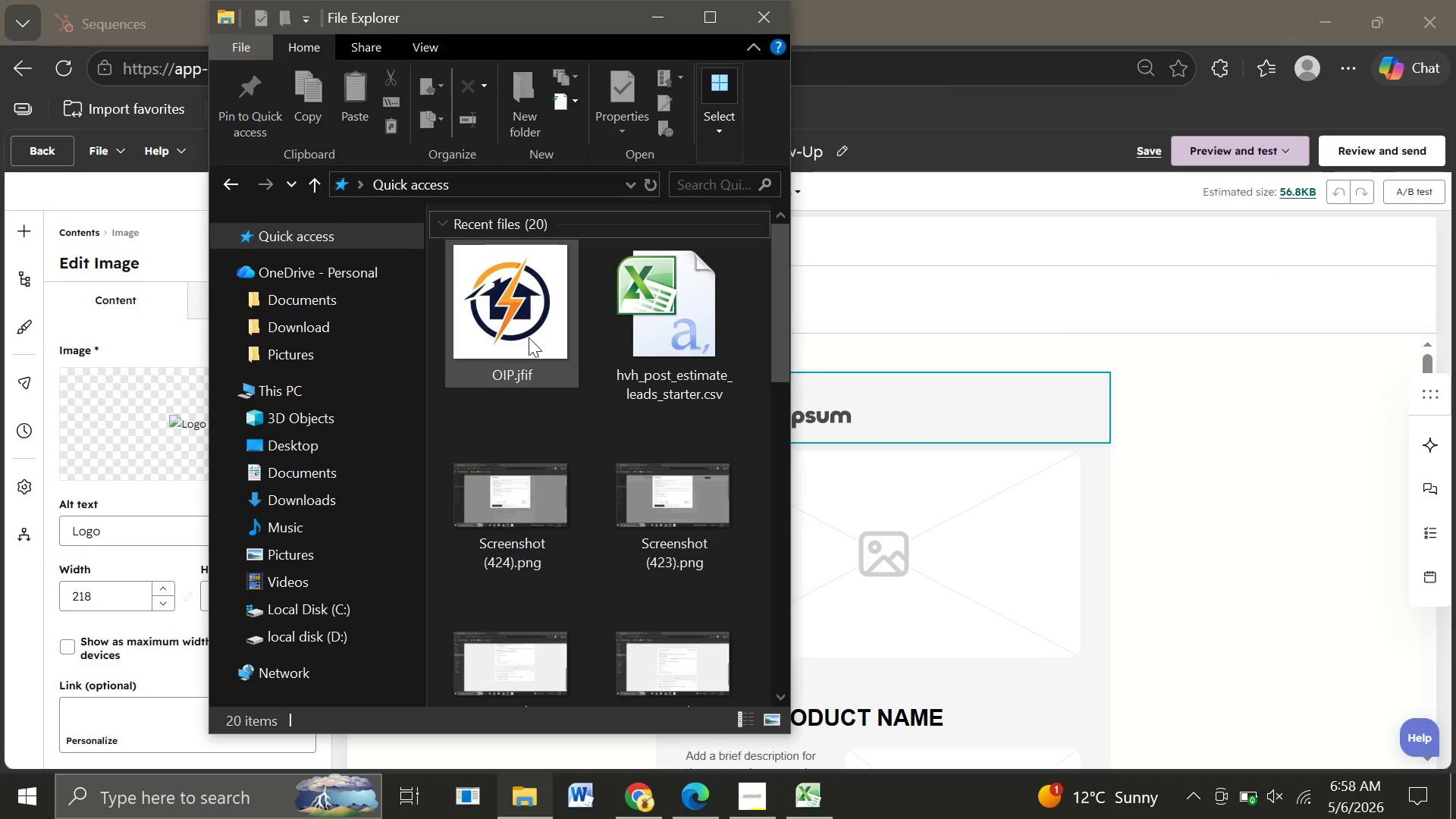 
left_click_drag(start_coordinate=[514, 318], to_coordinate=[135, 453])
 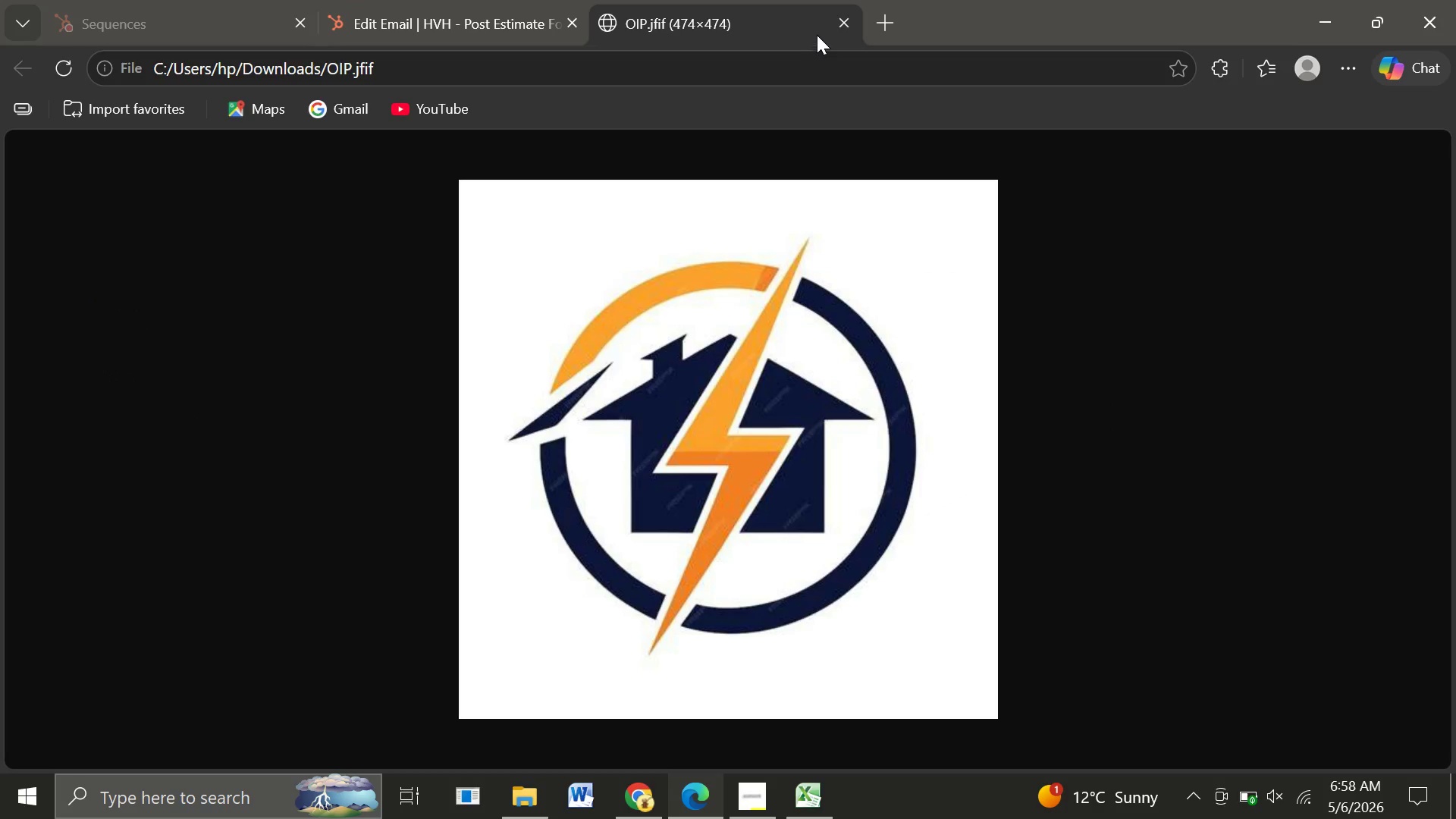 
left_click([842, 20])
 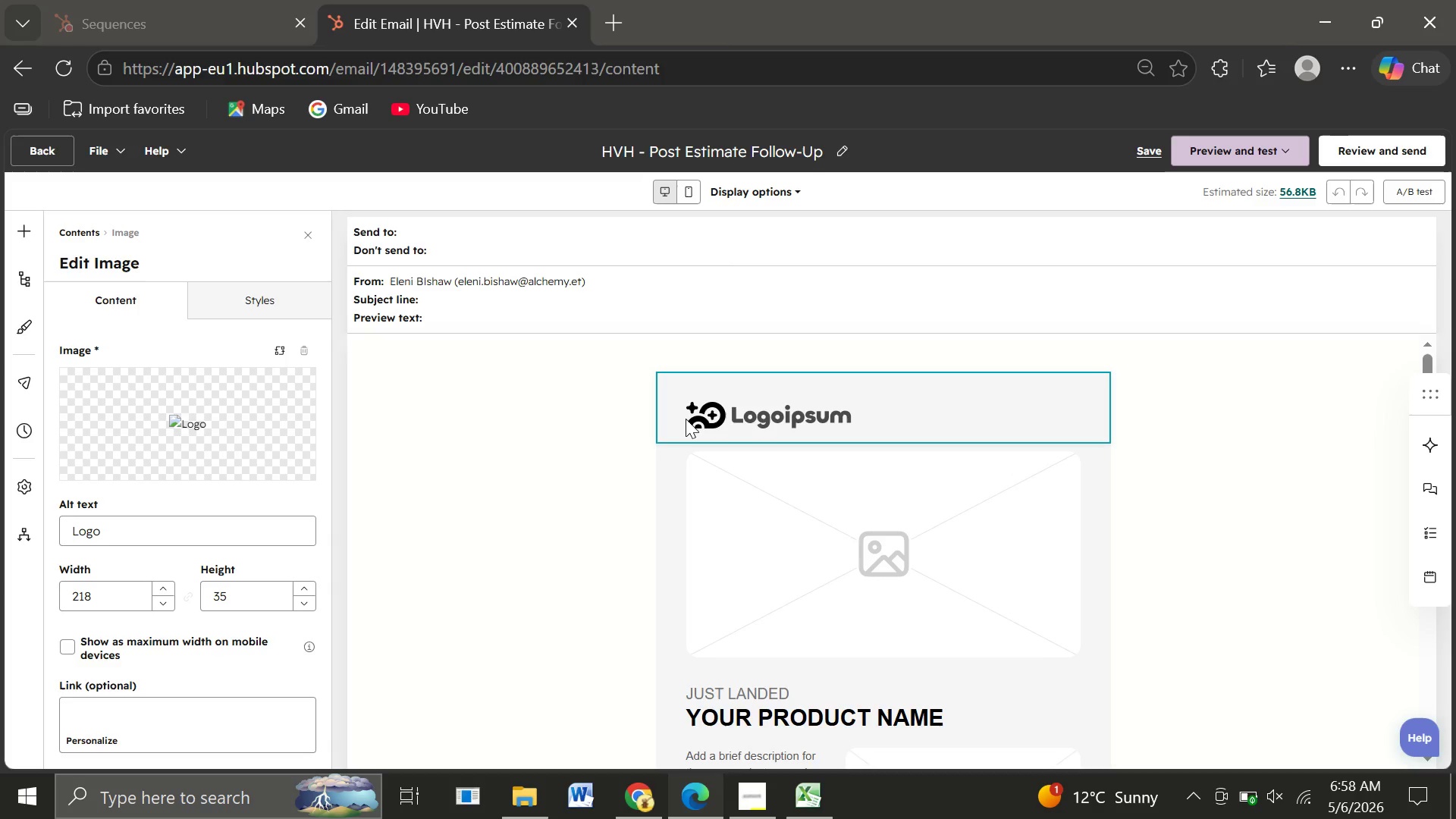 
left_click([201, 435])
 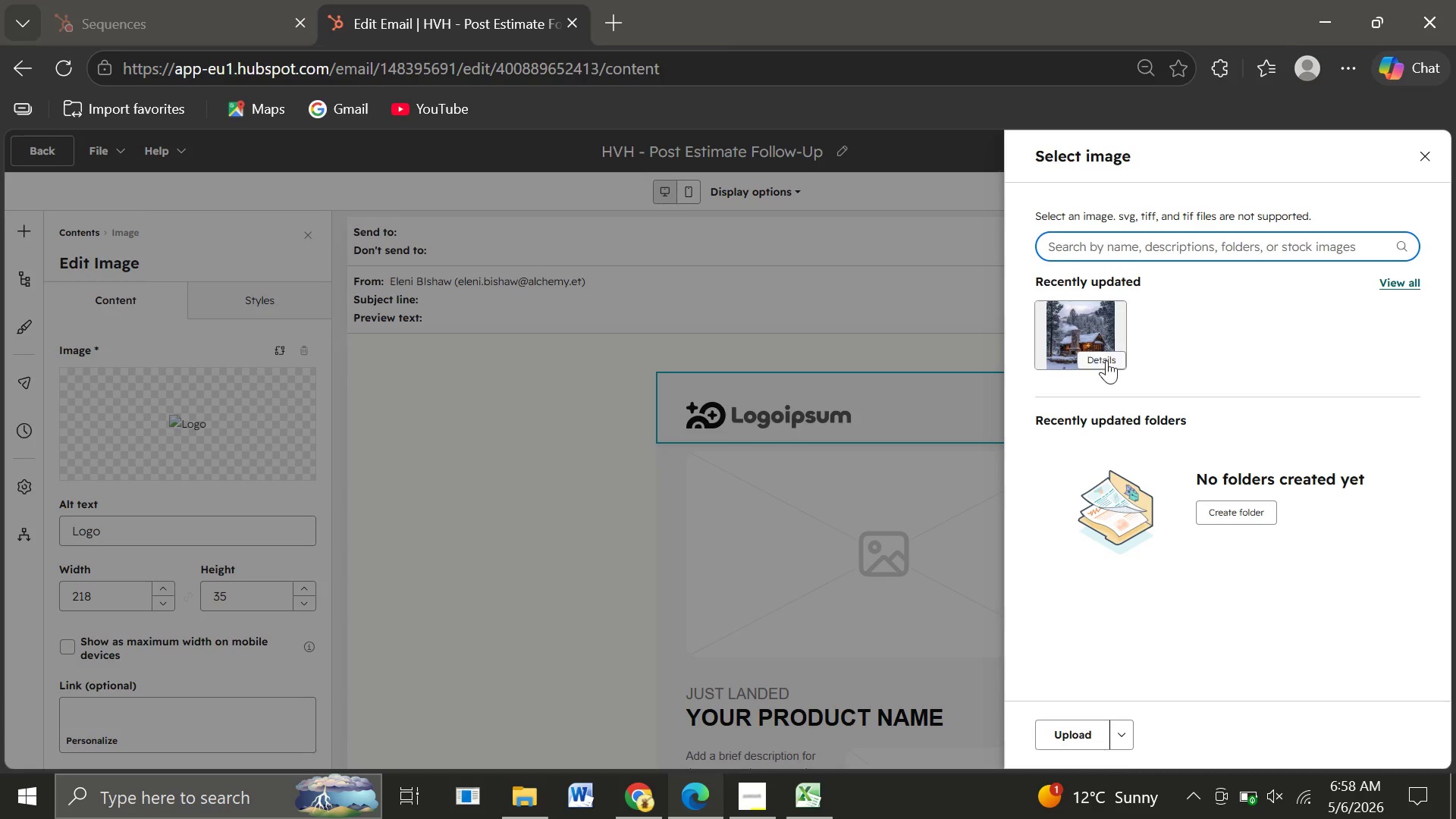 
wait(6.28)
 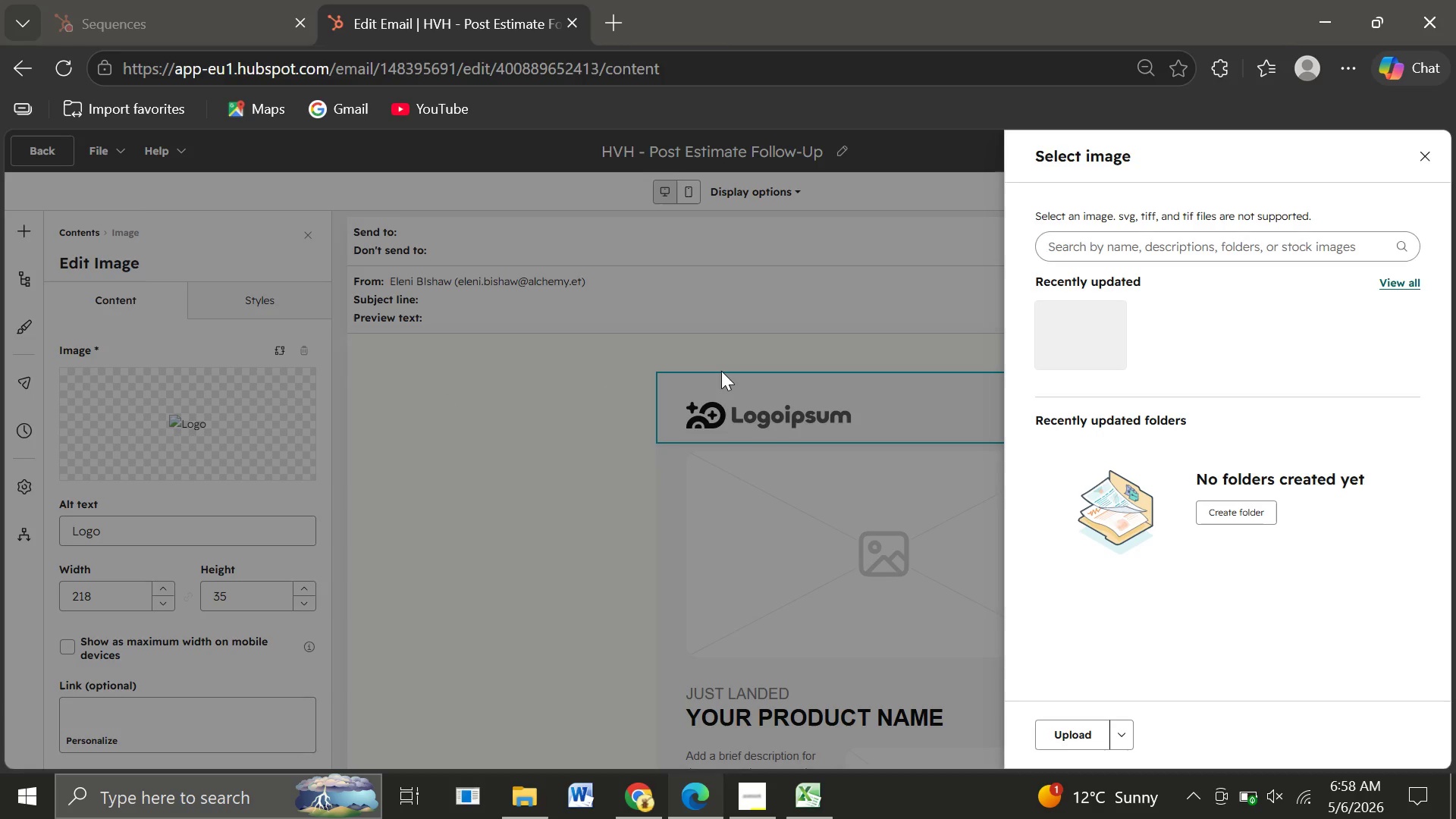 
left_click([1106, 362])
 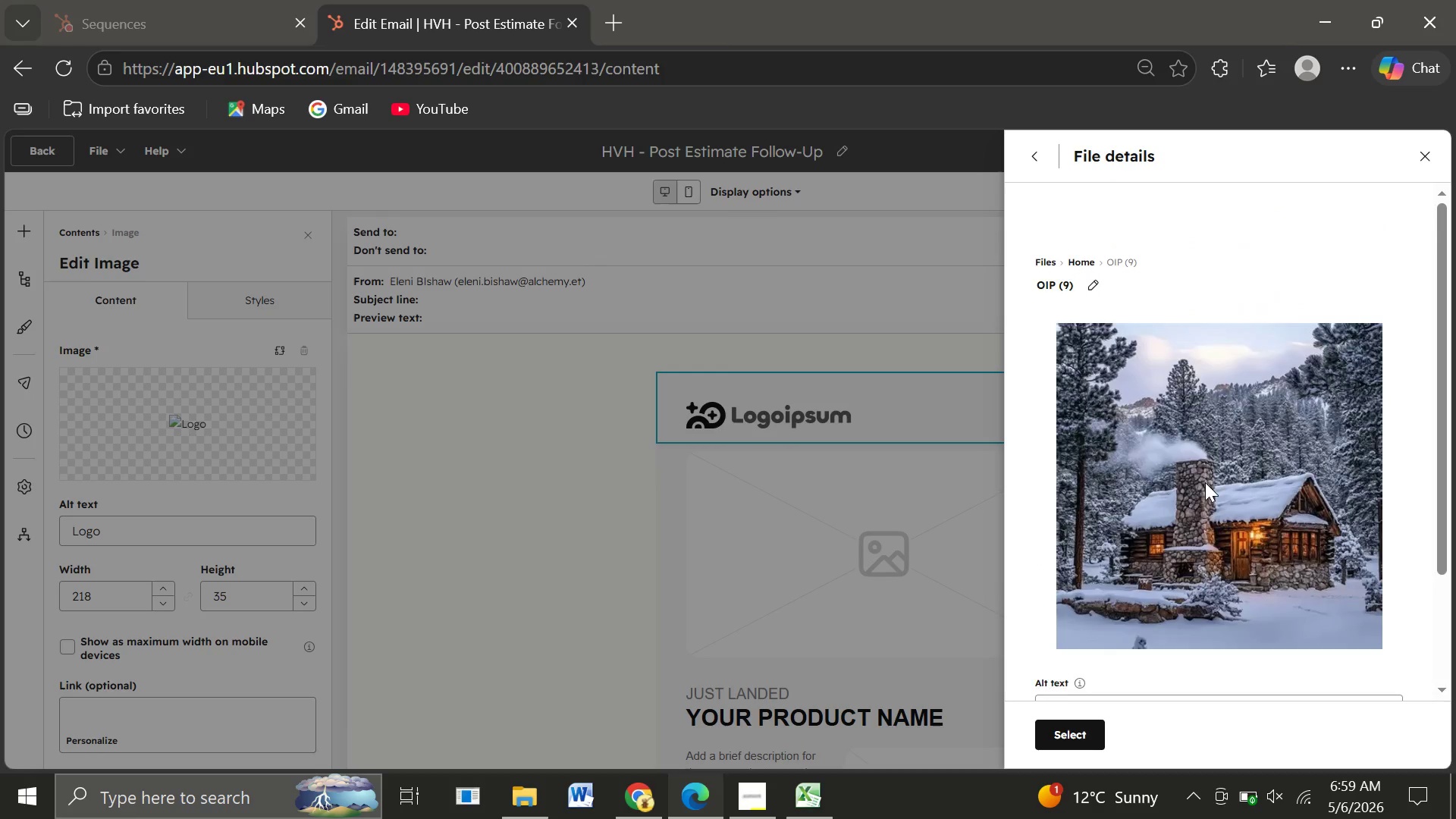 
wait(9.26)
 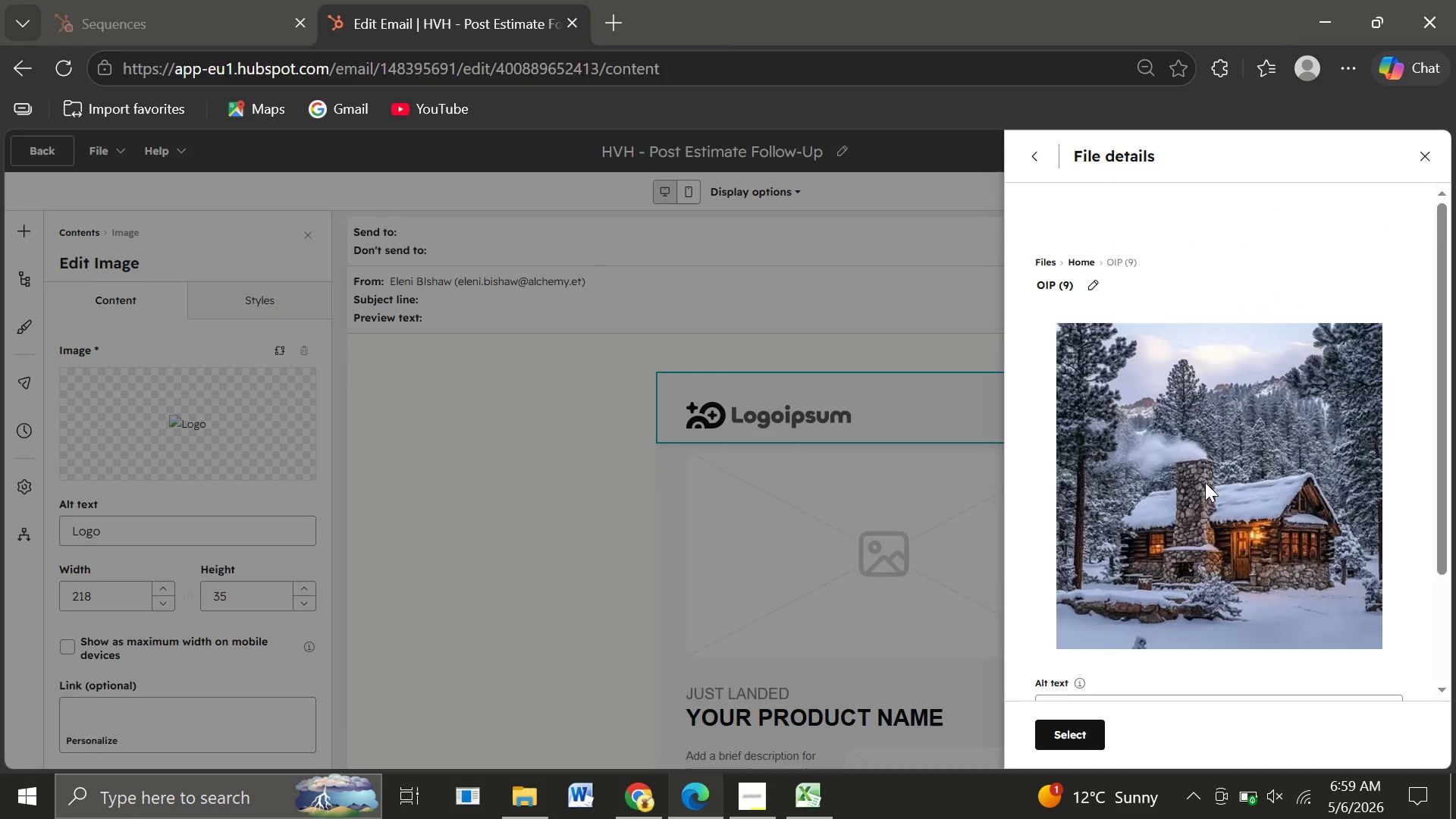 
left_click([1038, 234])
 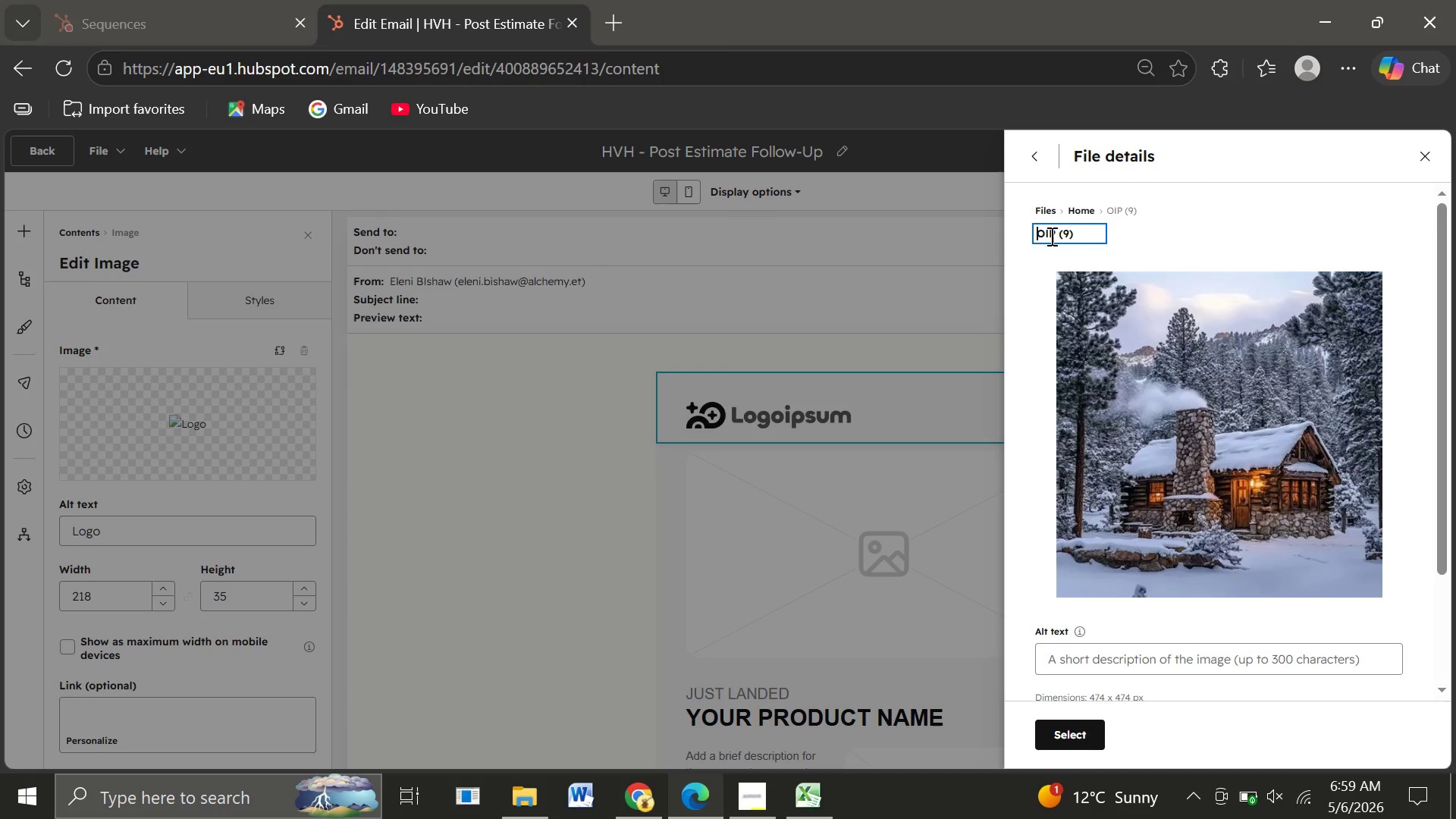 
mouse_move([1137, 555])
 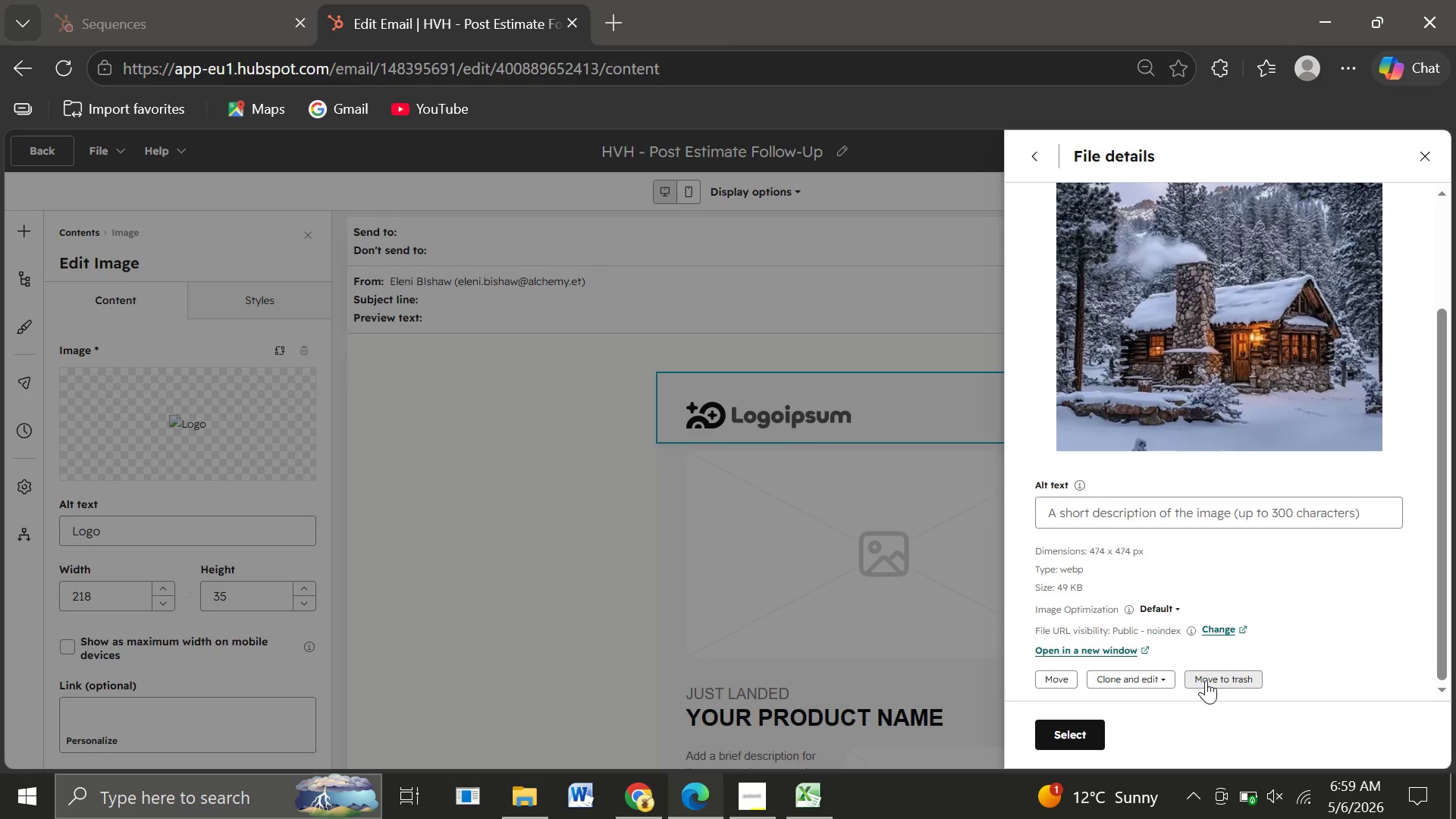 
left_click([1218, 679])
 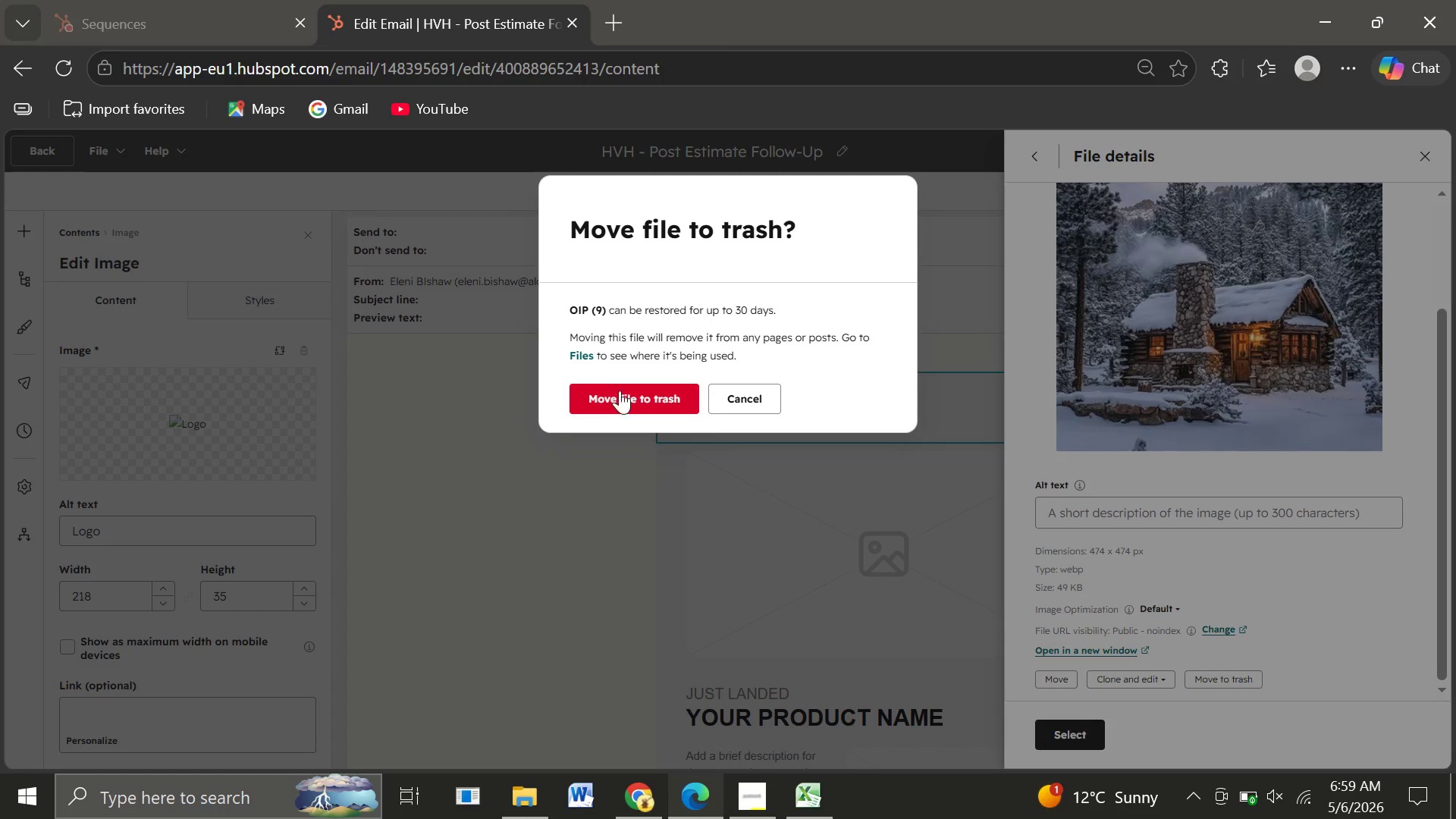 
left_click([623, 401])
 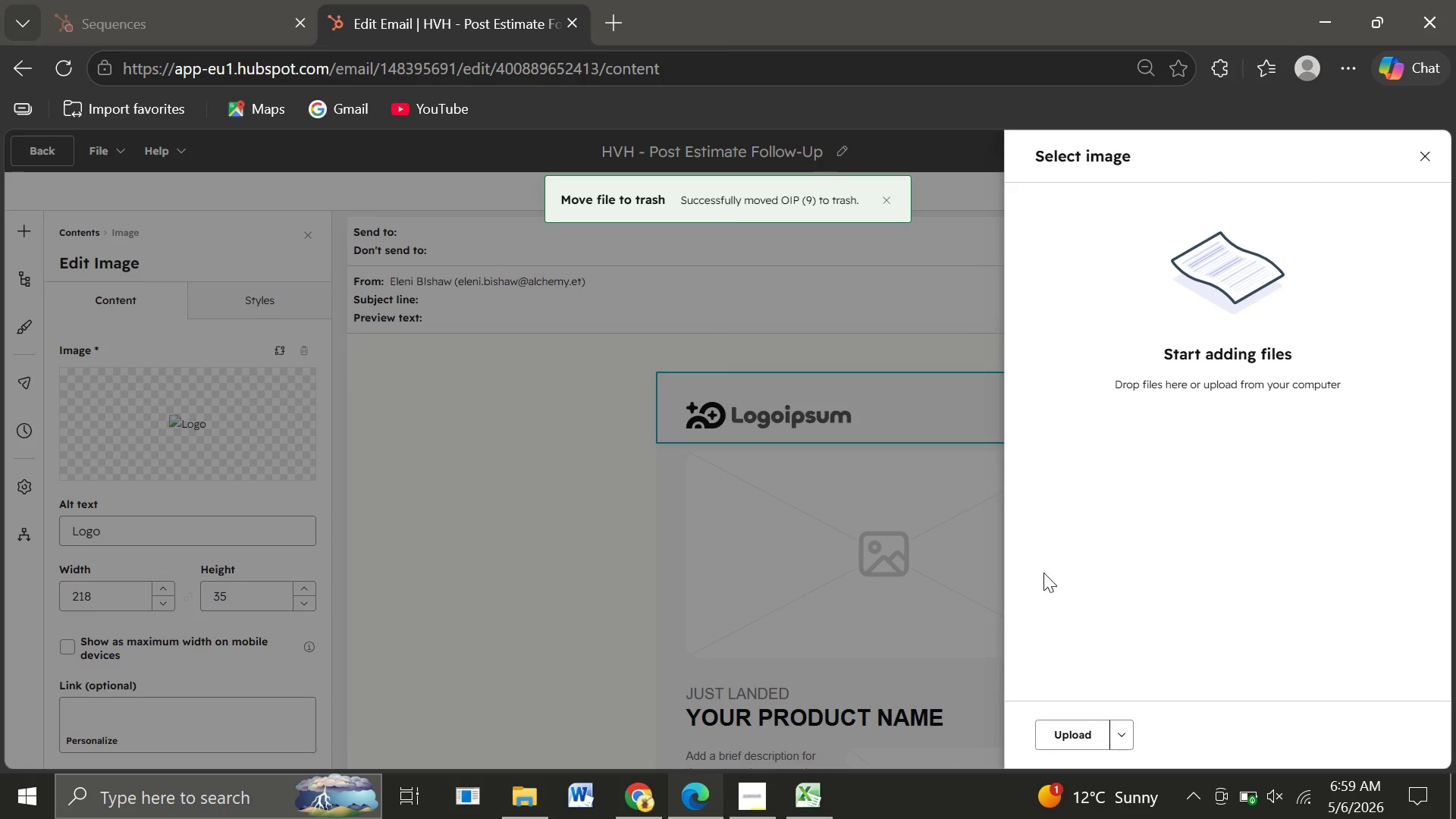 
left_click([1050, 733])
 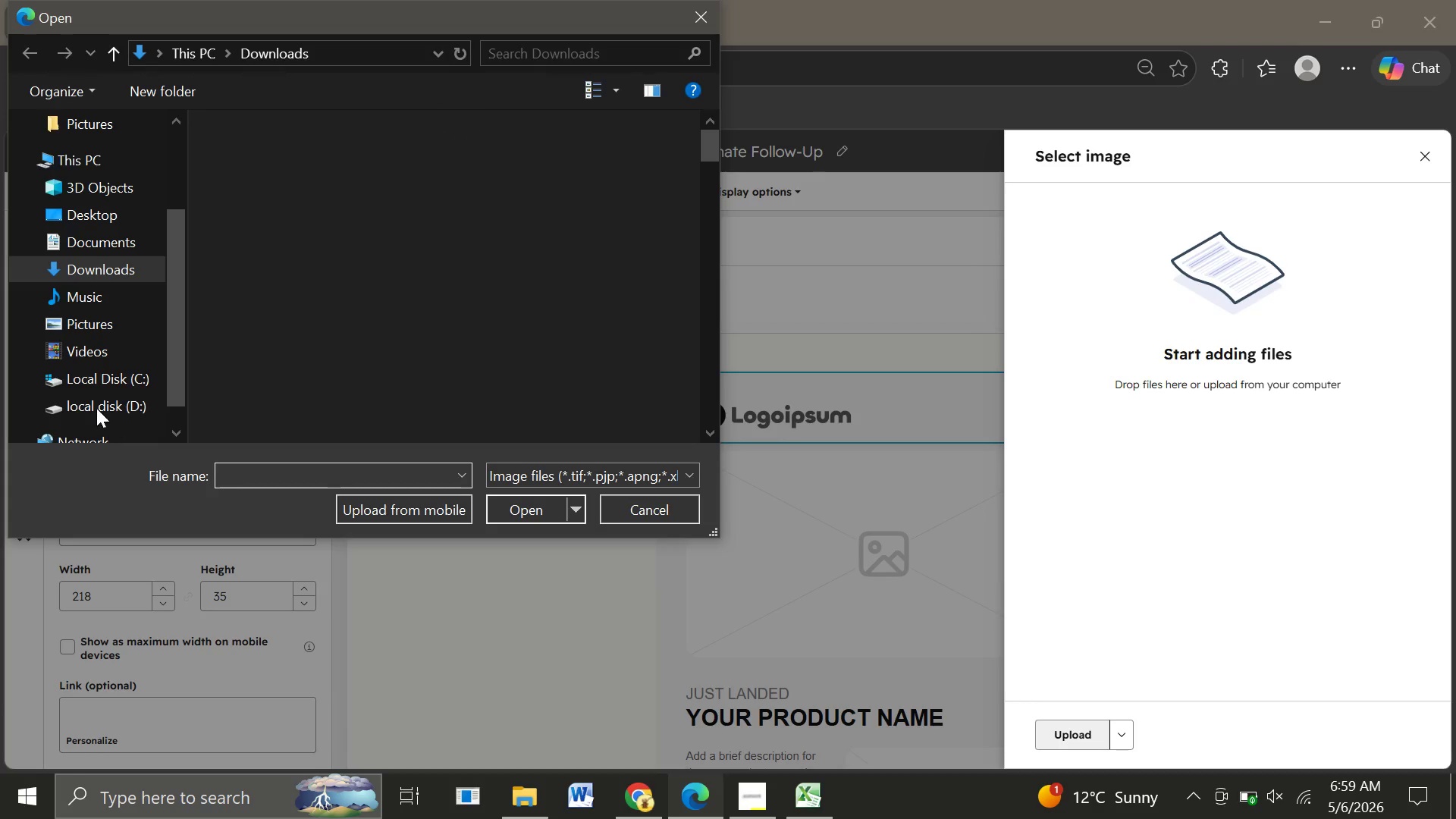 
wait(8.14)
 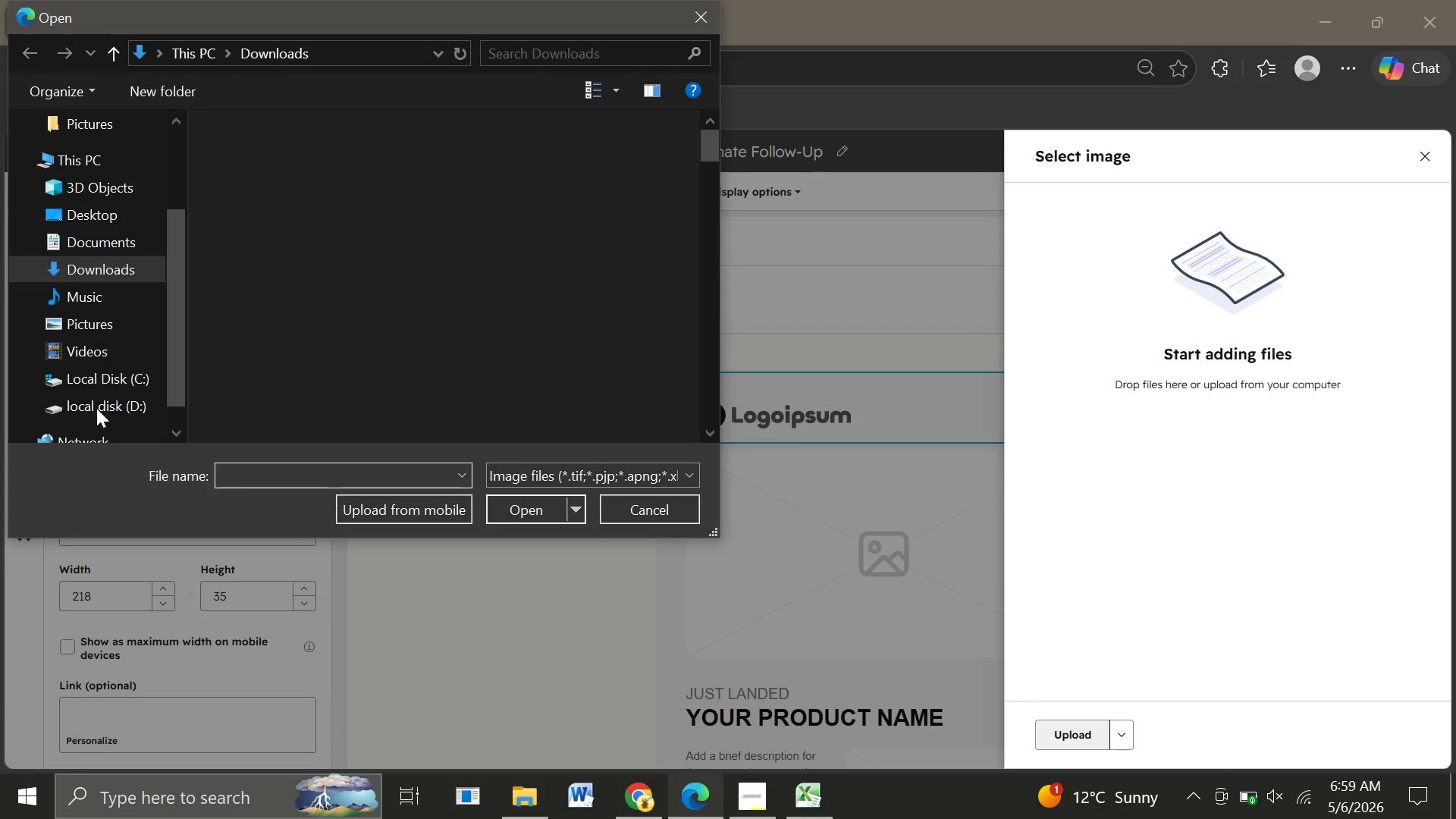 
scroll: coordinate [51, 207], scroll_direction: up, amount: 3.0
 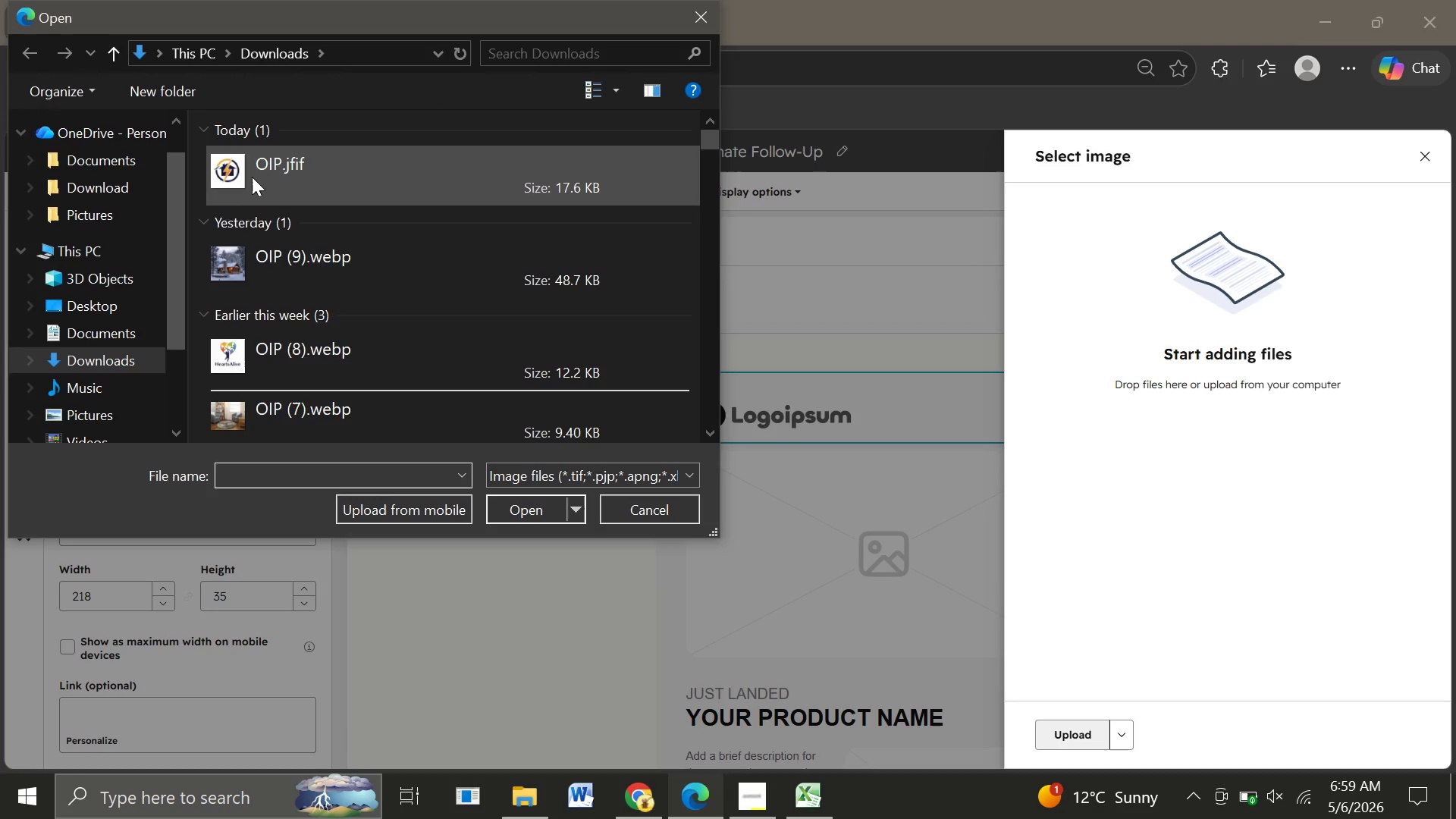 
left_click([252, 177])
 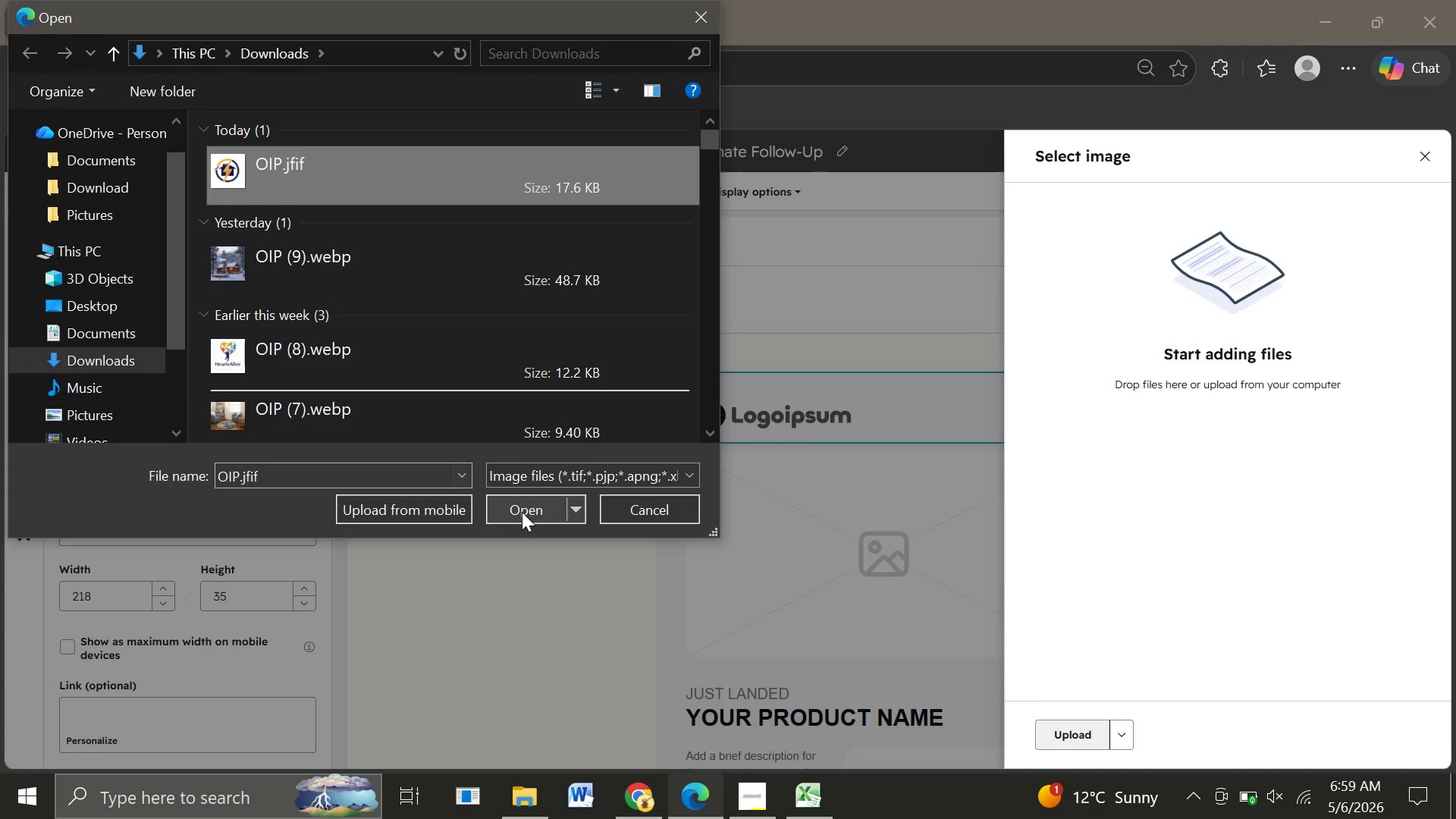 
left_click([523, 512])
 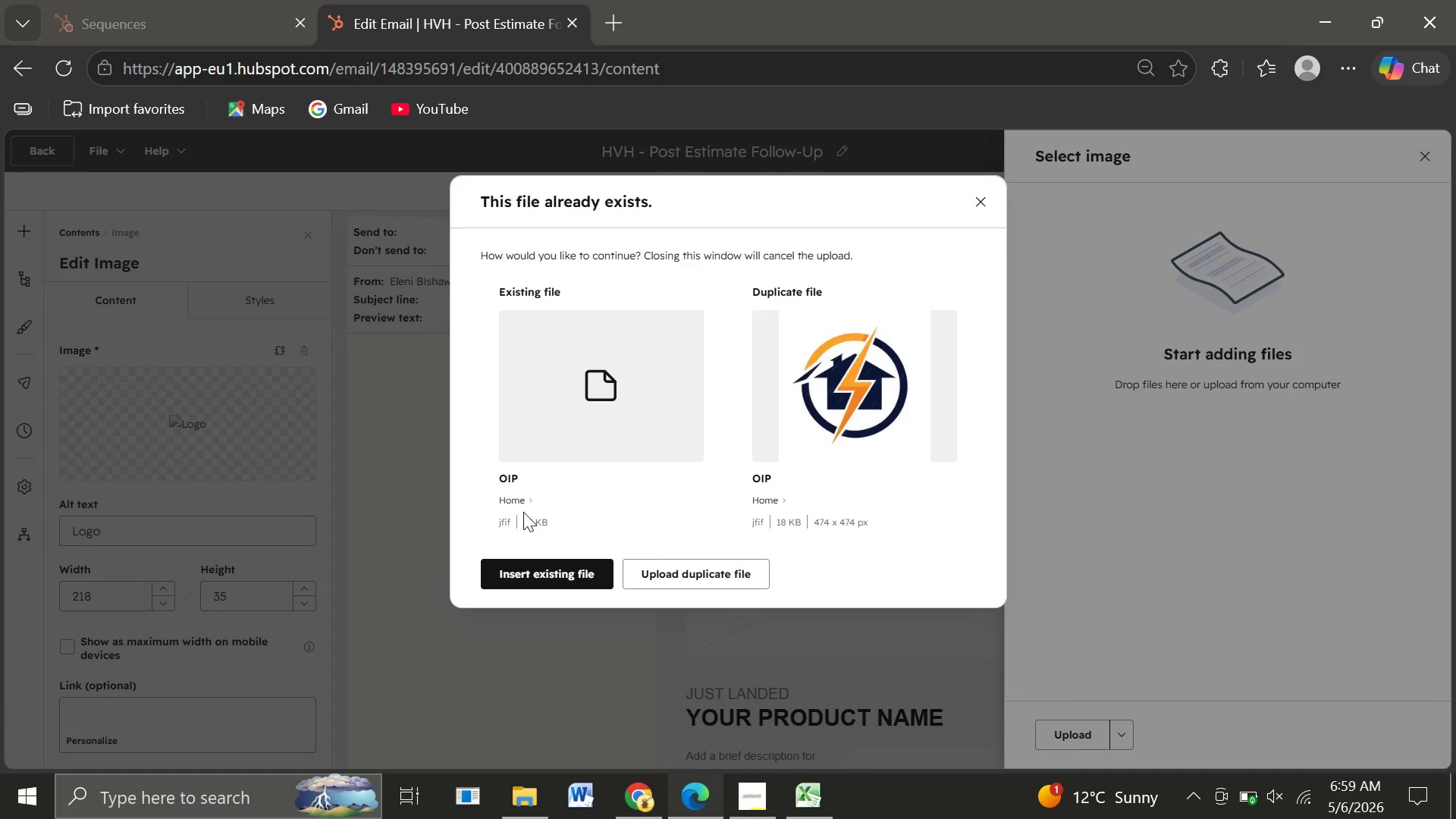 
wait(6.69)
 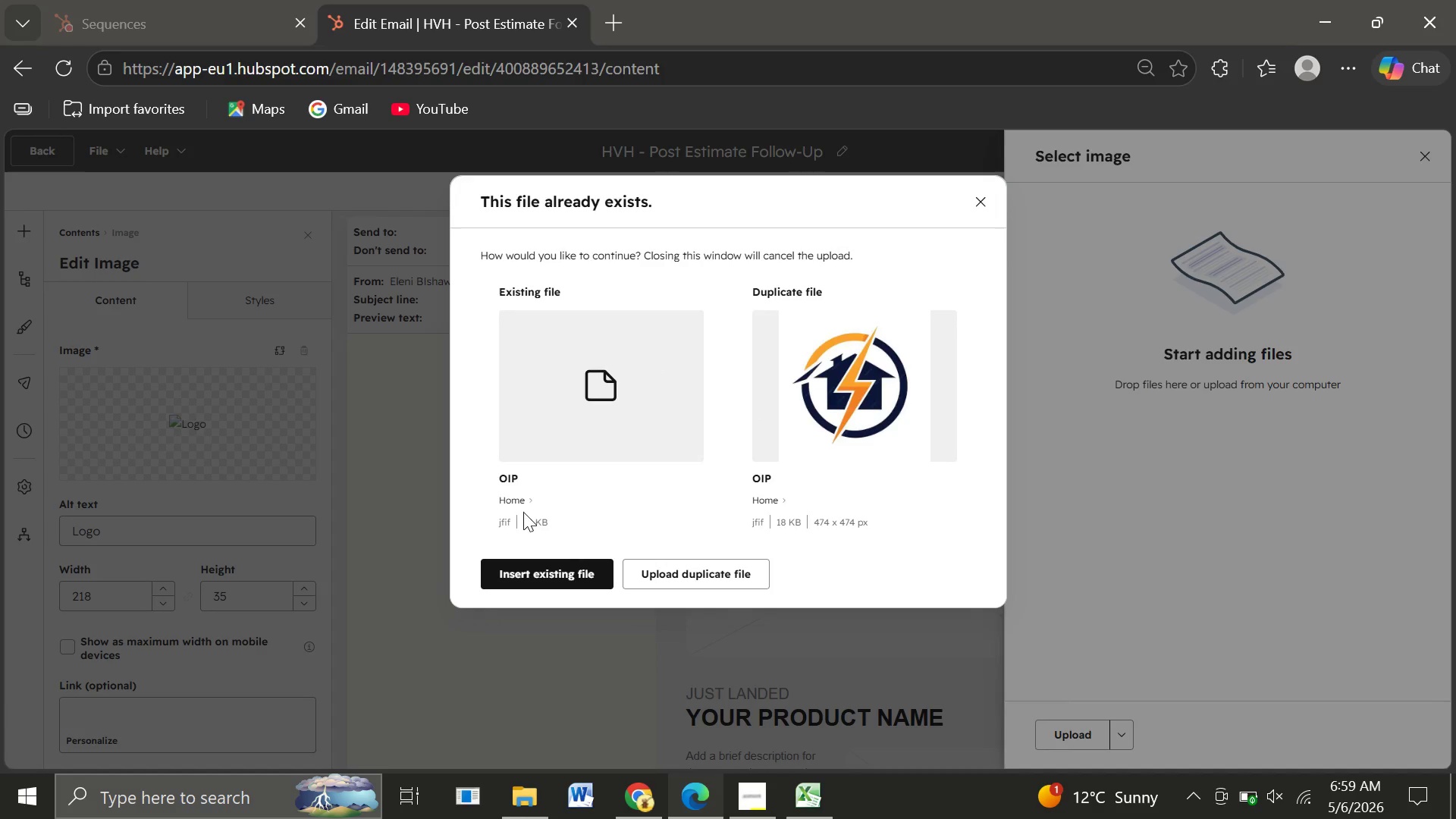 
left_click([850, 389])
 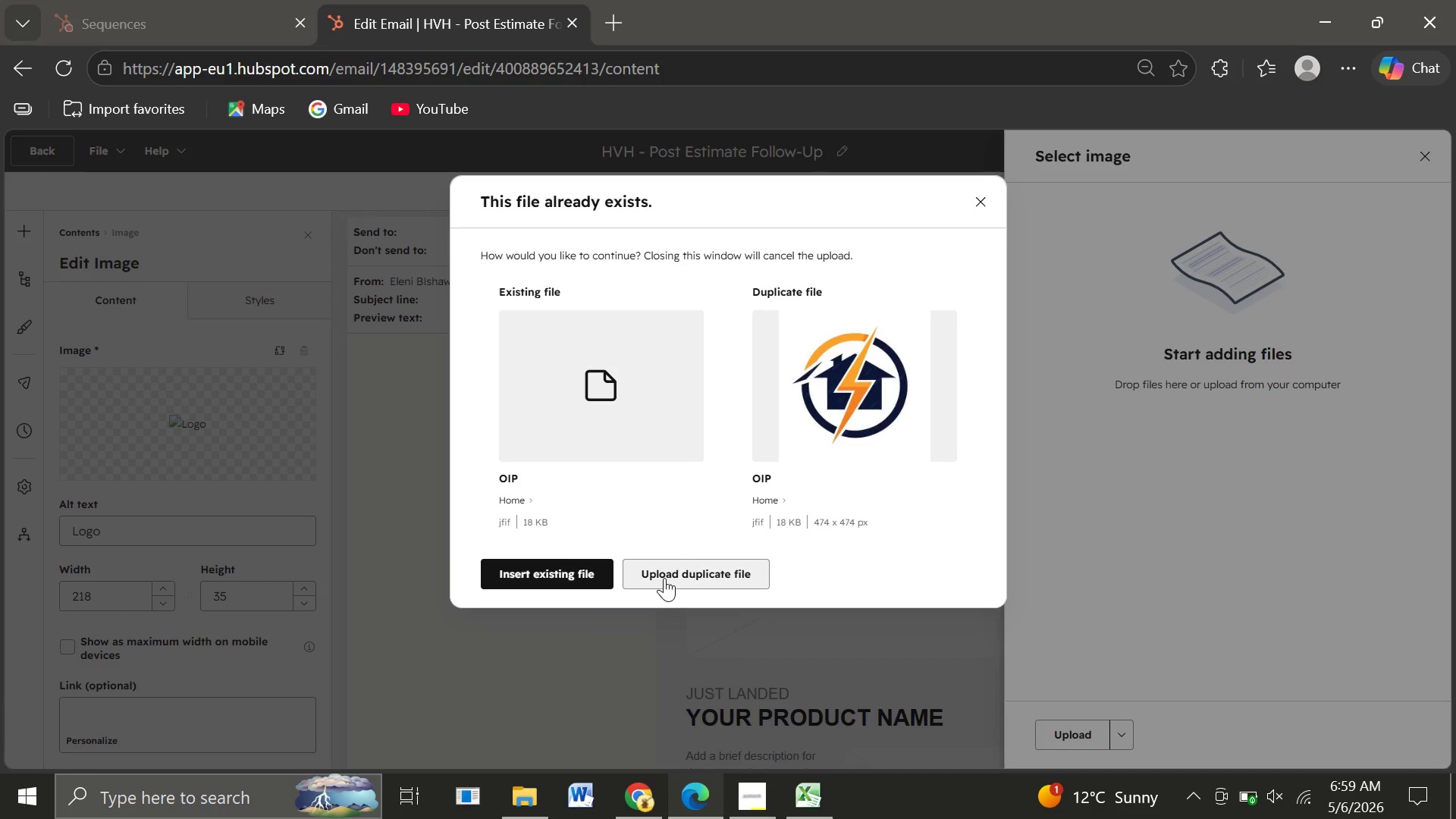 
wait(9.2)
 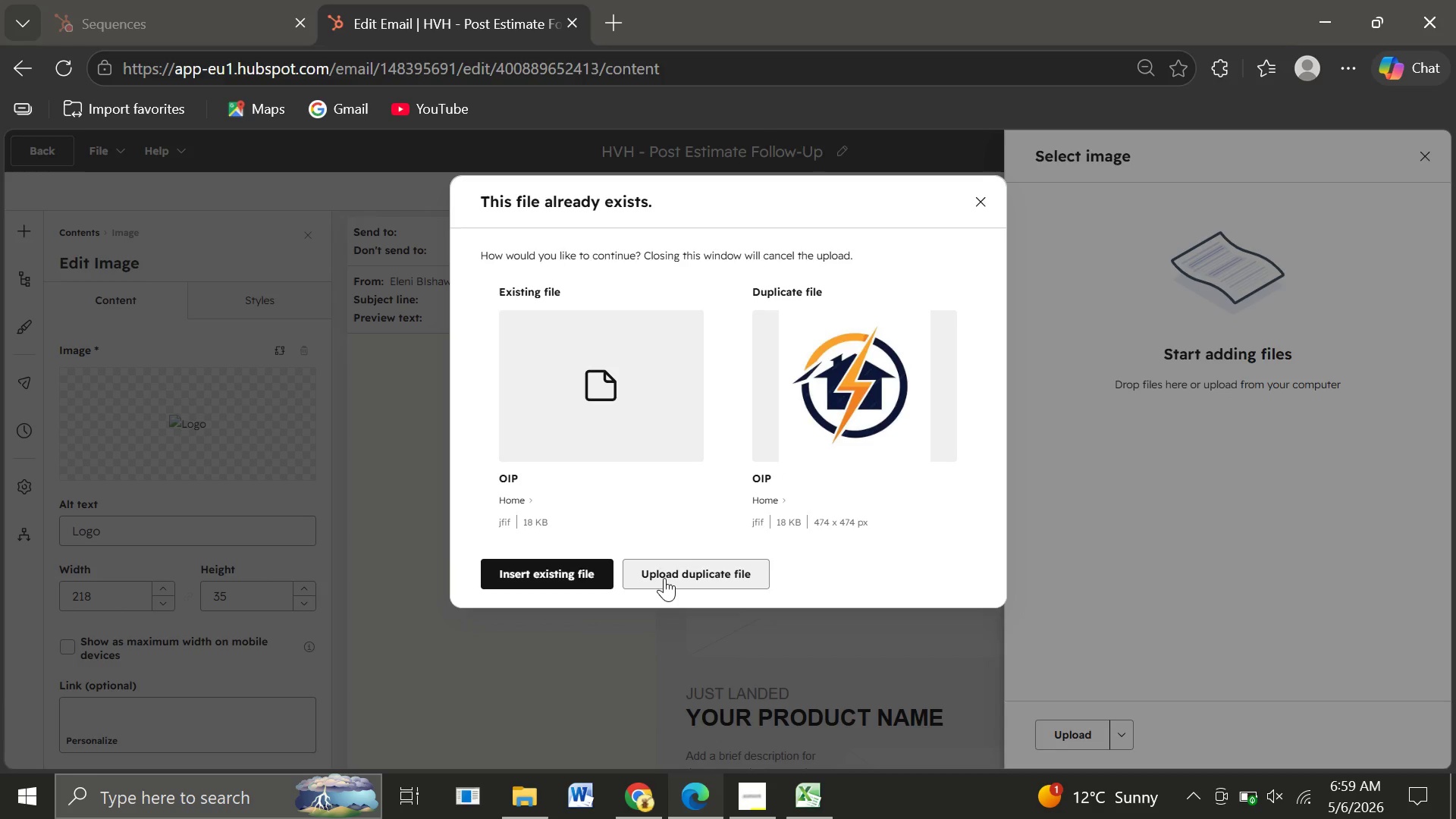 
left_click([564, 573])
 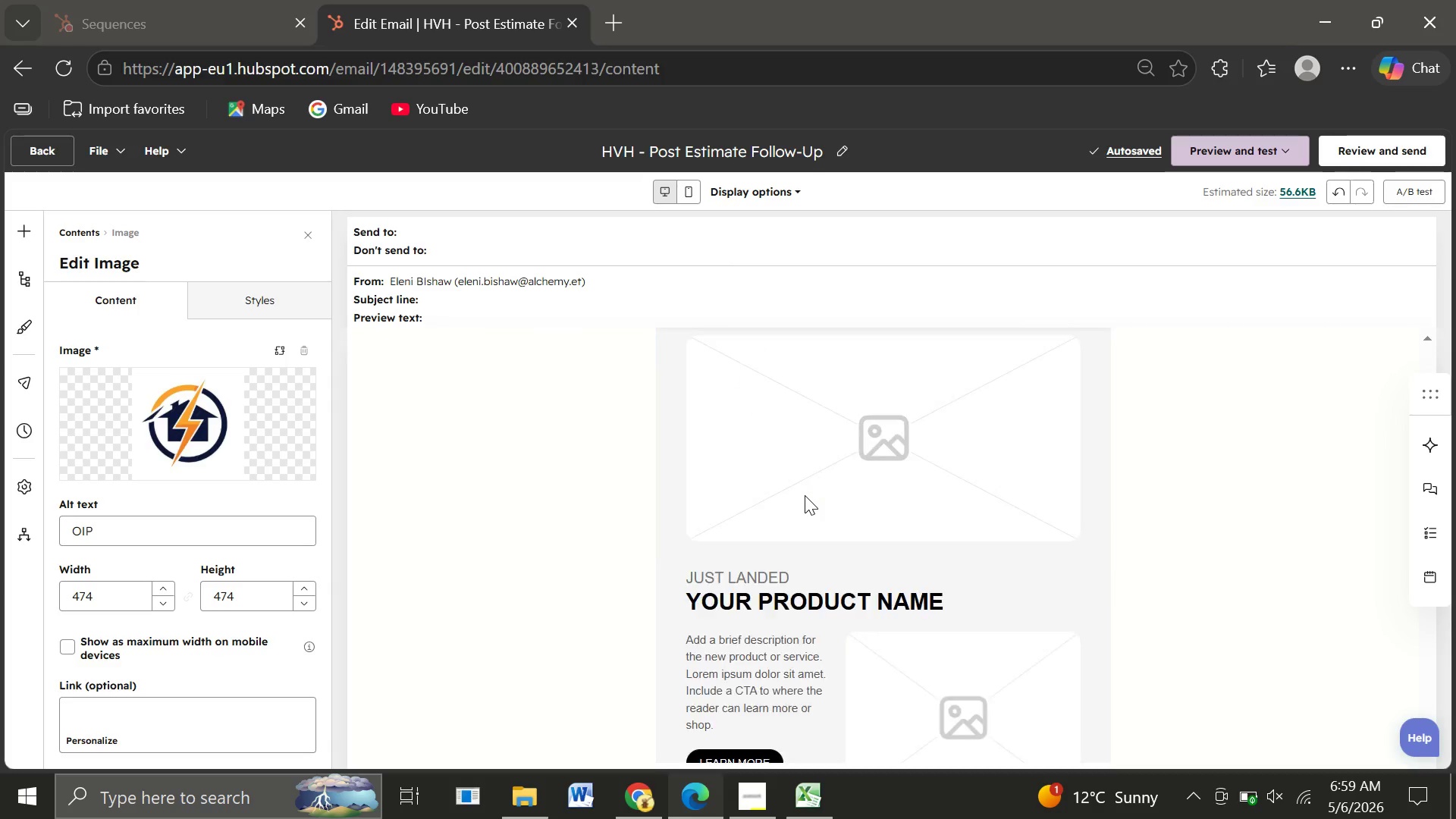 
wait(12.55)
 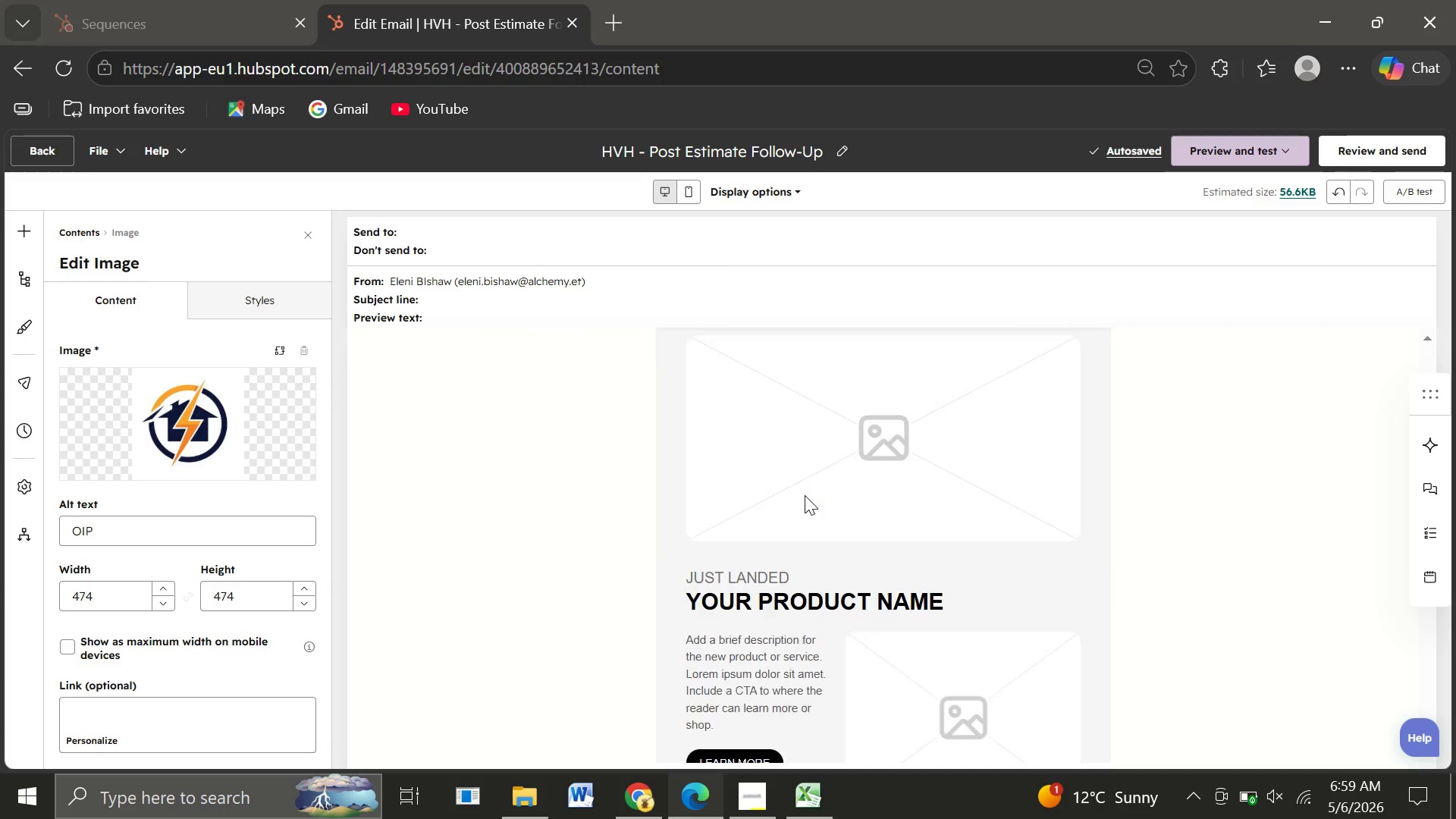 
left_click([754, 571])
 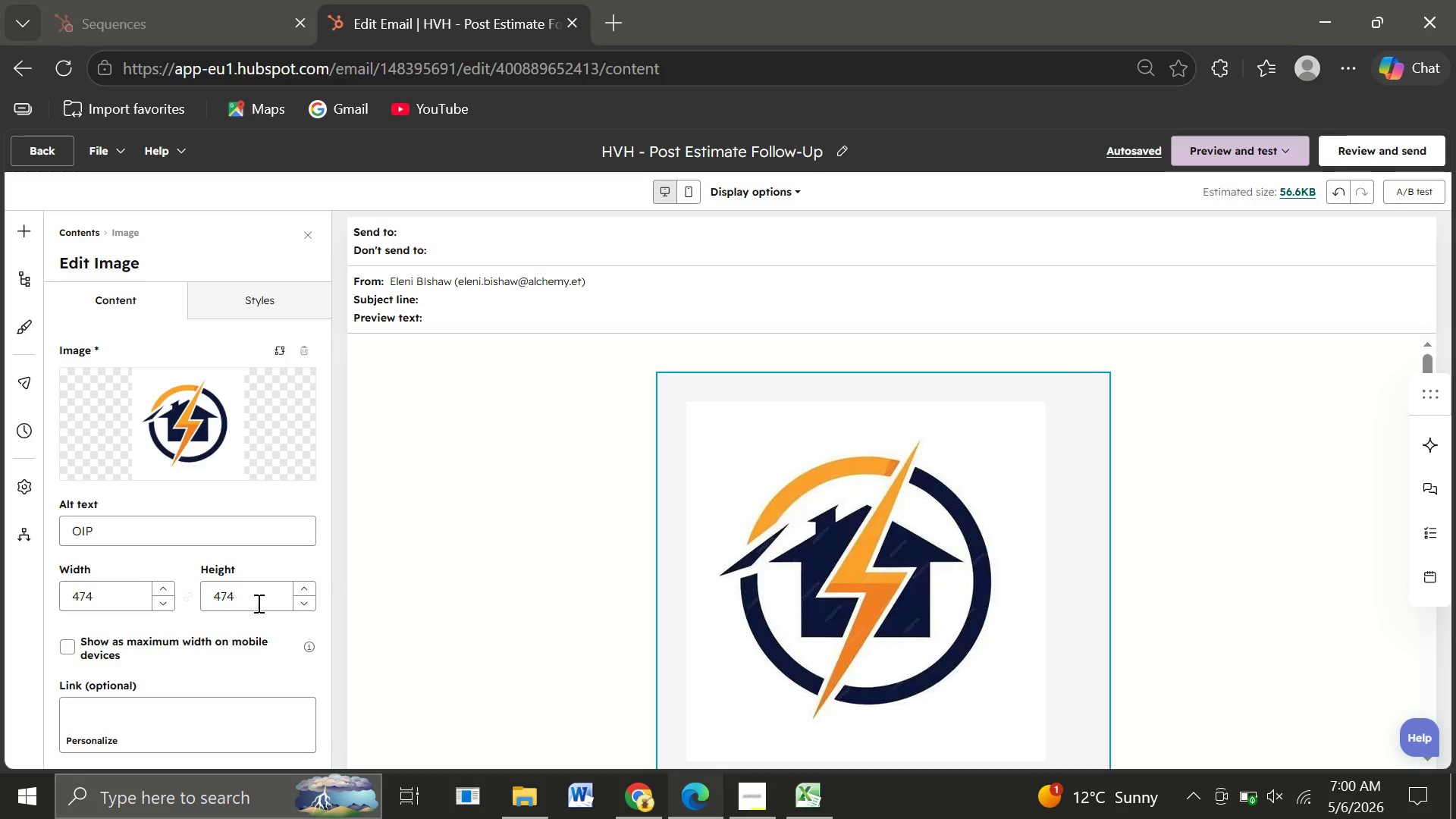 
left_click([244, 596])
 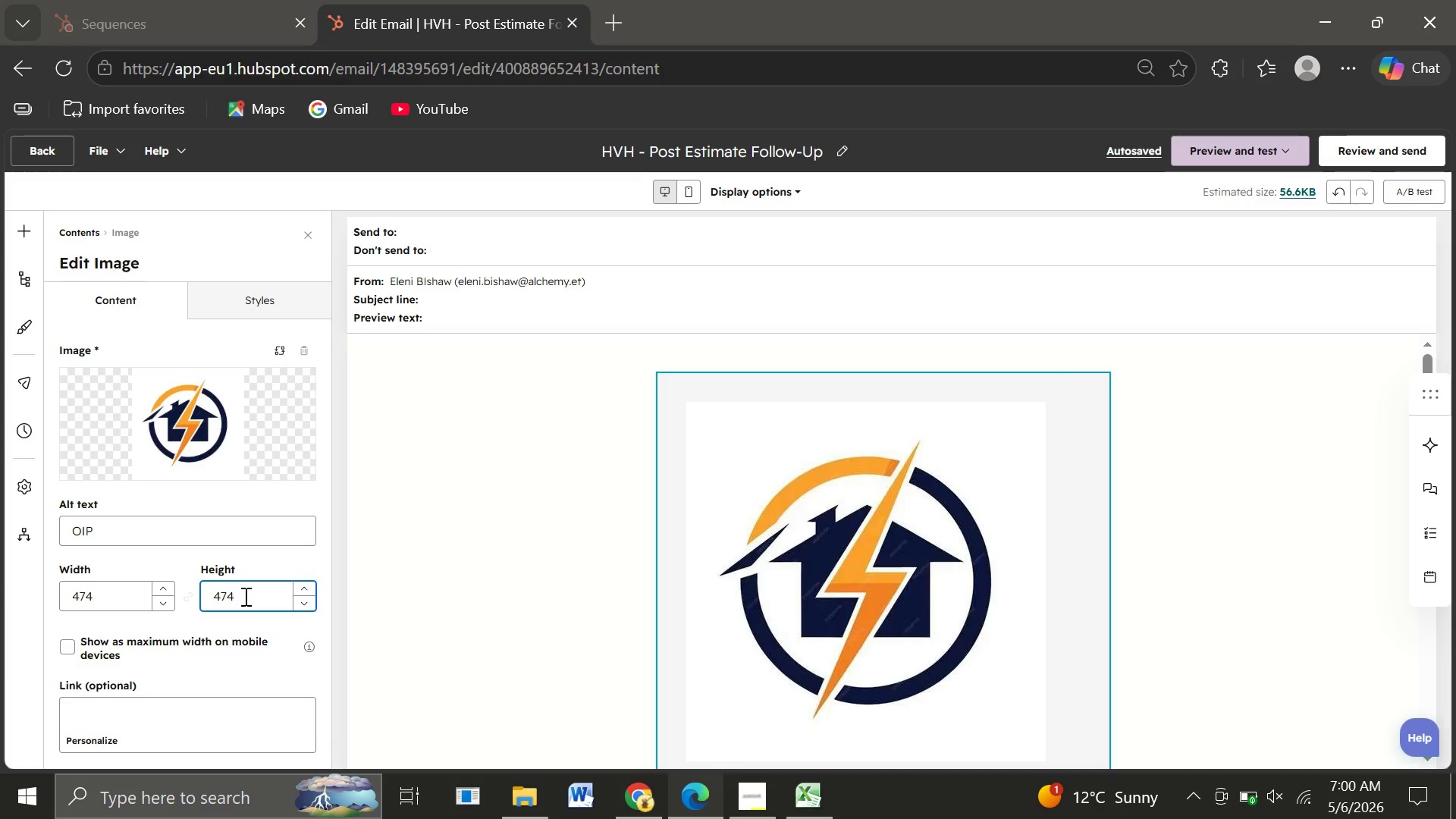 
key(Backspace)
key(Backspace)
key(Backspace)
type(200)
 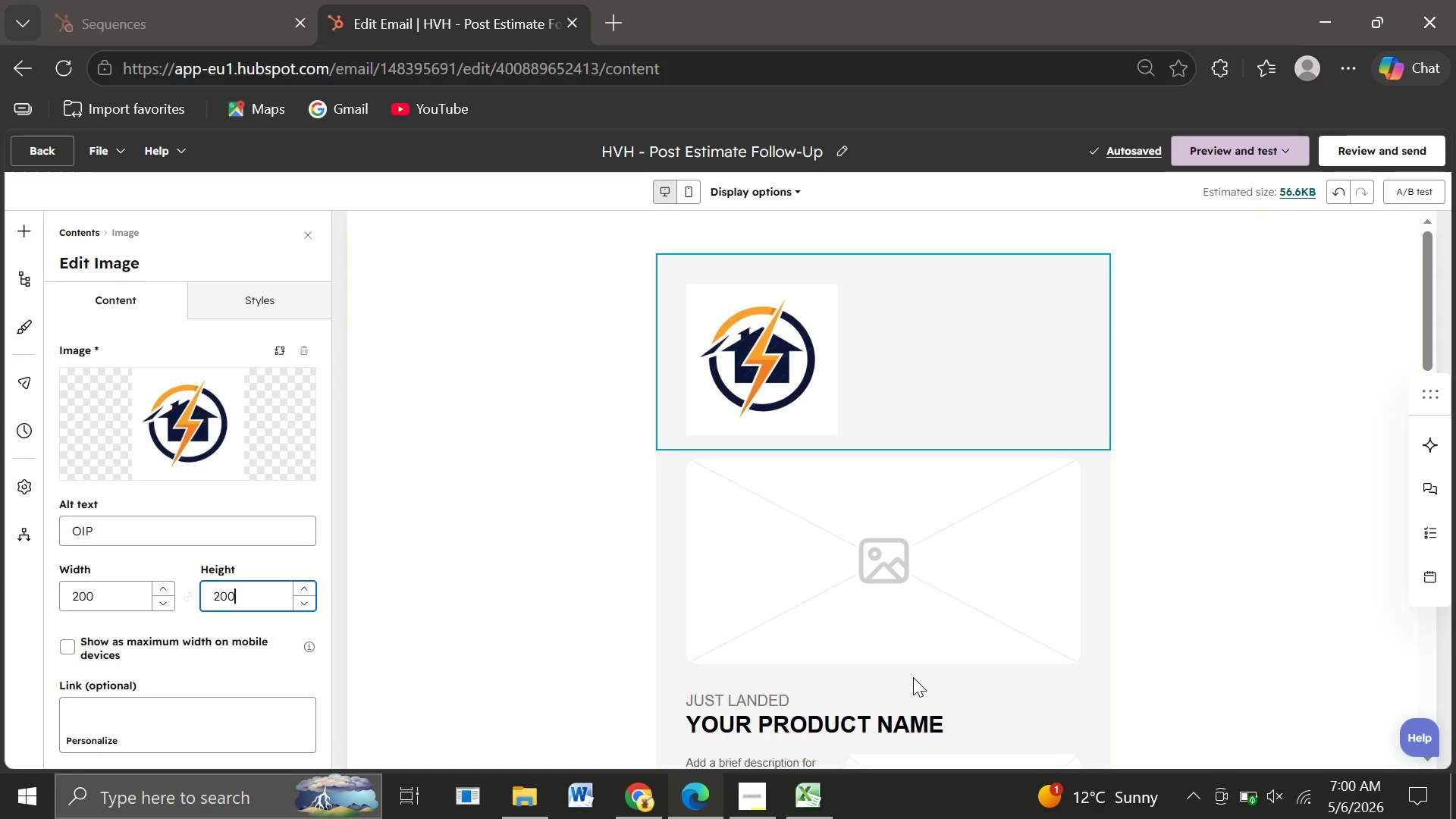 
wait(6.73)
 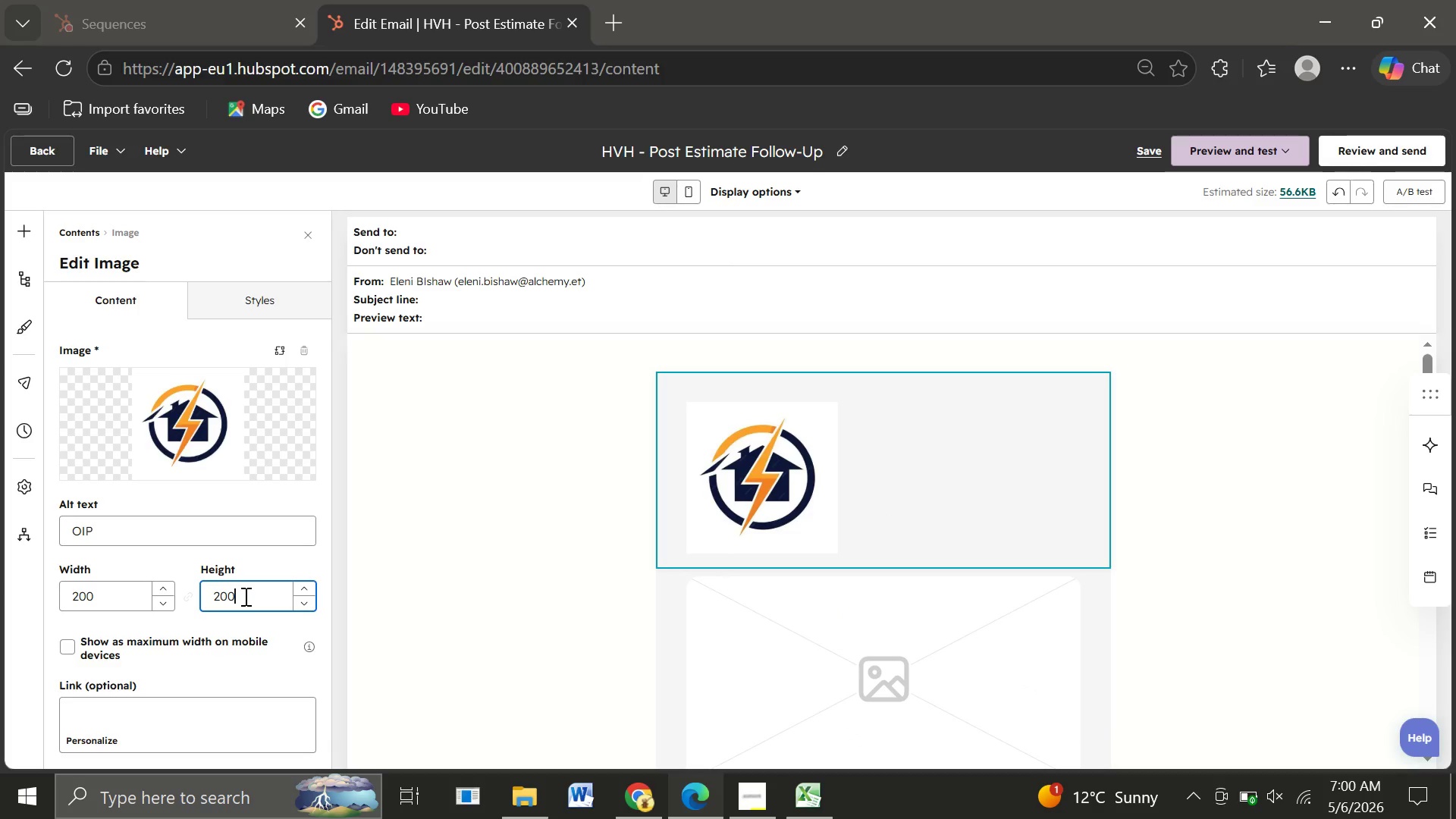 
left_click([1238, 516])
 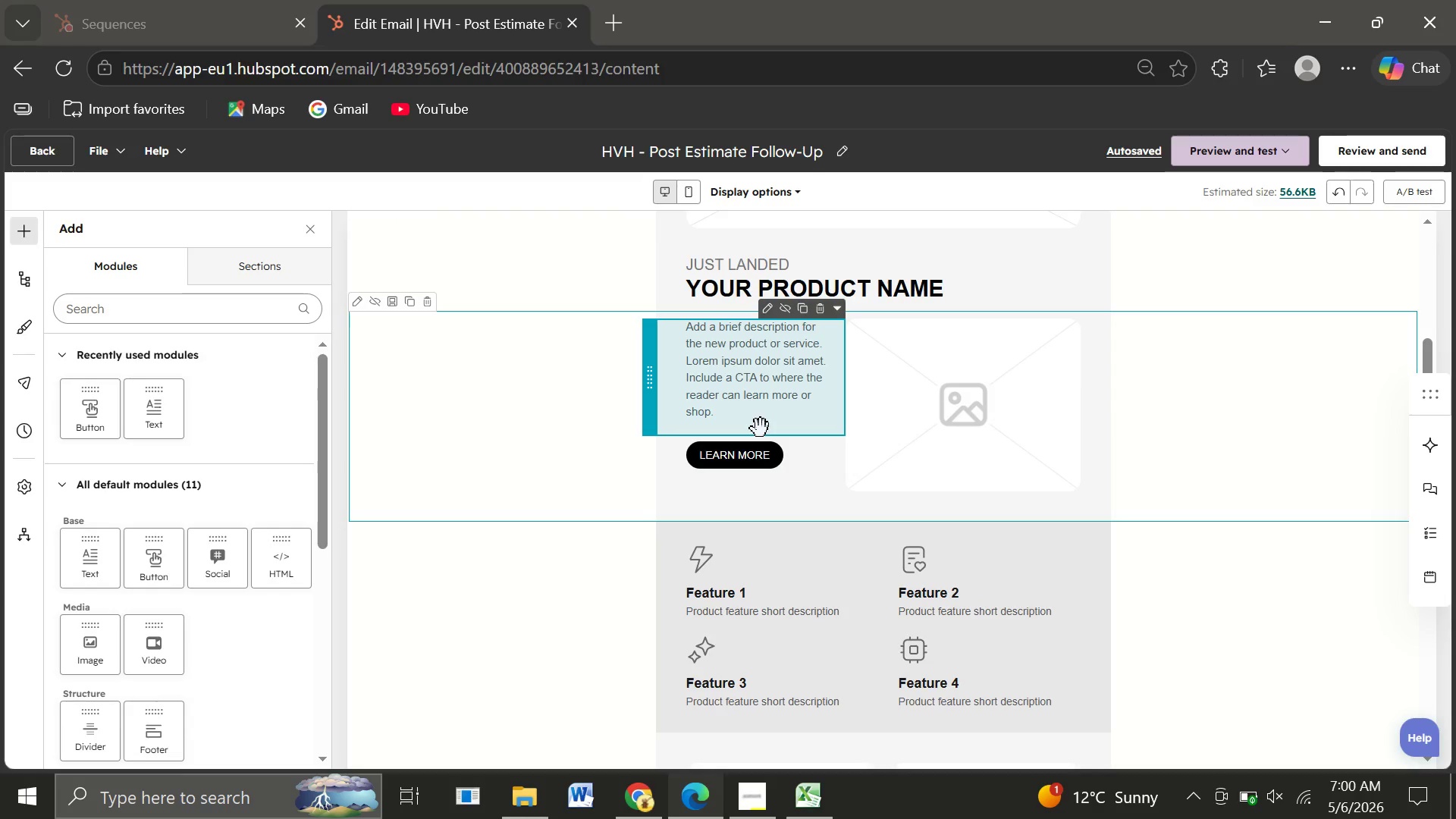 
wait(36.22)
 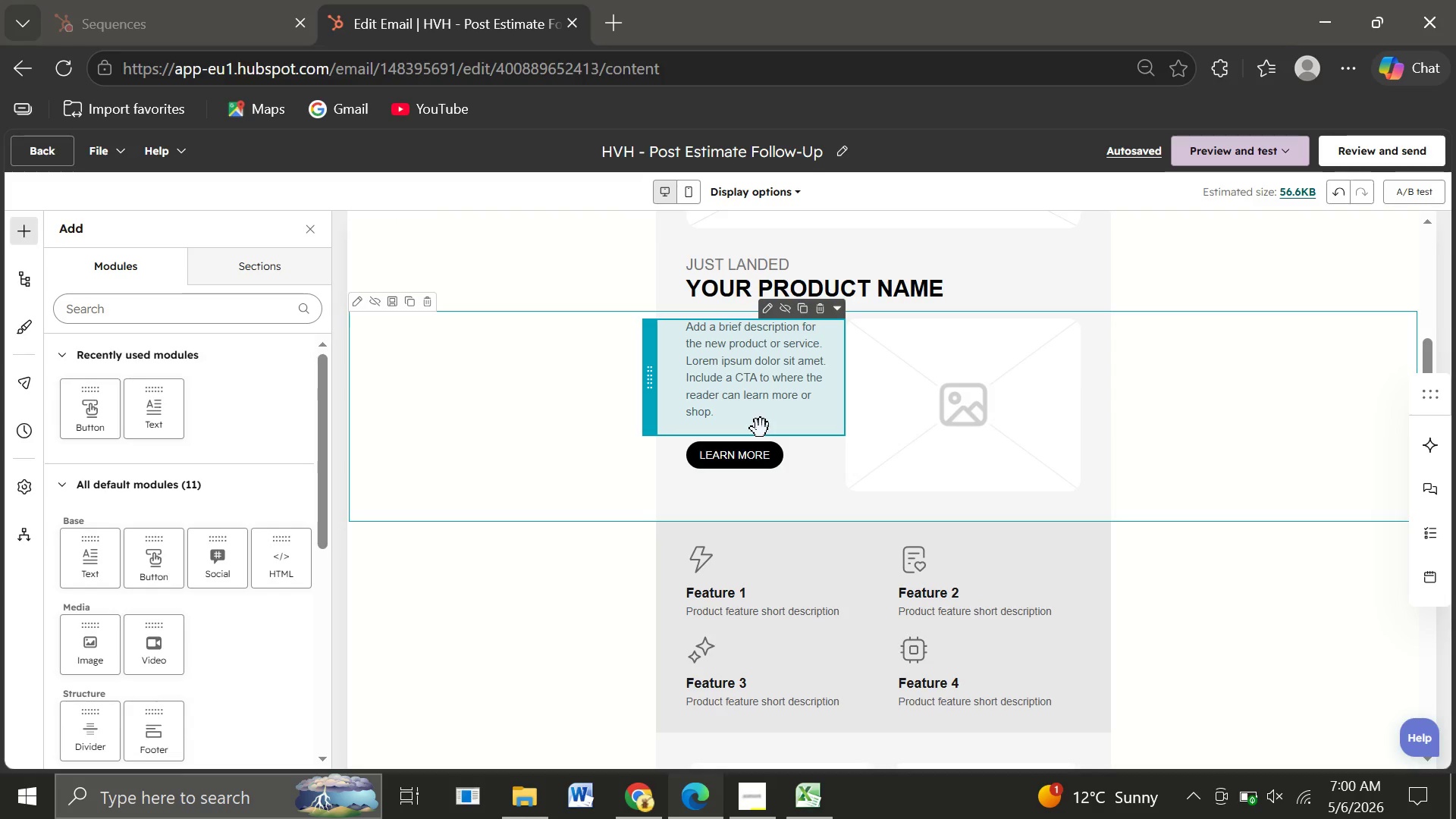 
left_click([760, 406])
 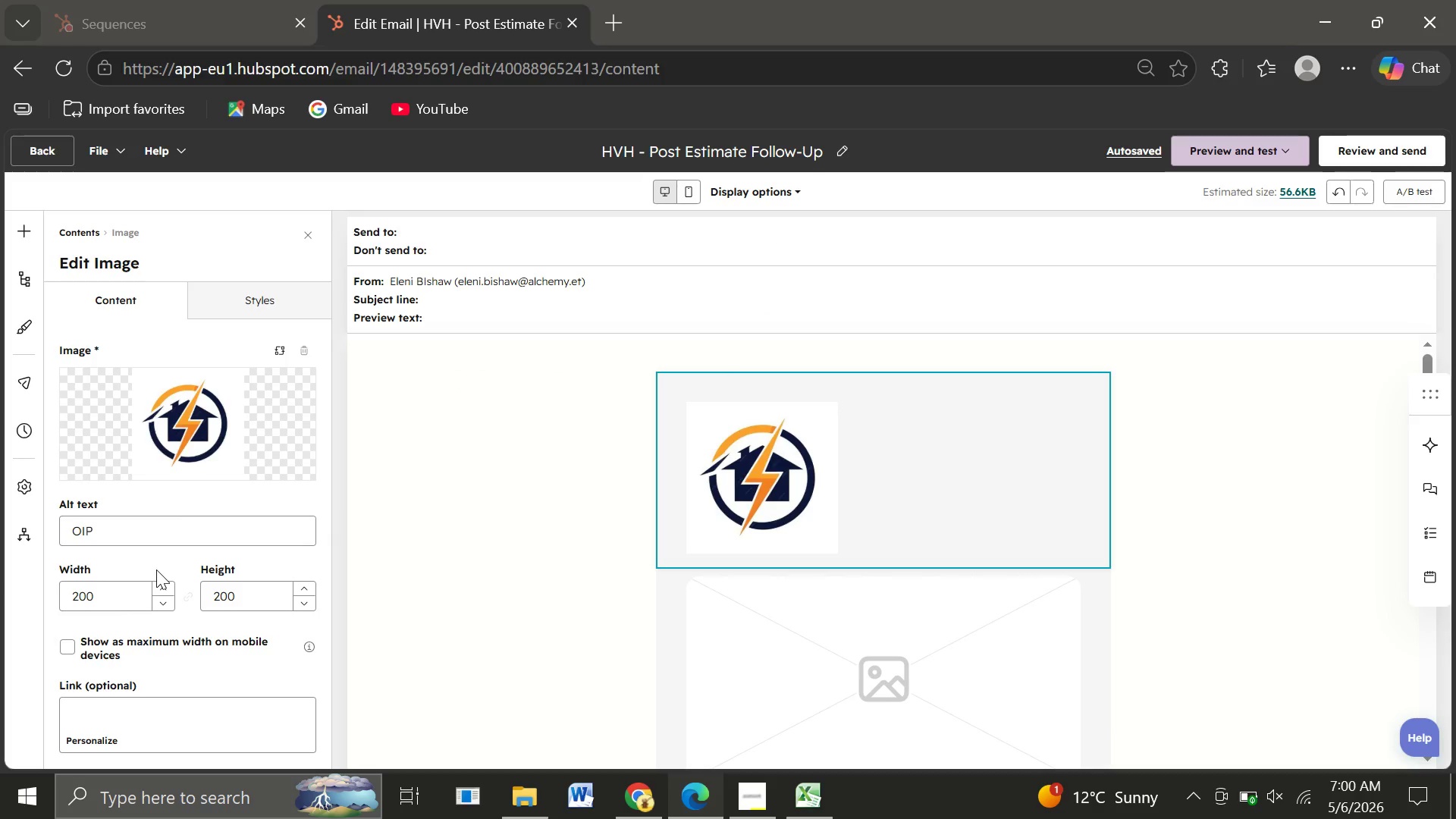 
wait(6.24)
 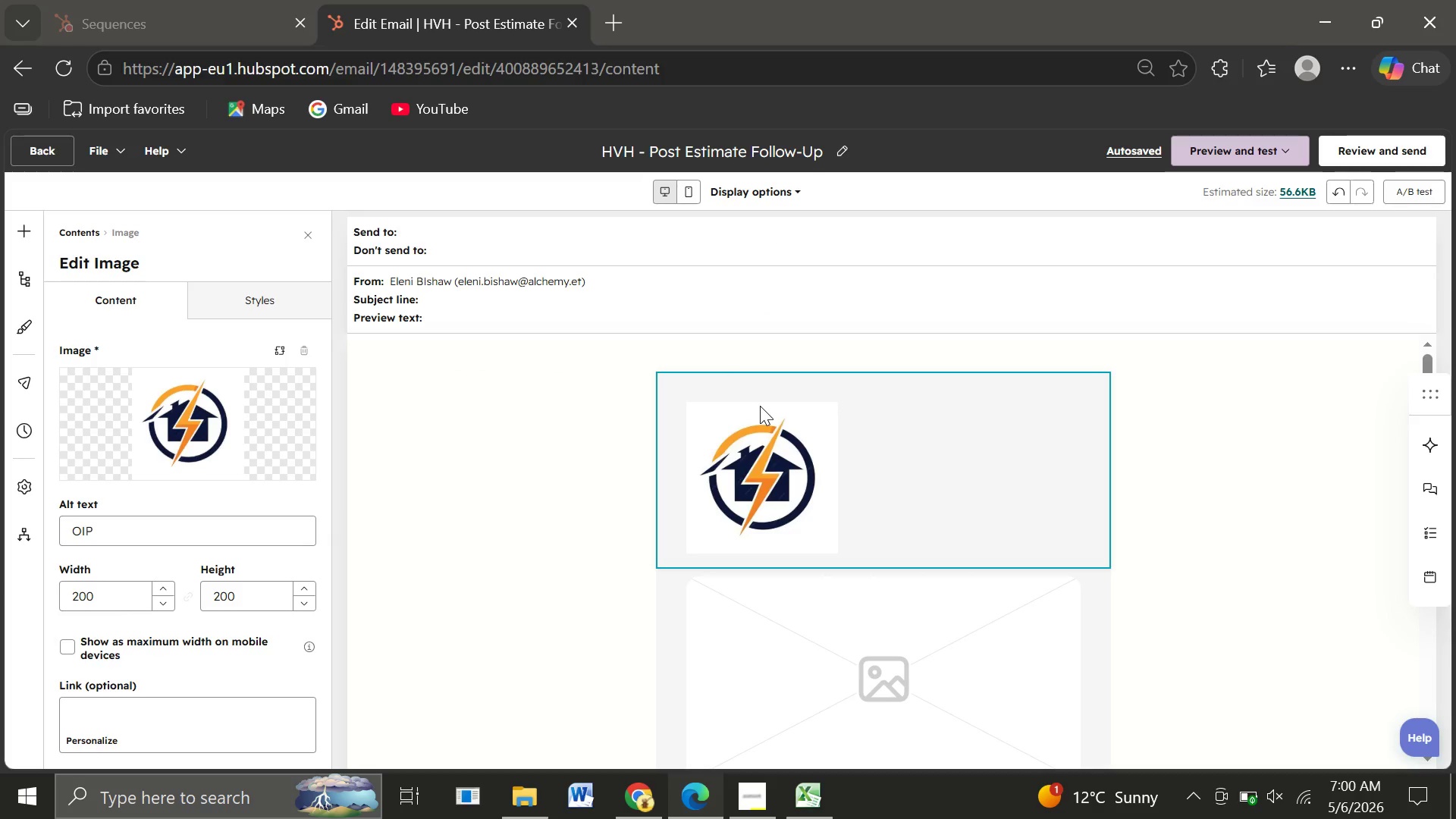 
left_click([251, 303])
 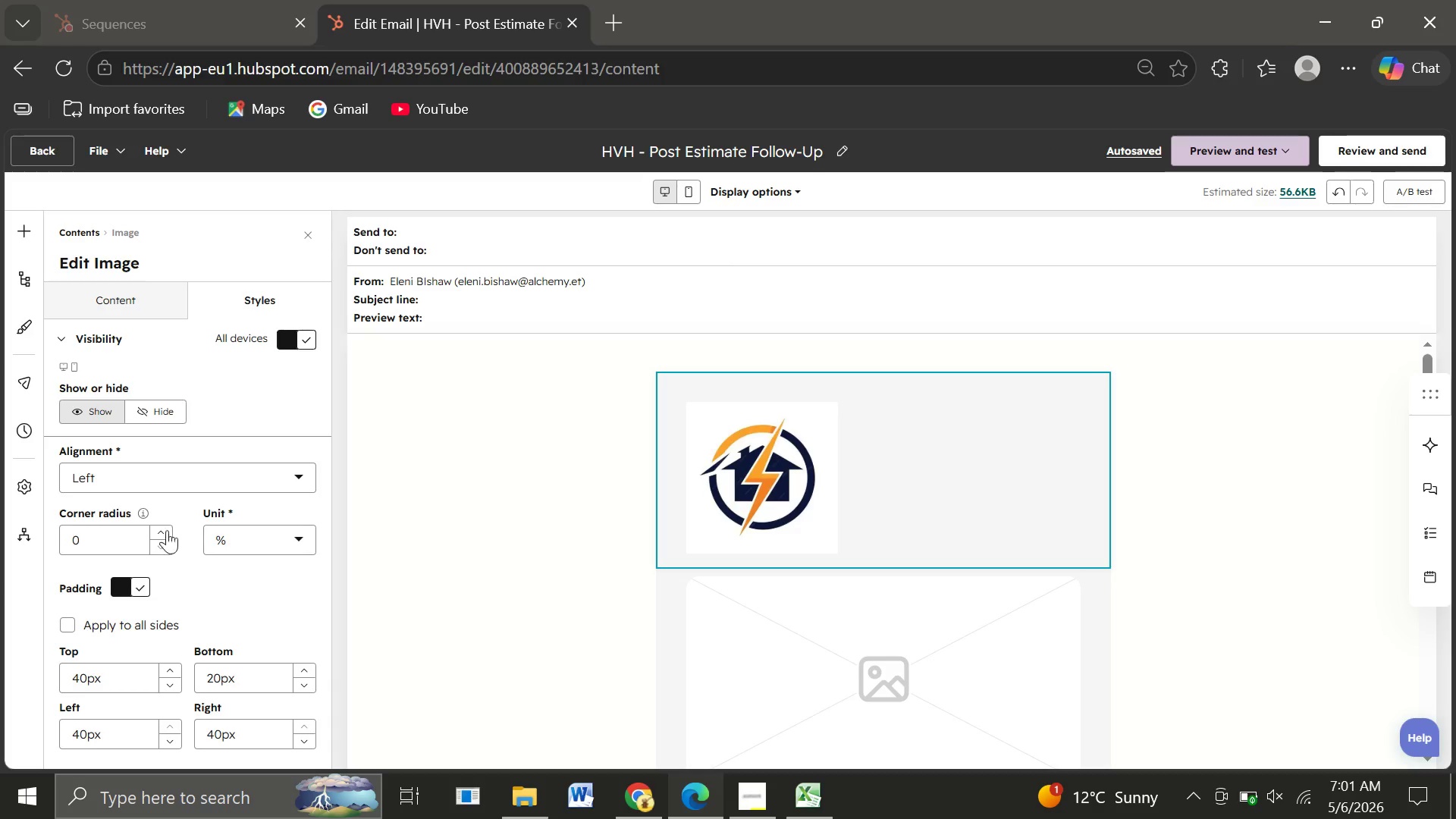 
left_click([158, 471])
 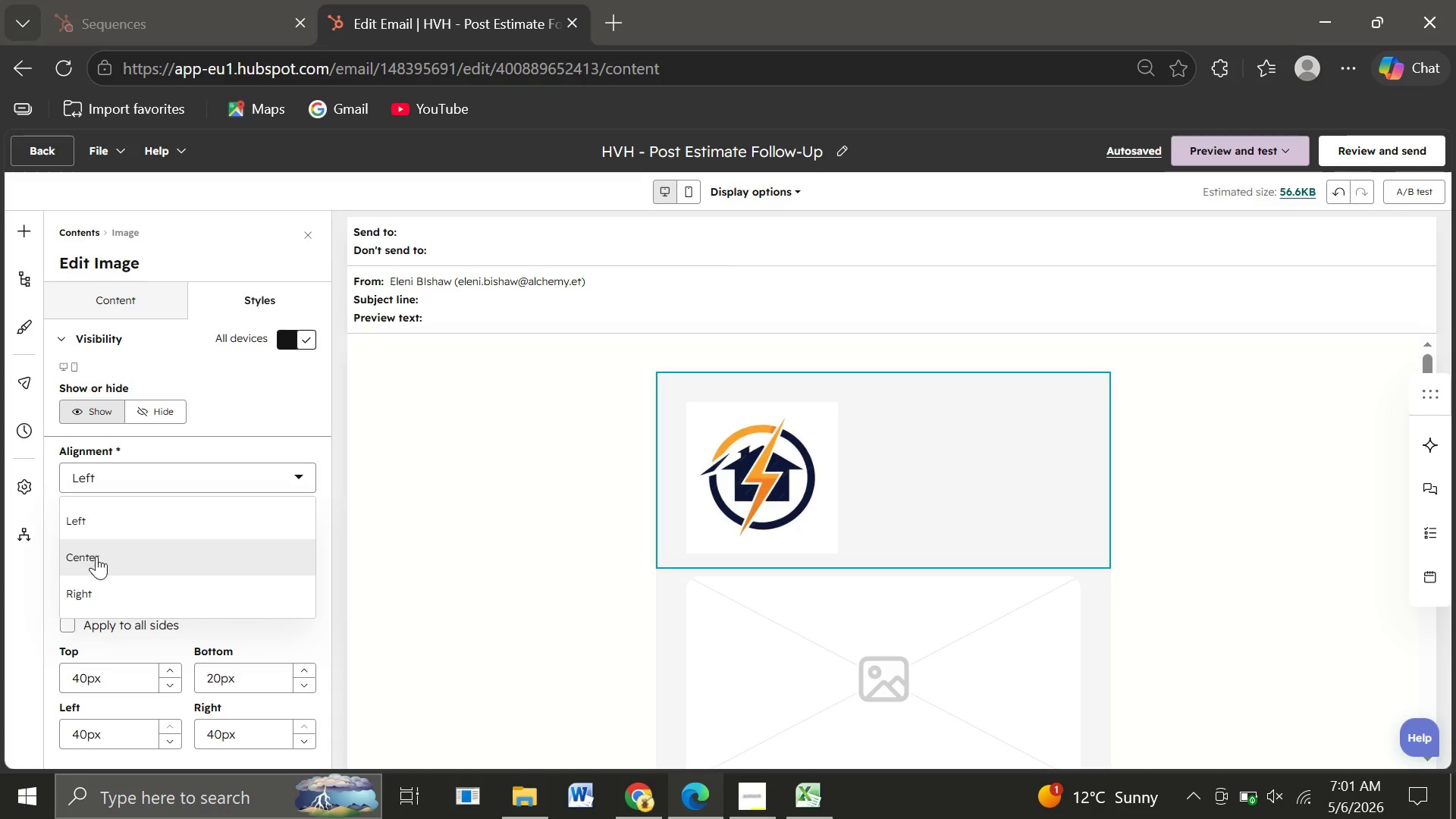 
left_click([96, 556])
 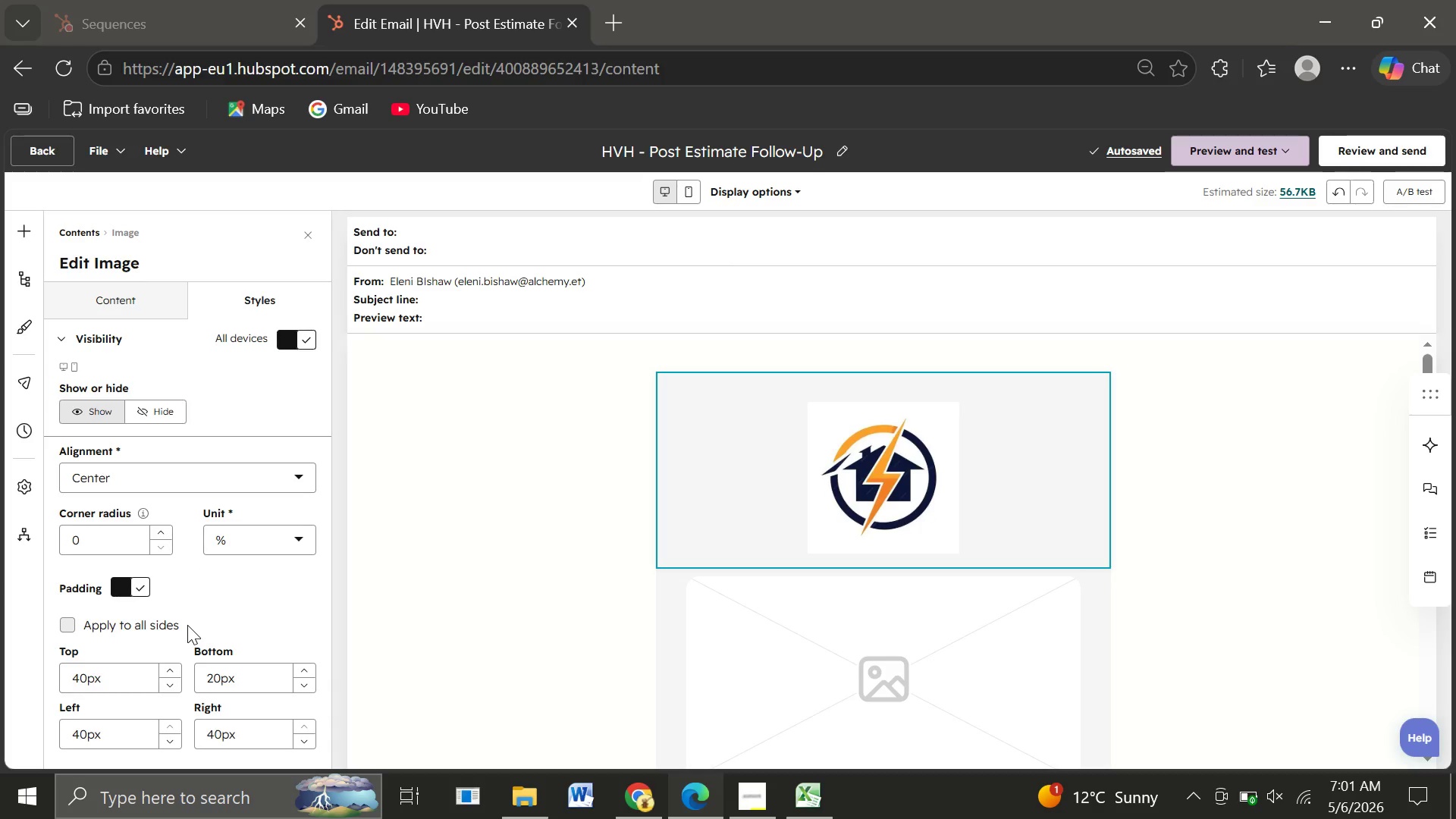 
wait(13.38)
 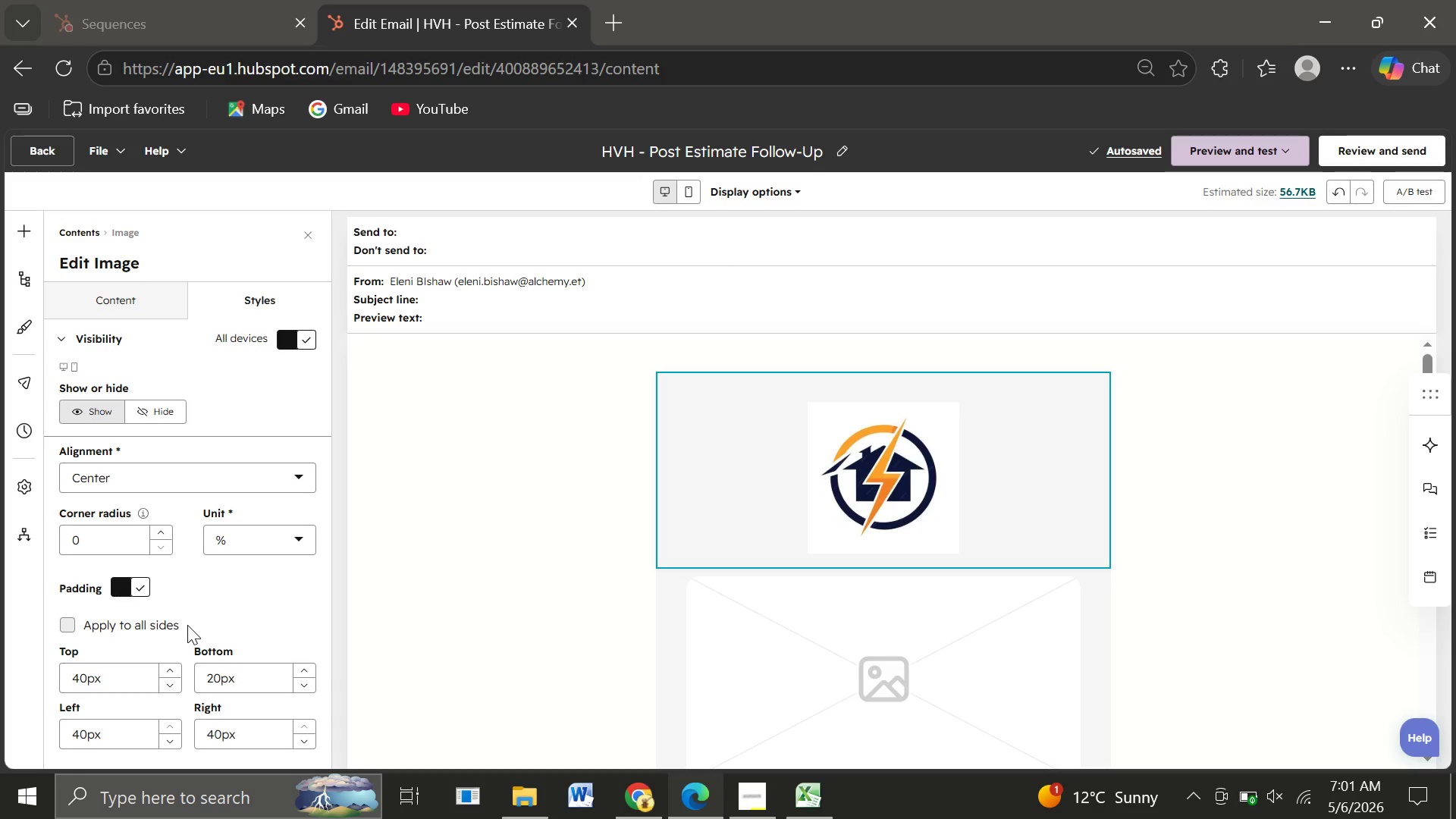 
left_click([1136, 557])
 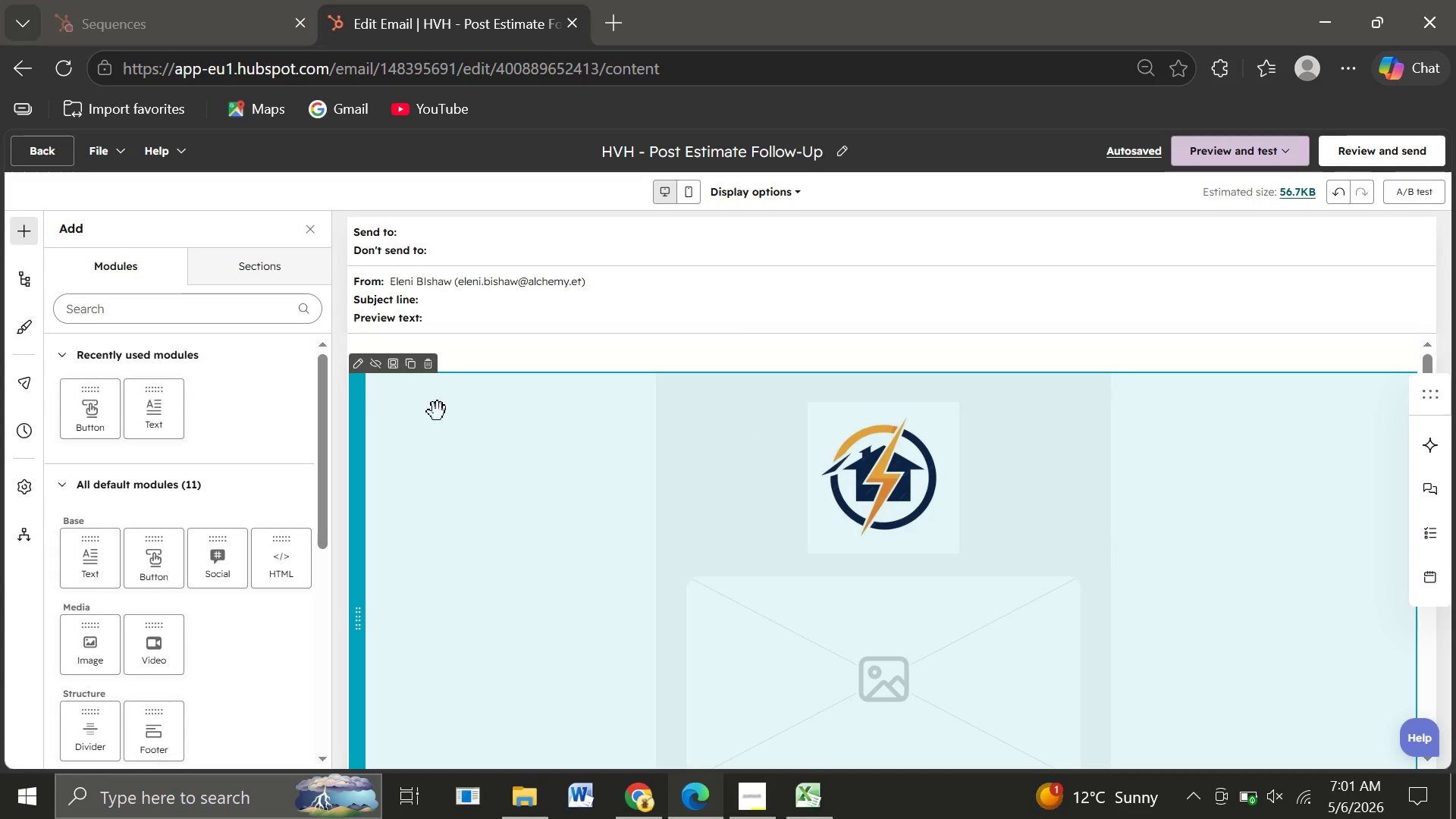 
wait(5.08)
 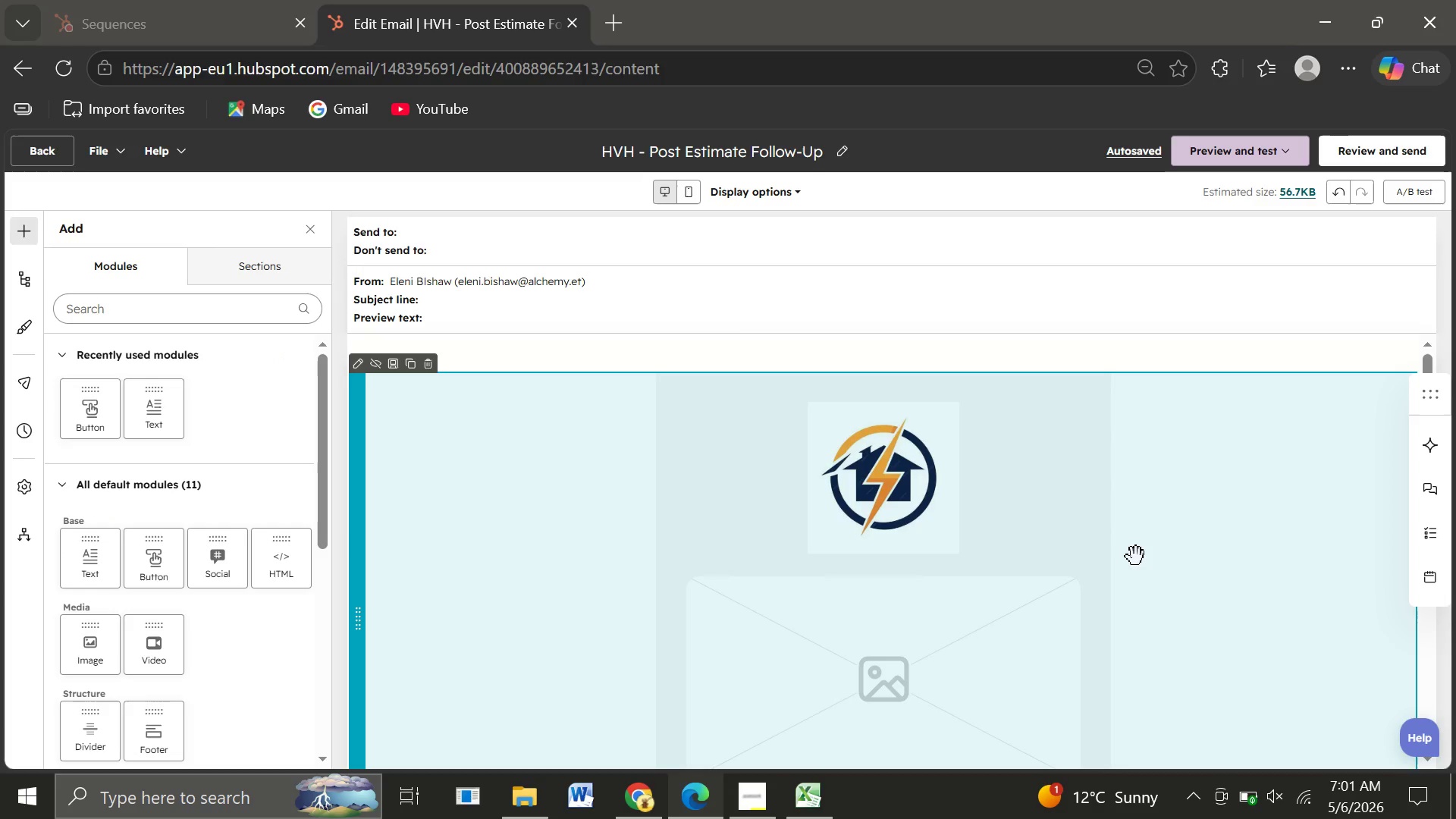 
left_click_drag(start_coordinate=[144, 403], to_coordinate=[871, 571])
 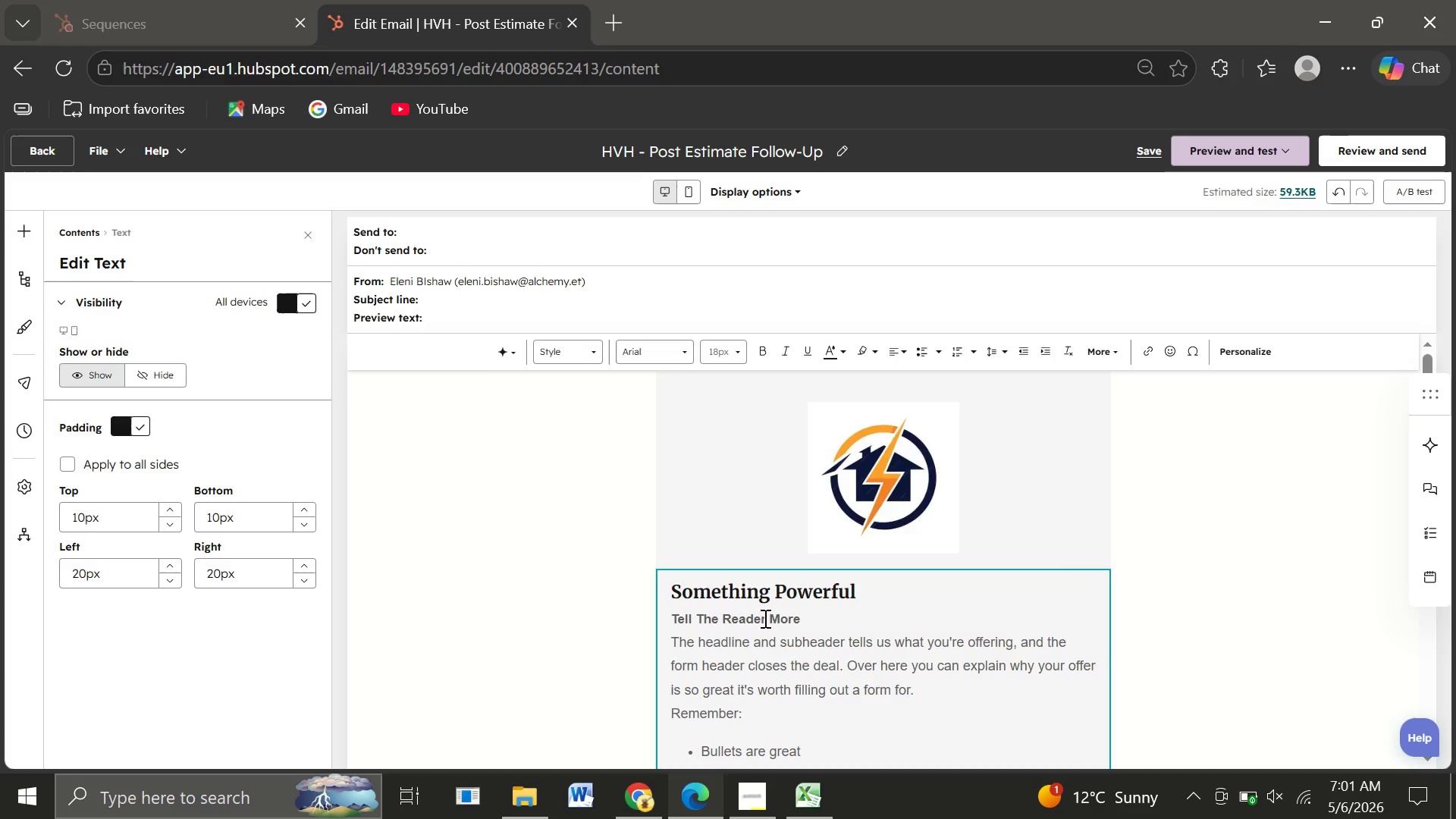 
wait(8.69)
 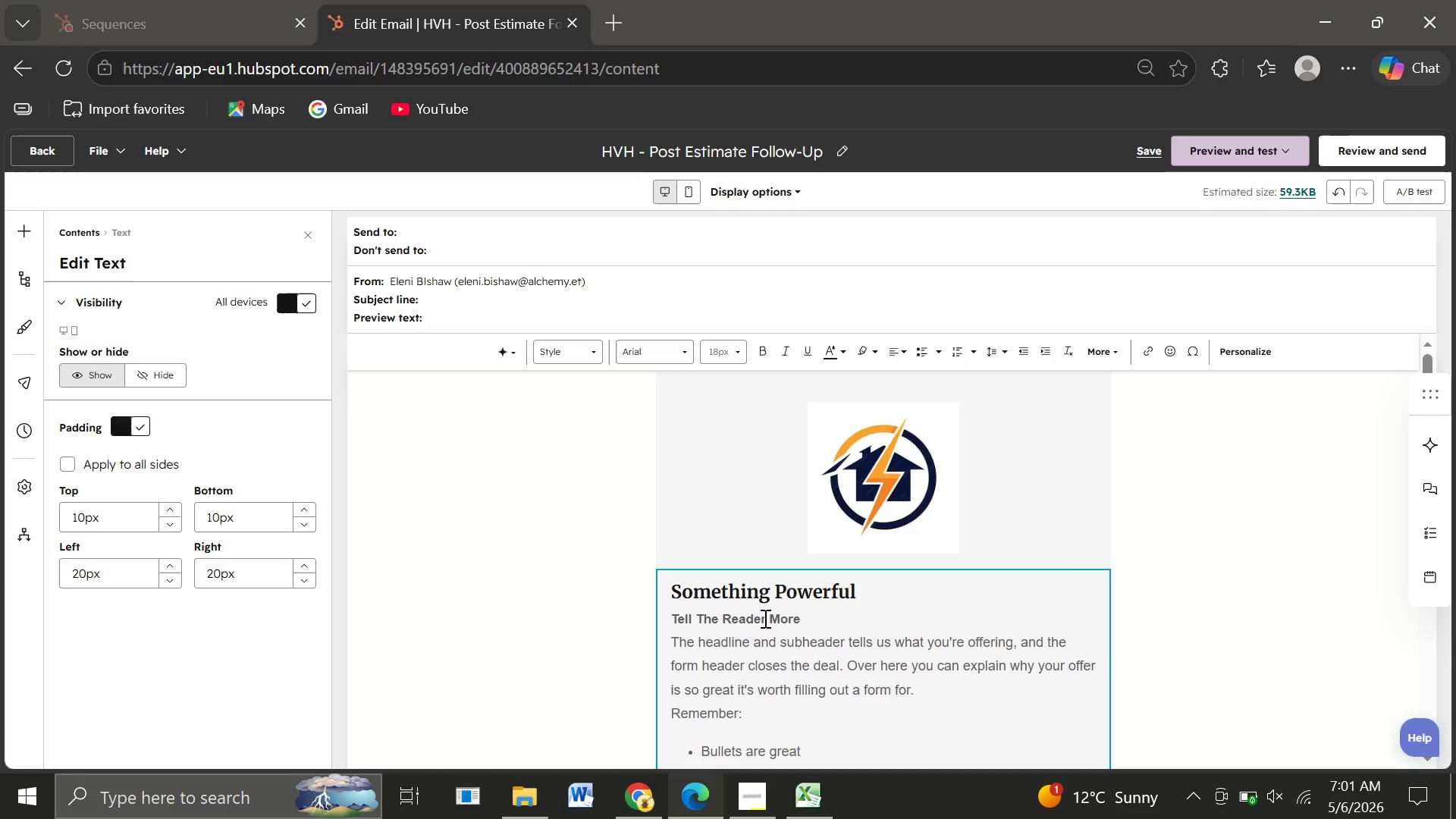 
left_click_drag(start_coordinate=[873, 564], to_coordinate=[673, 368])
 